 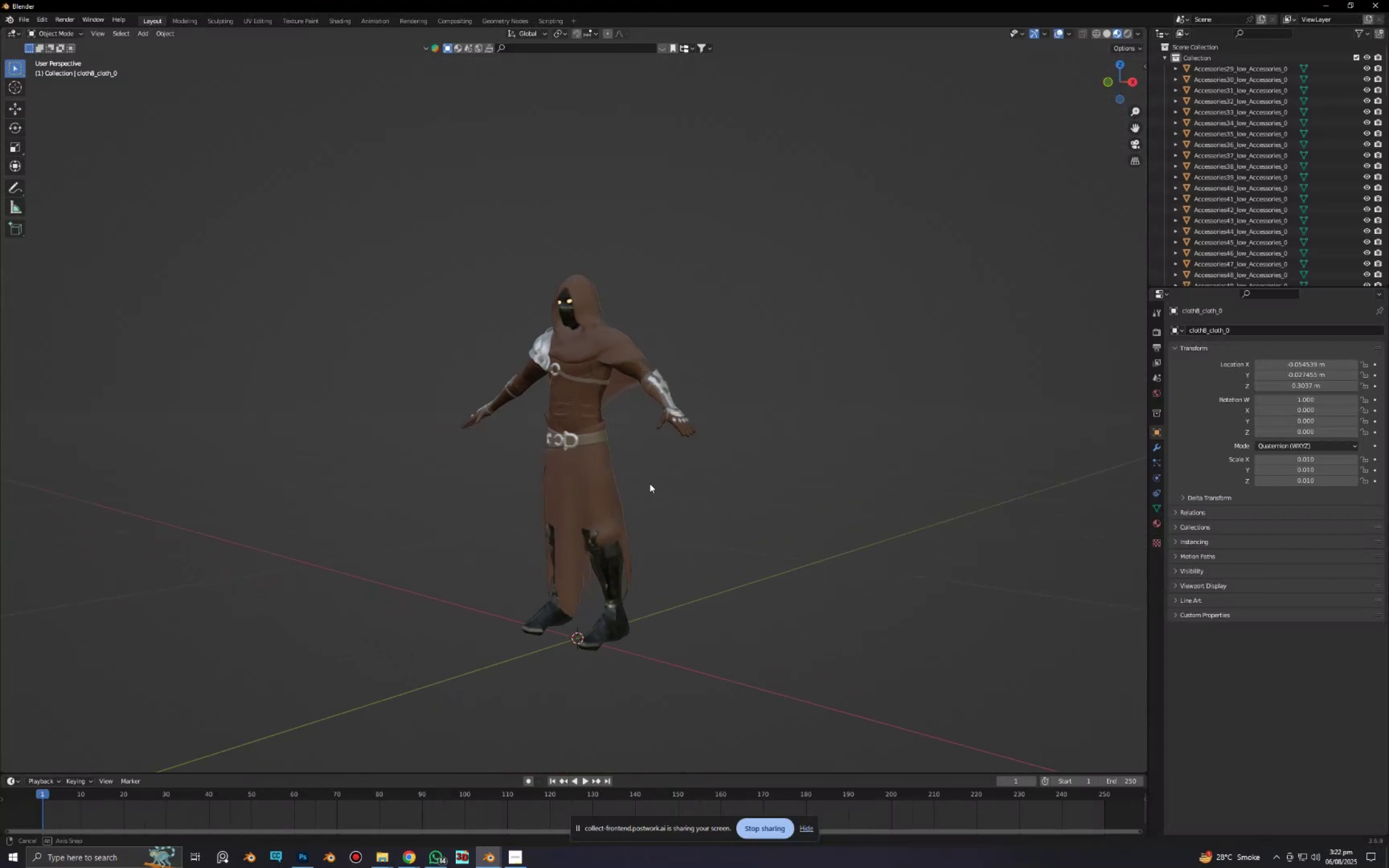 
key(Alt+AltLeft)
 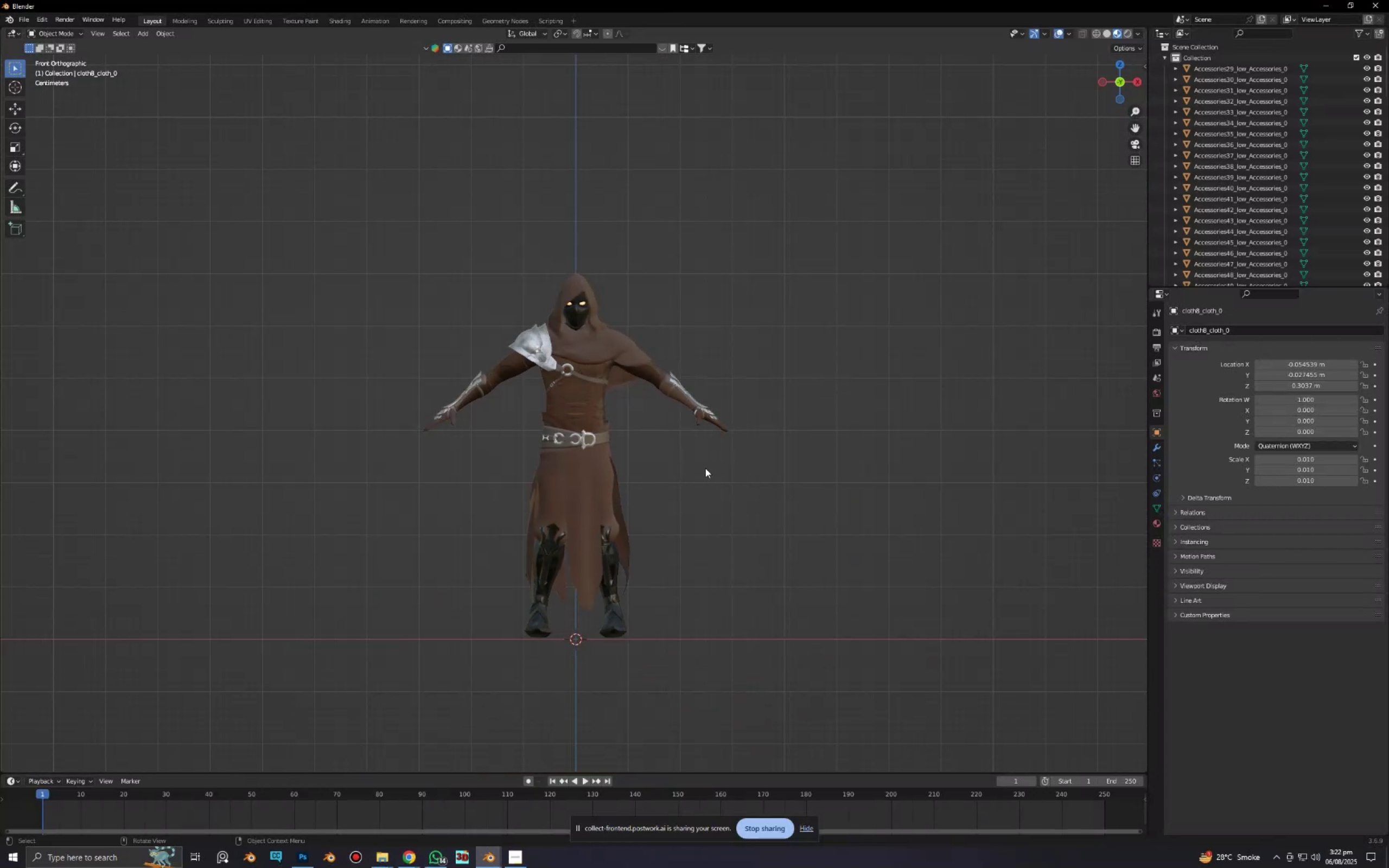 
scroll: coordinate [705, 468], scroll_direction: up, amount: 2.0
 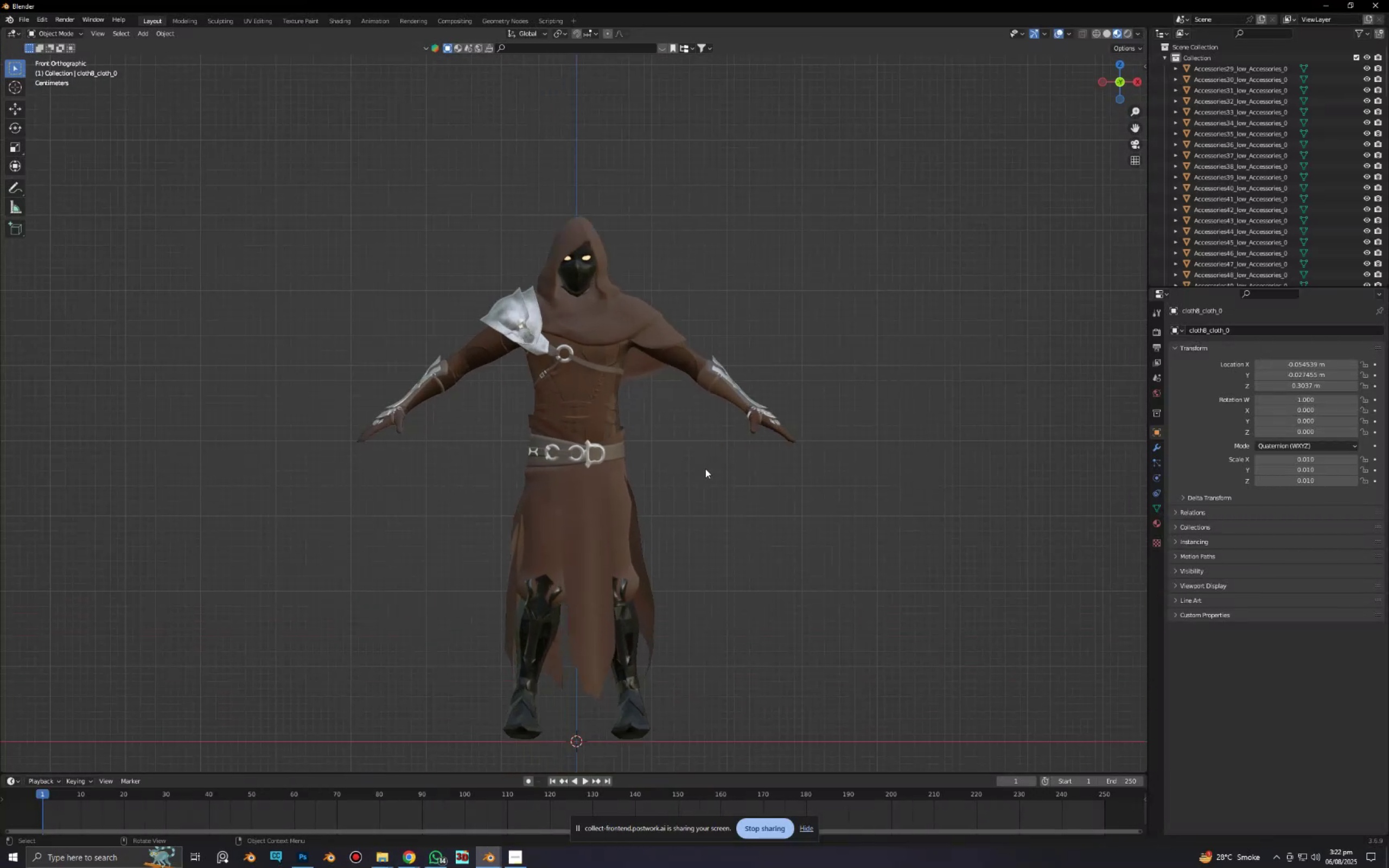 
key(Shift+A)
 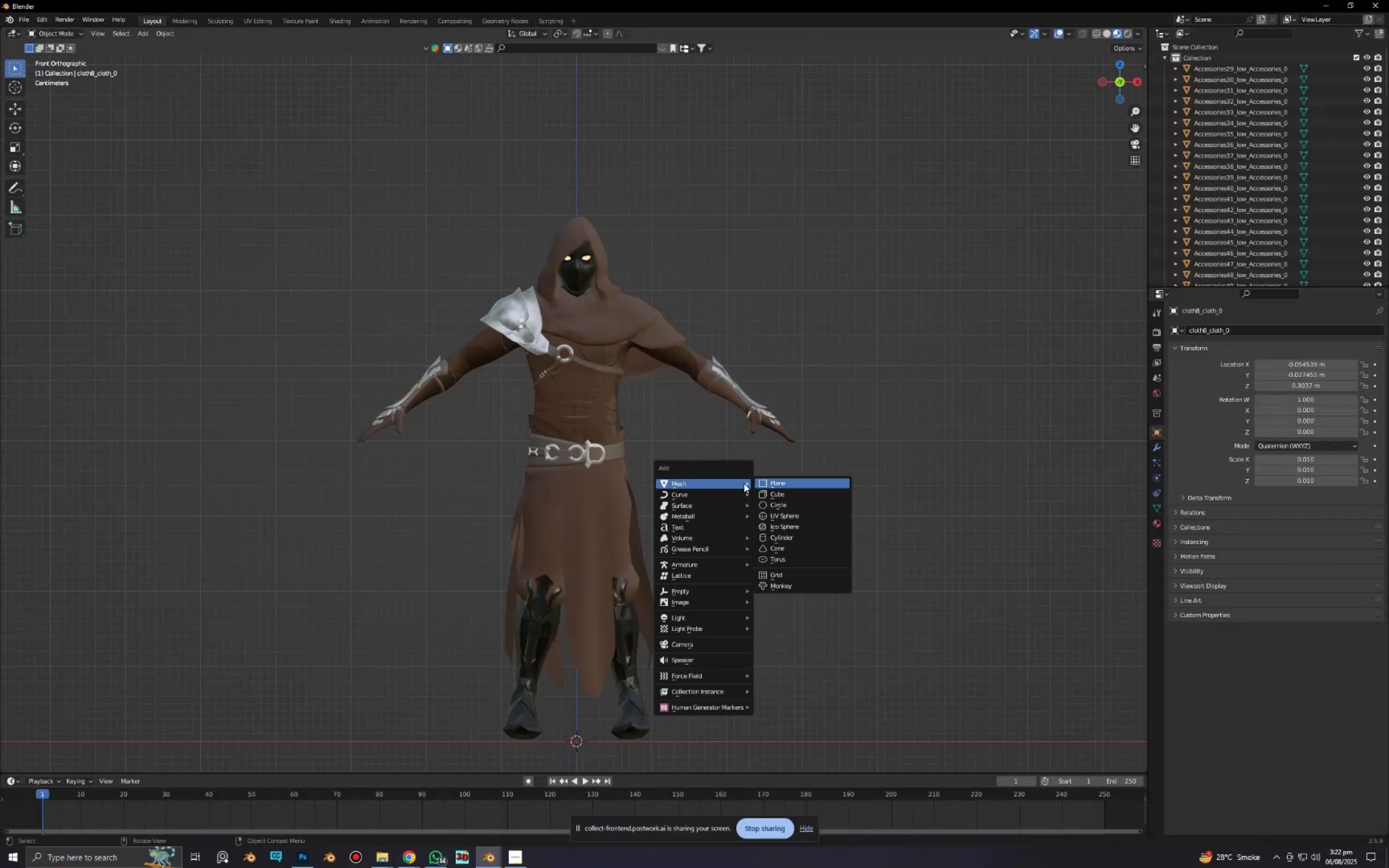 
mouse_move([699, 591])
 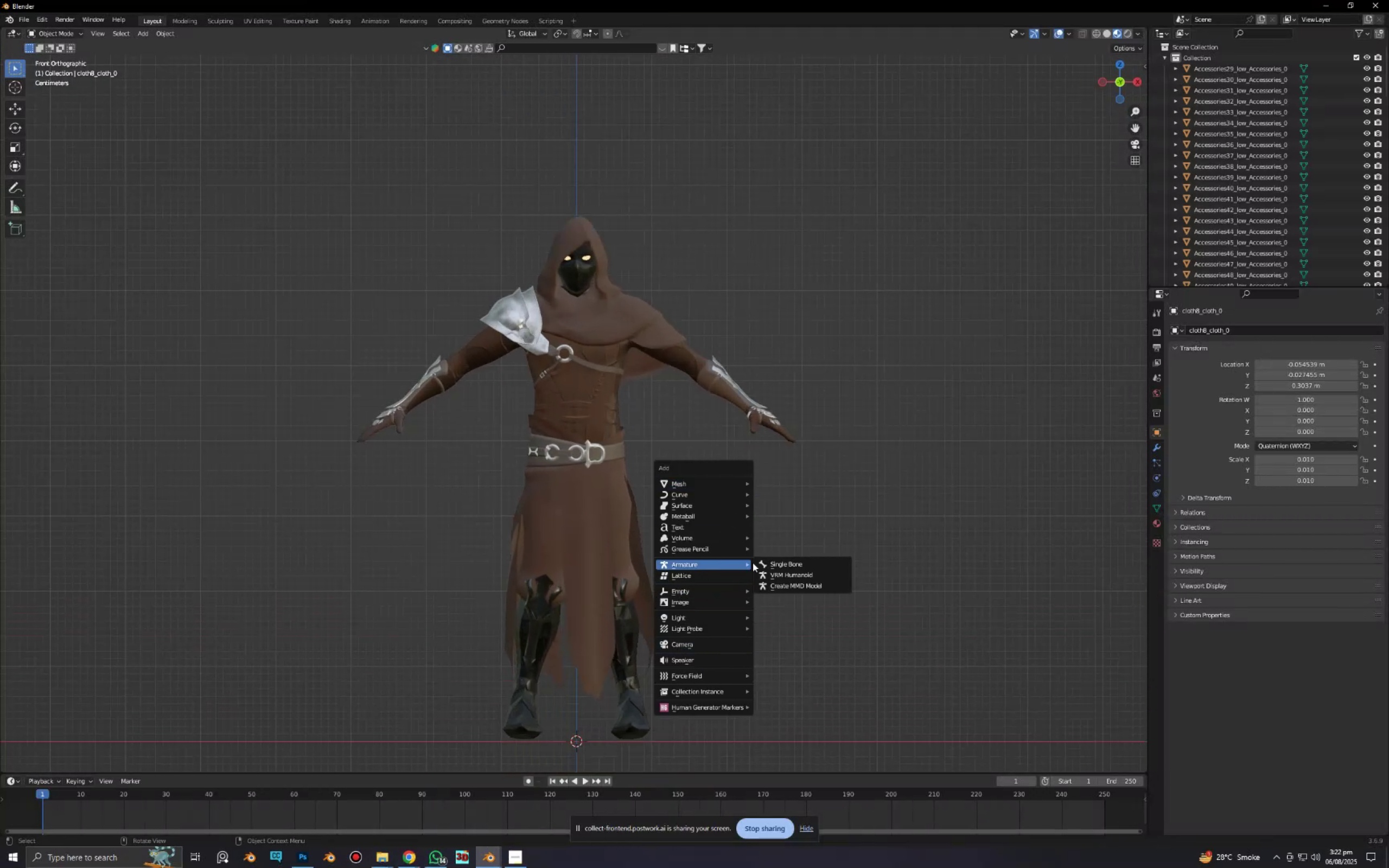 
left_click([784, 559])
 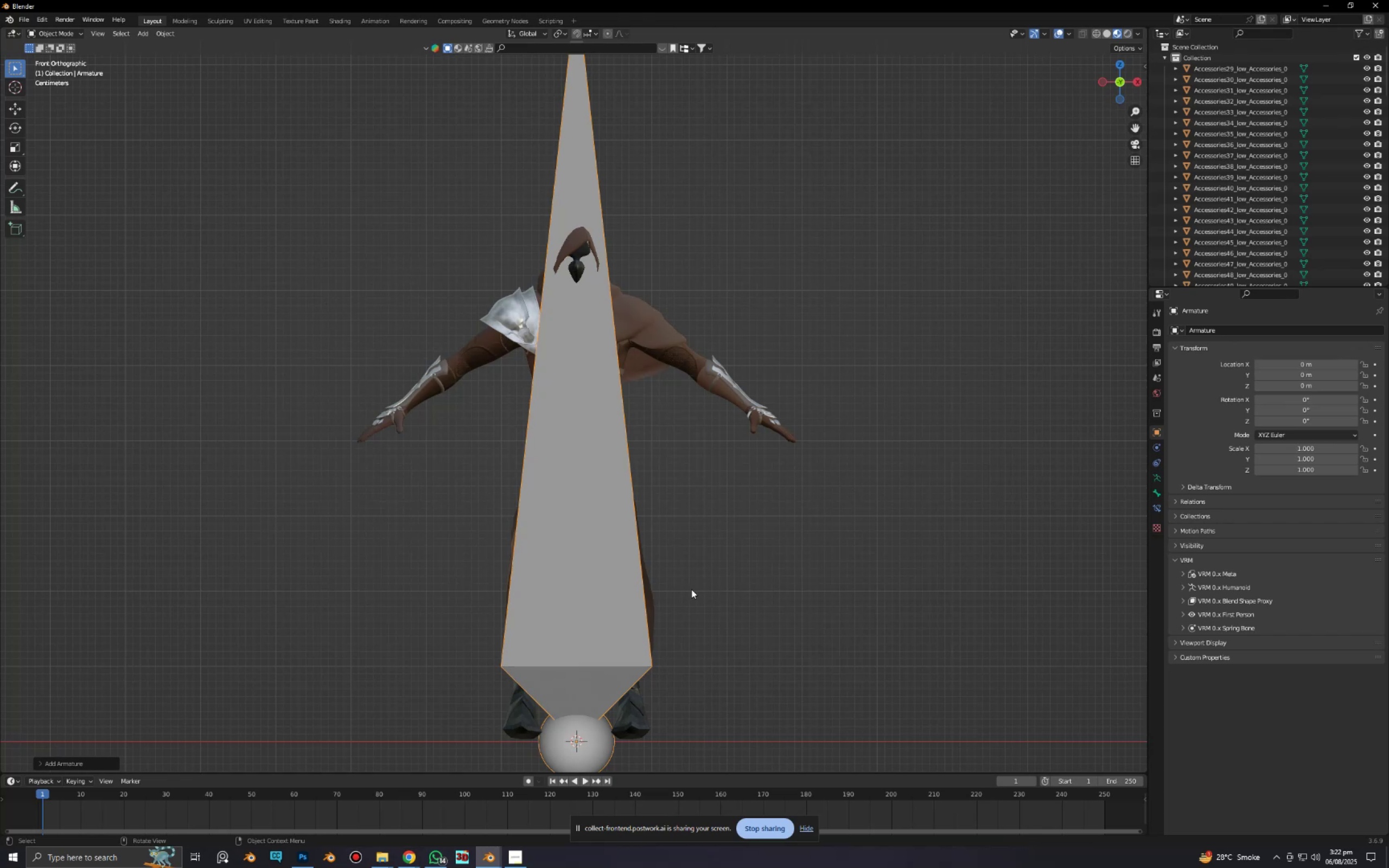 
scroll: coordinate [746, 595], scroll_direction: down, amount: 5.0
 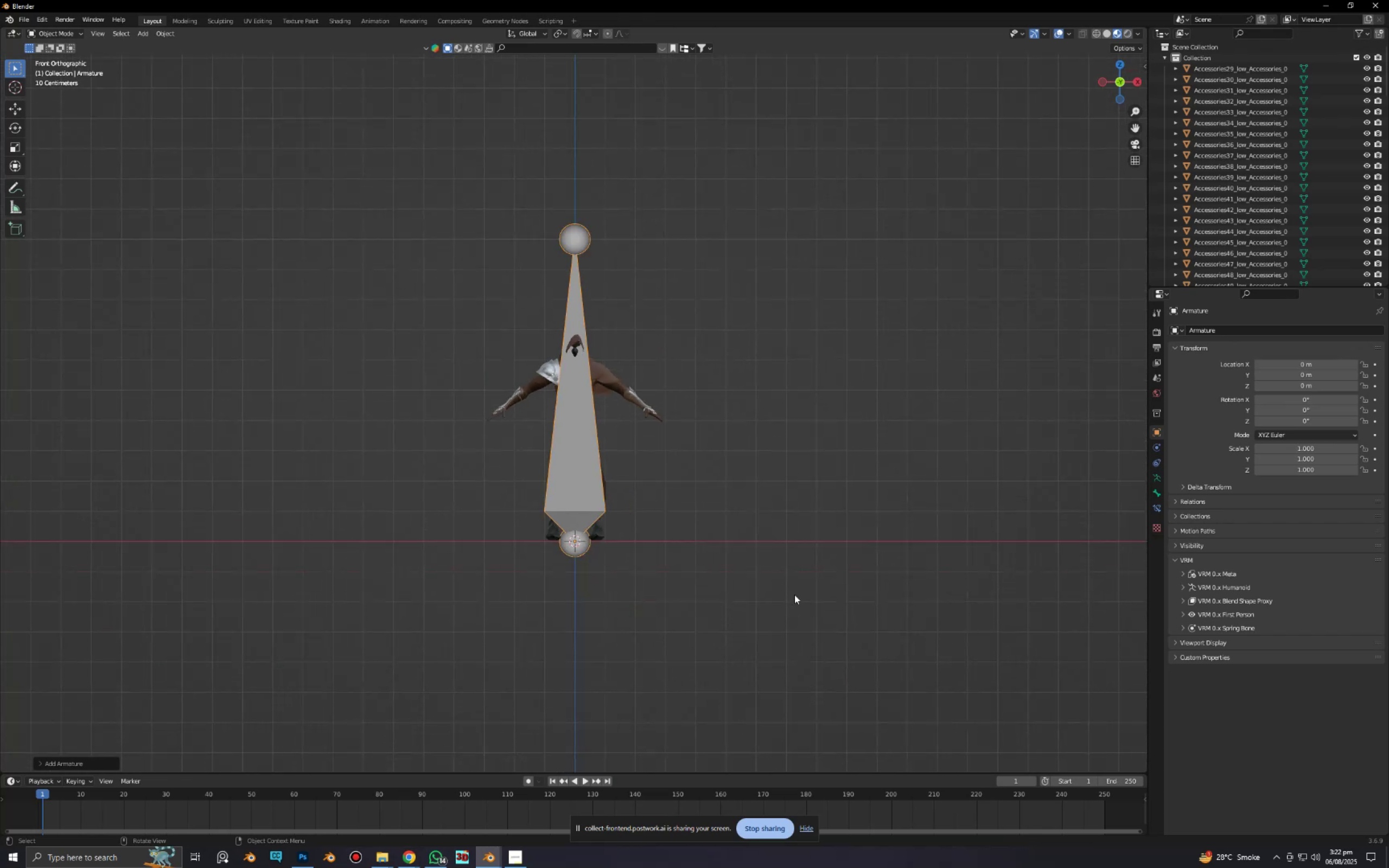 
key(S)
 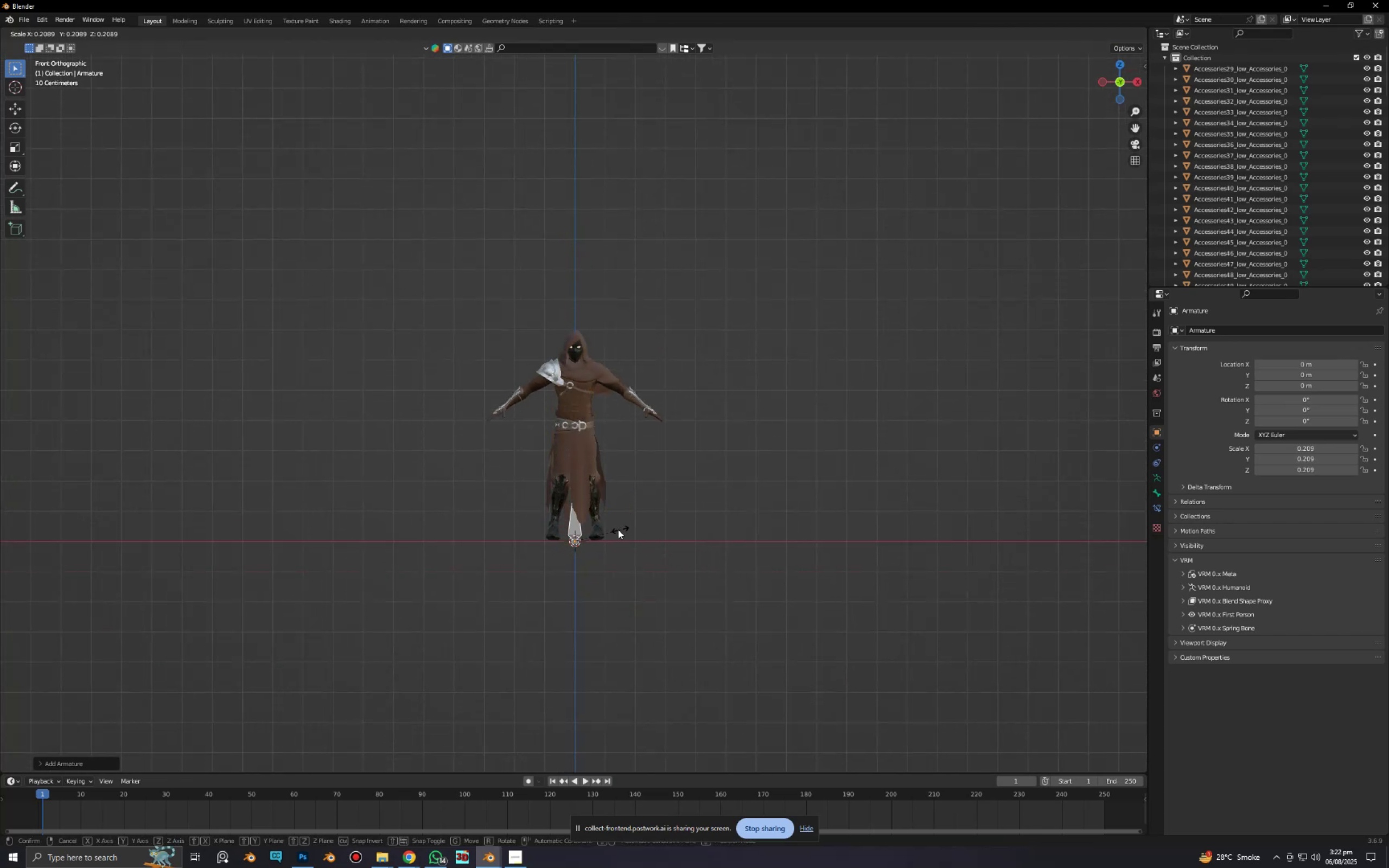 
left_click([610, 528])
 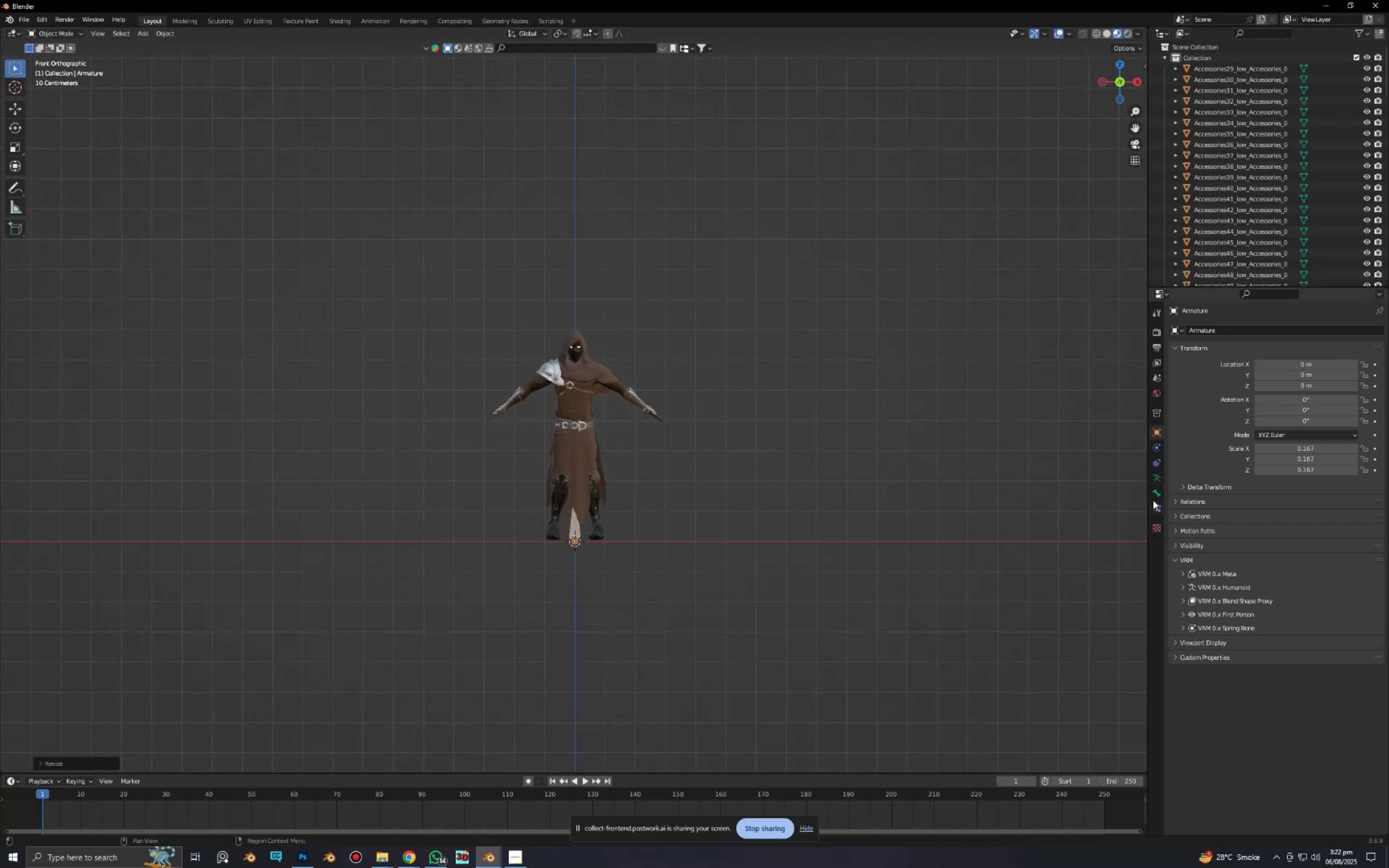 
left_click([1153, 499])
 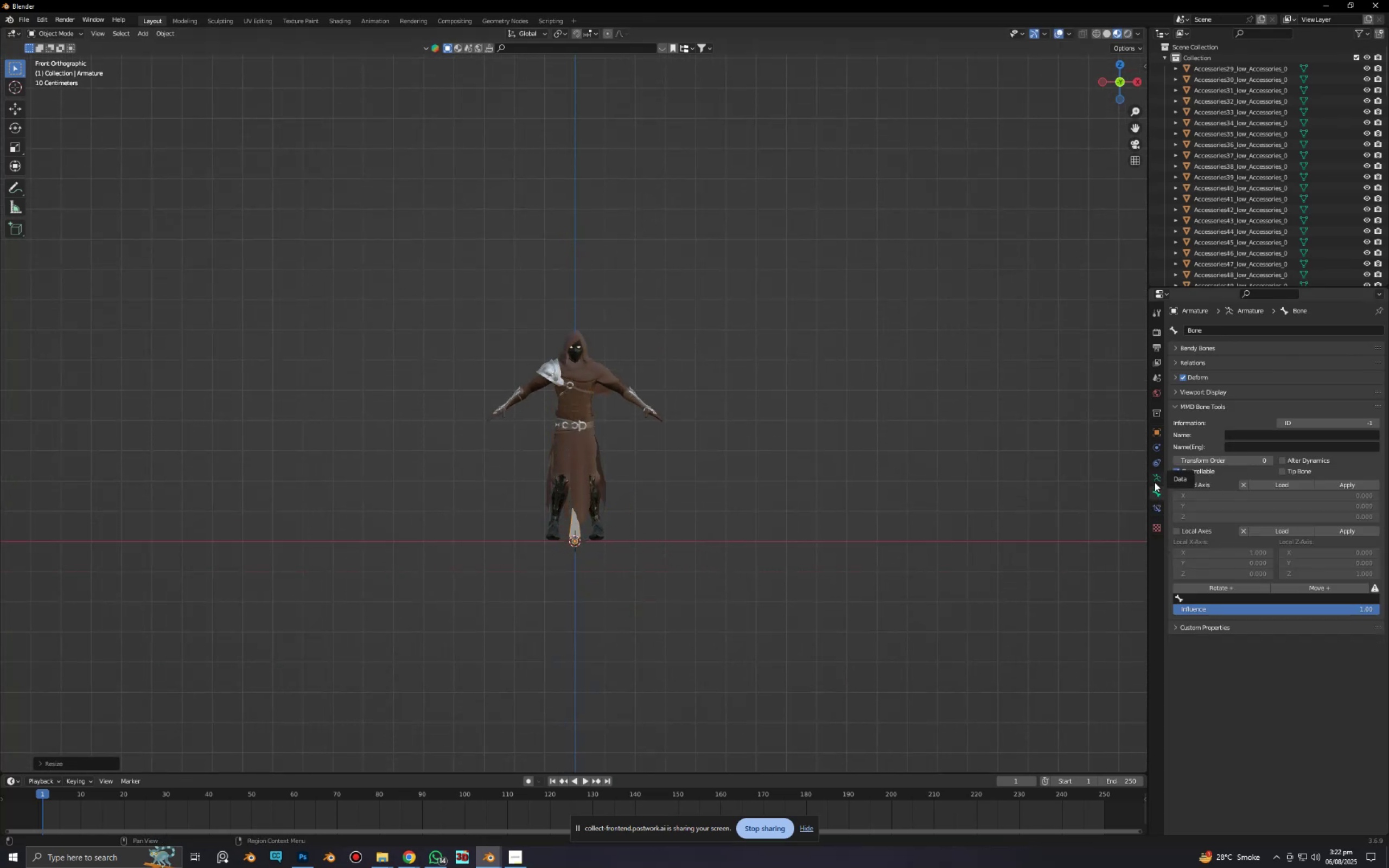 
left_click([1155, 482])
 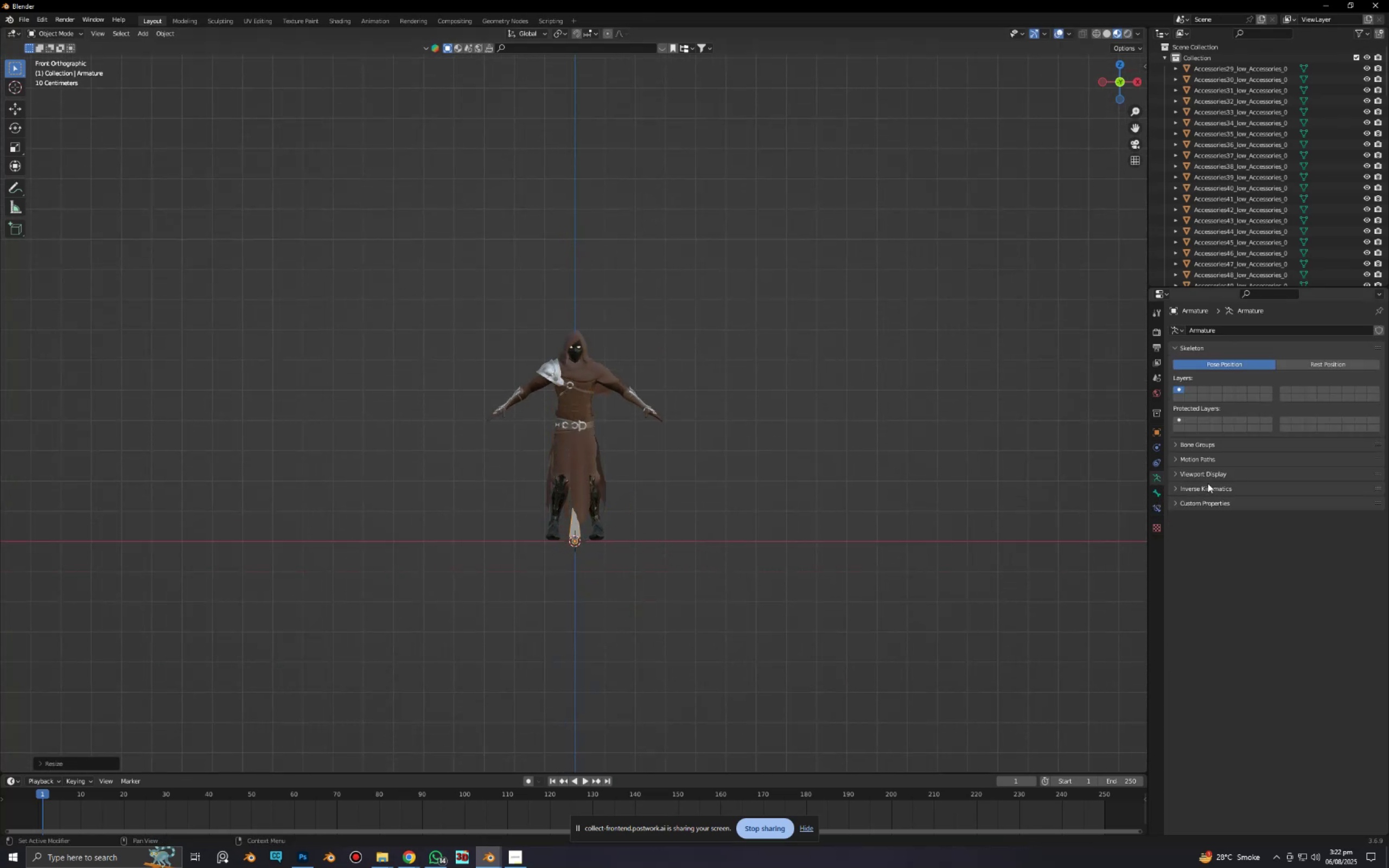 
left_click([1208, 471])
 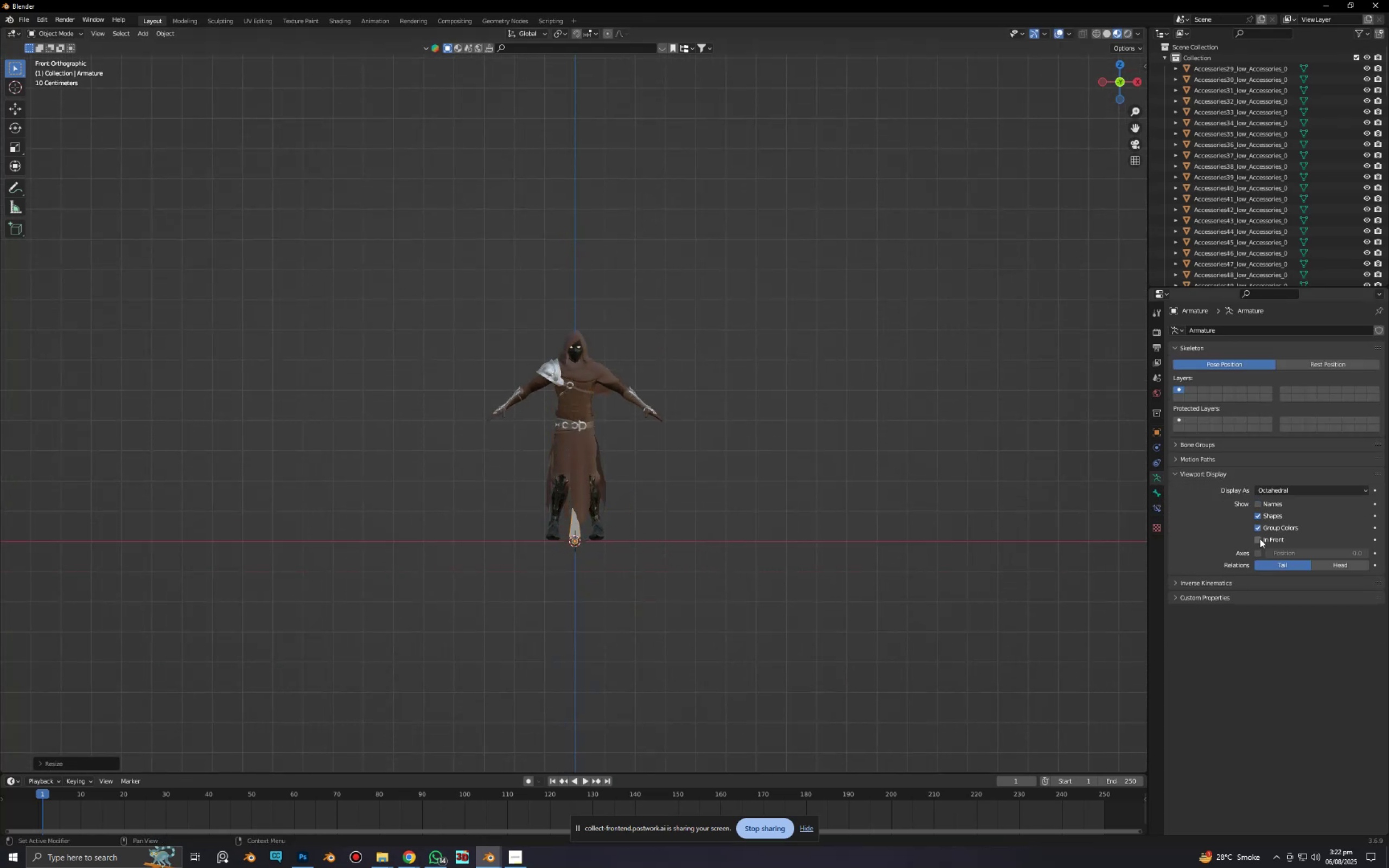 
left_click([1260, 540])
 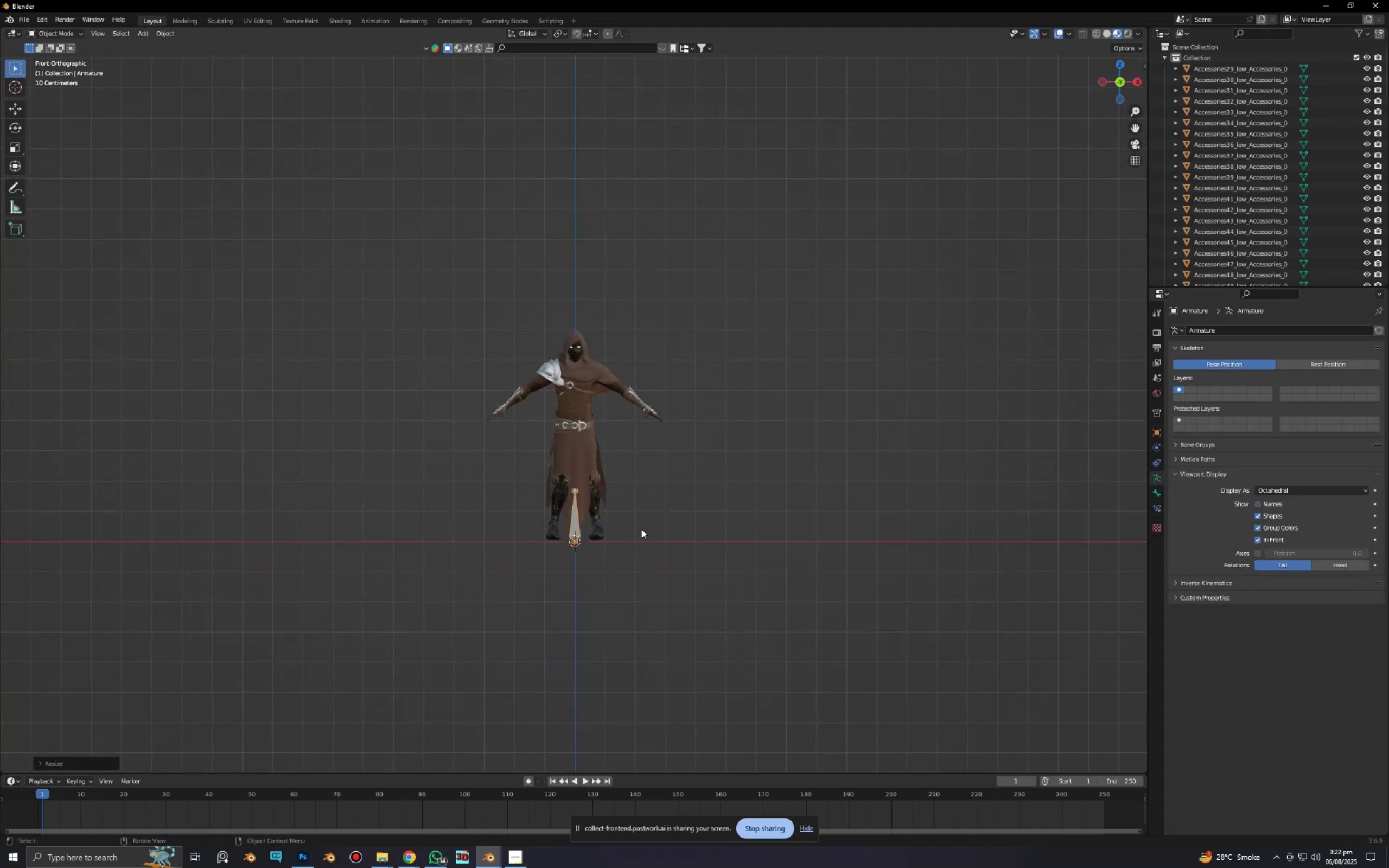 
scroll: coordinate [641, 529], scroll_direction: up, amount: 6.0
 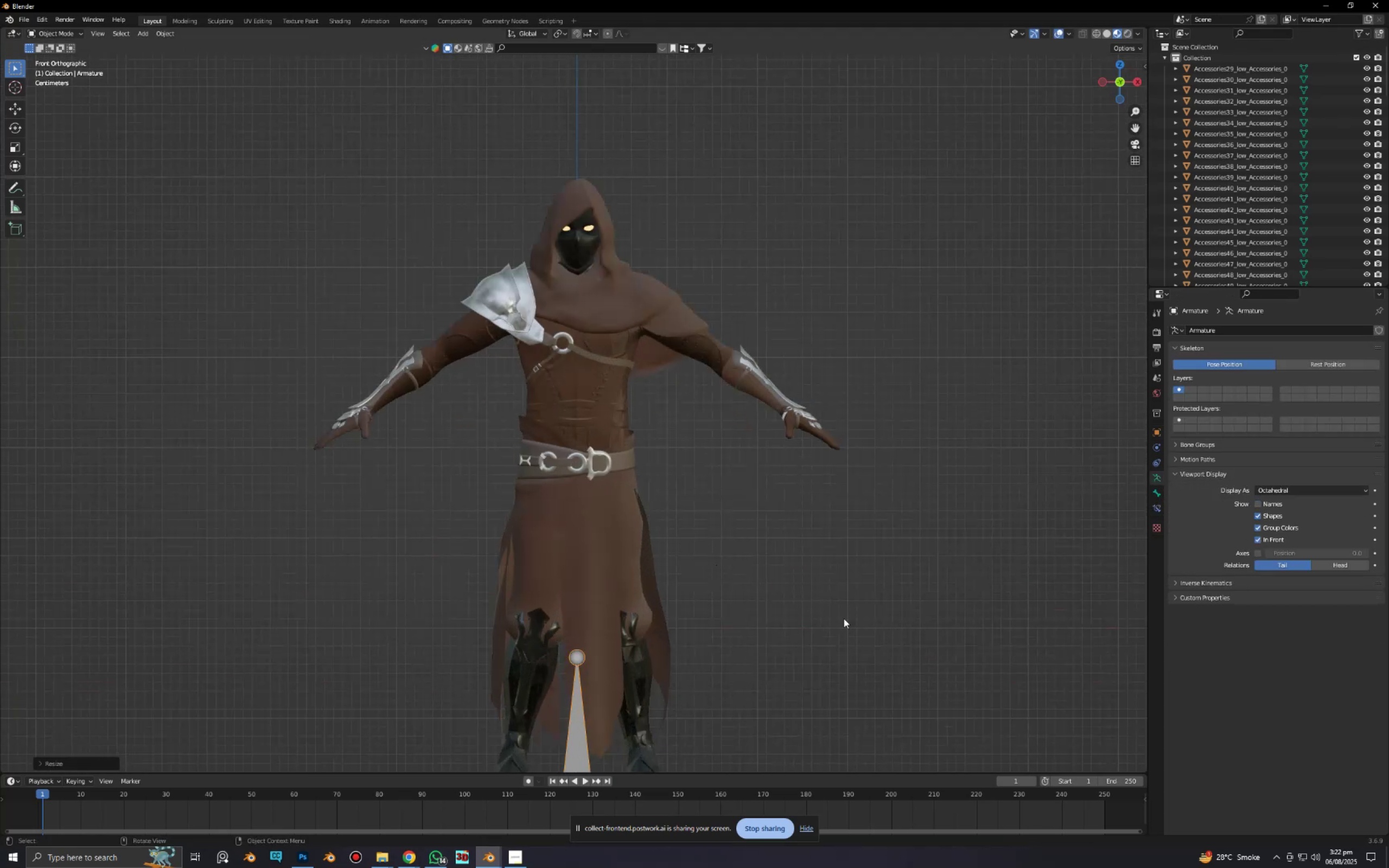 
key(S)
 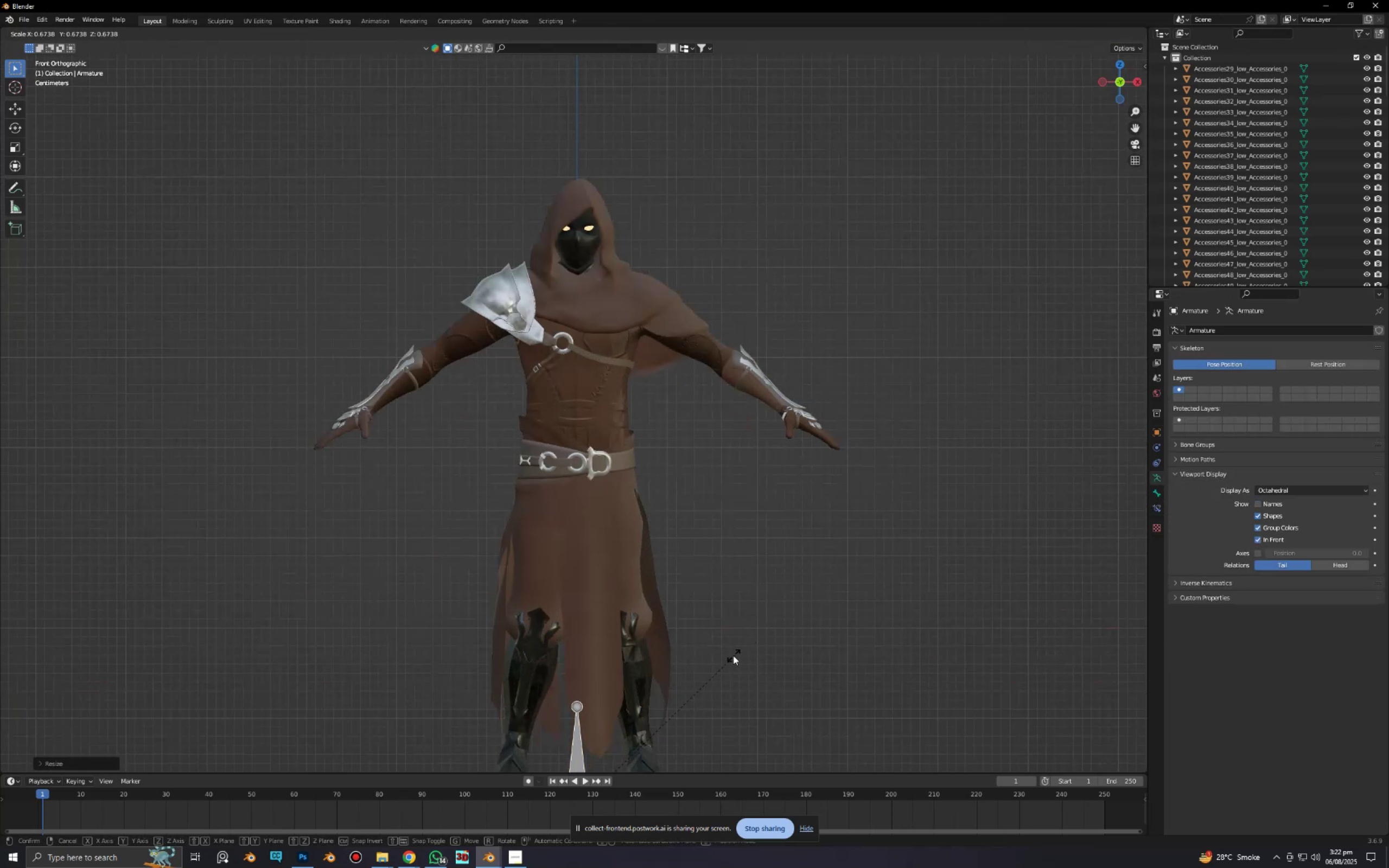 
left_click([729, 657])
 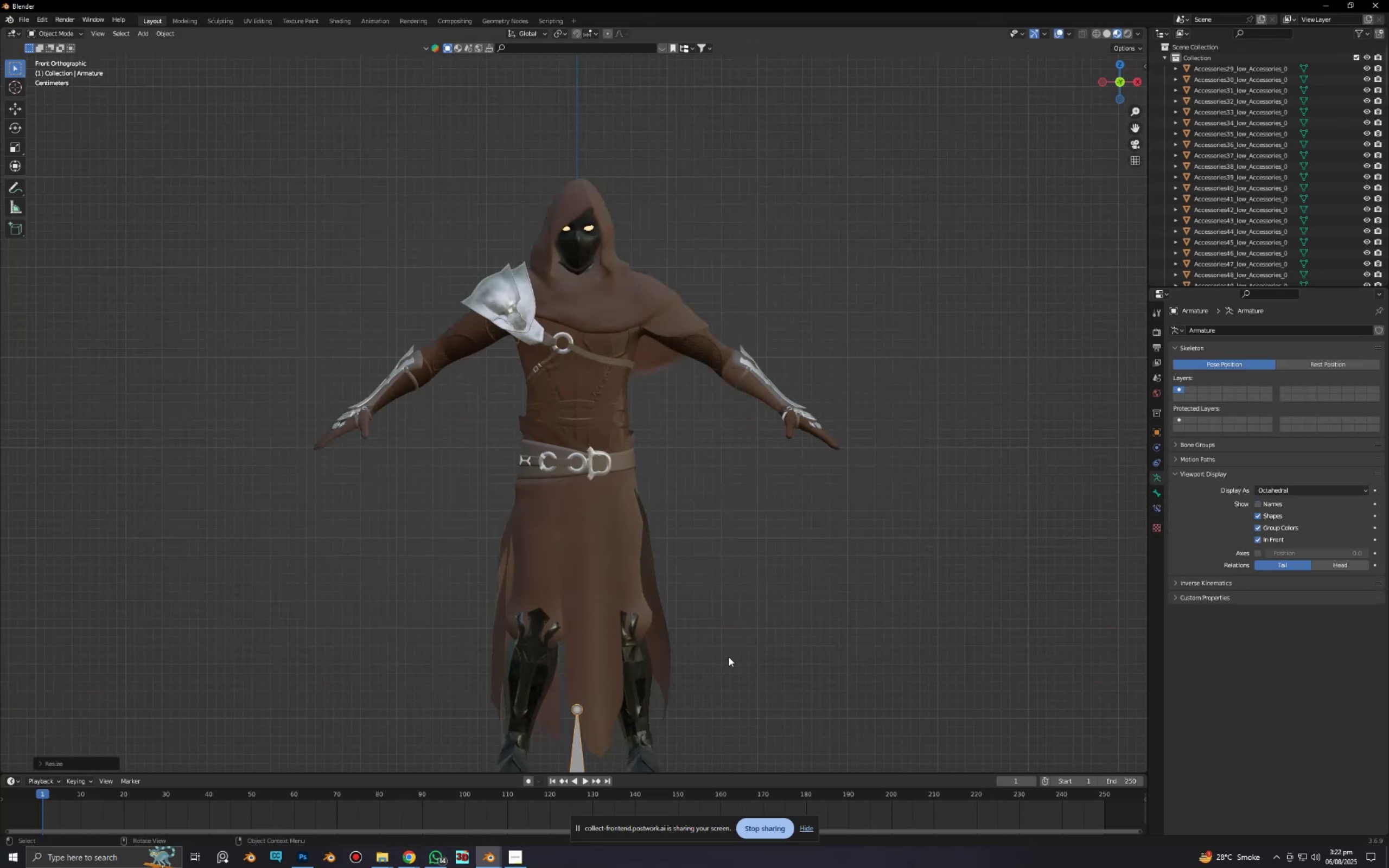 
type(gz)
 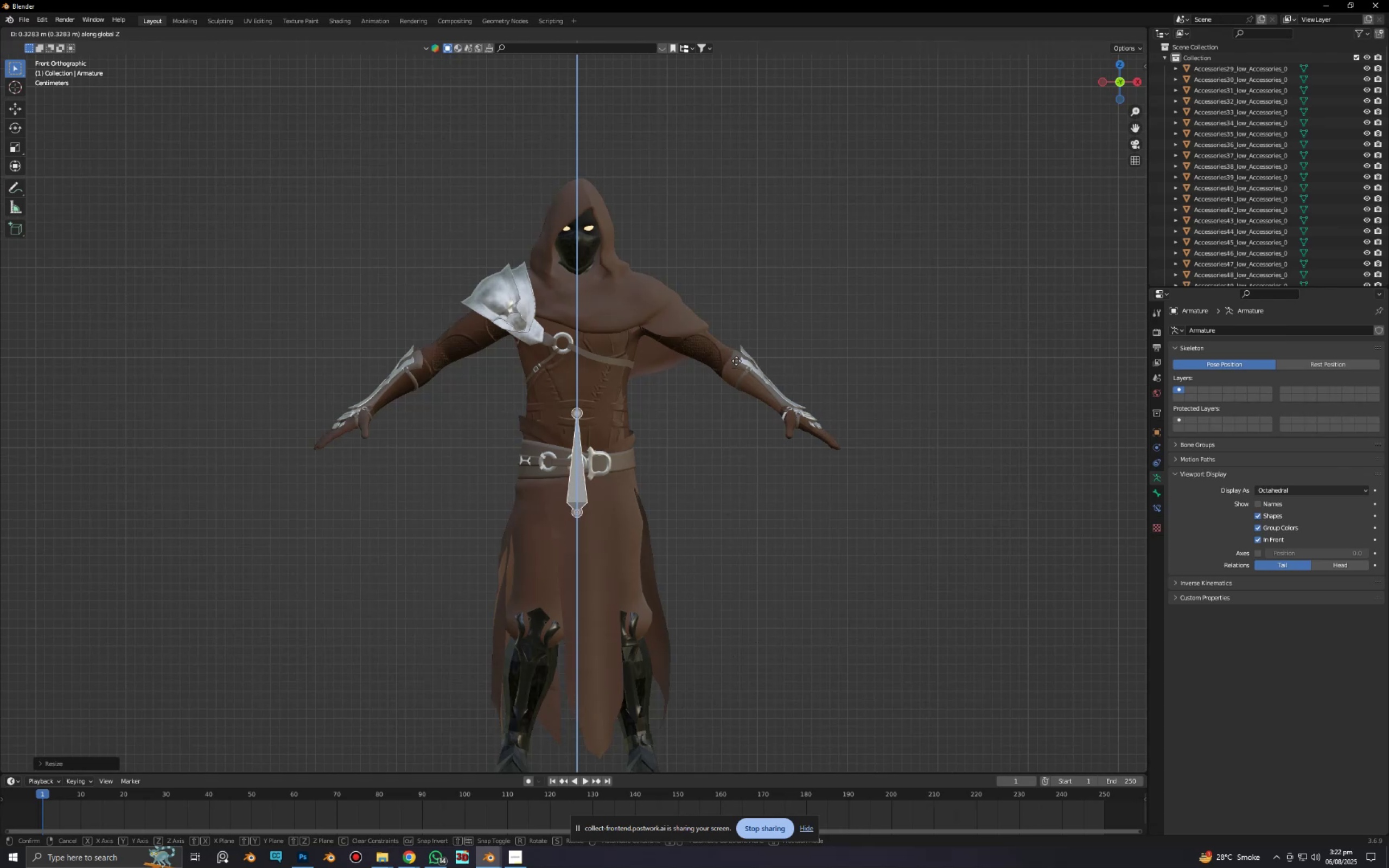 
left_click([736, 361])
 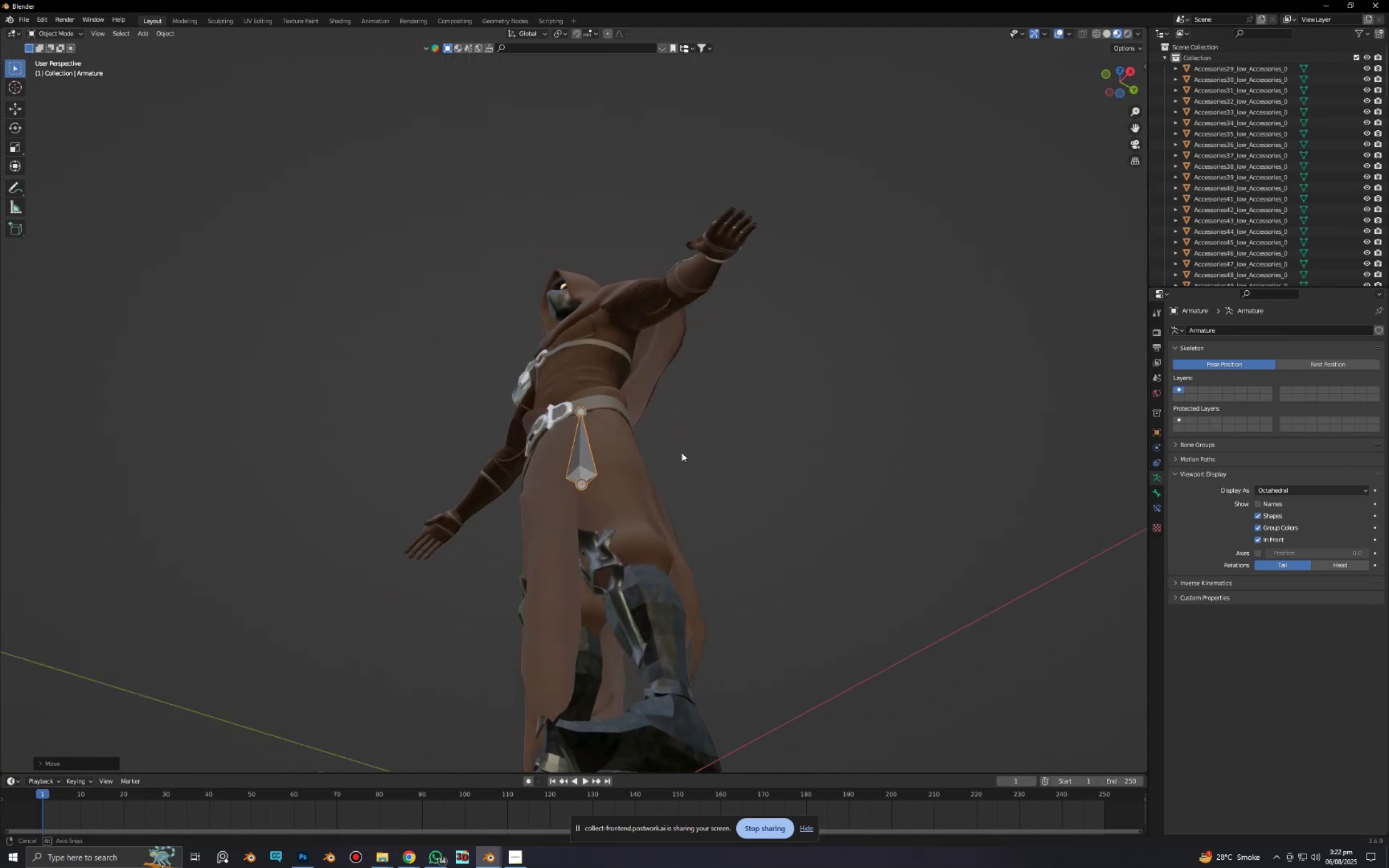 
key(S)
 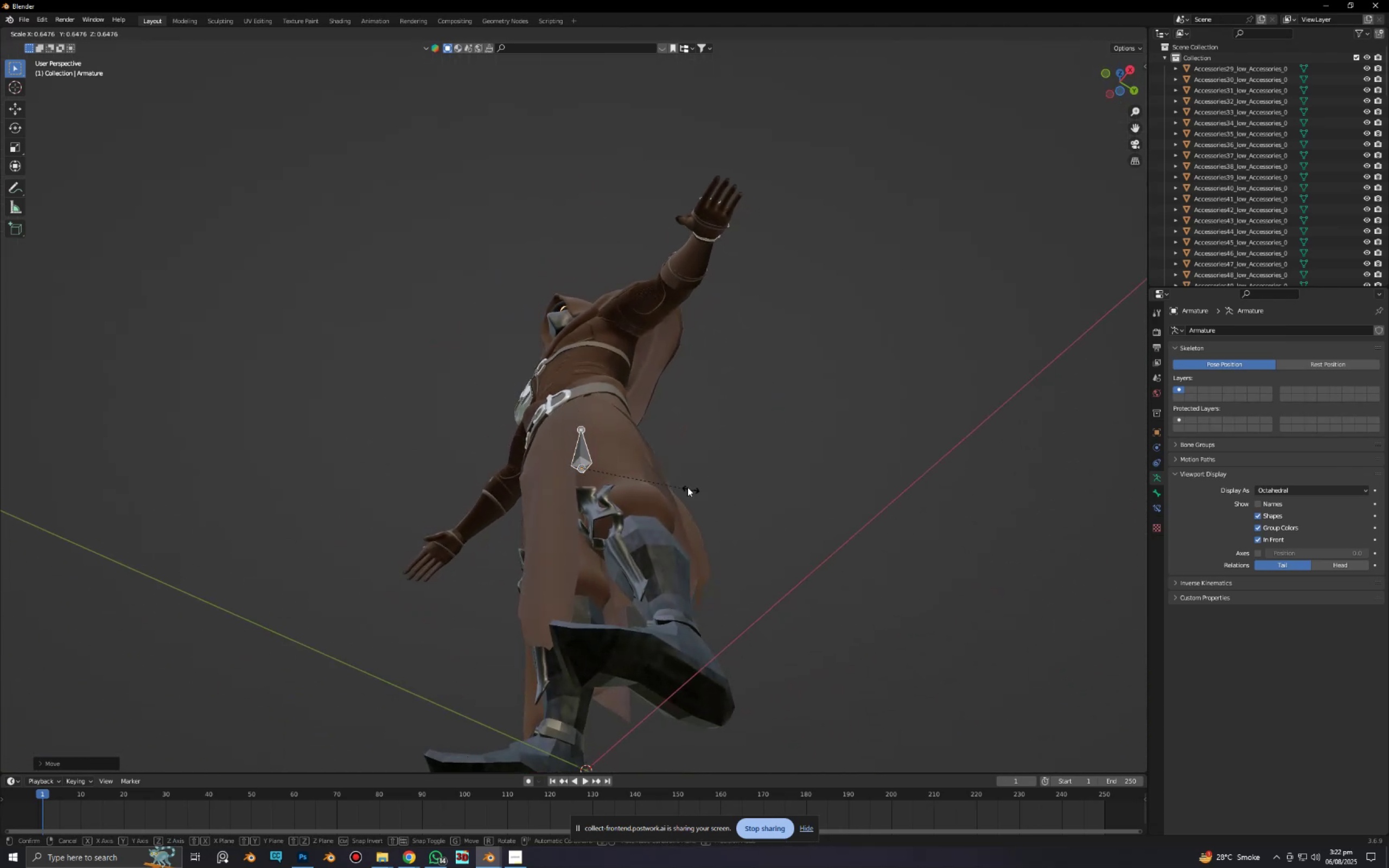 
left_click([679, 482])
 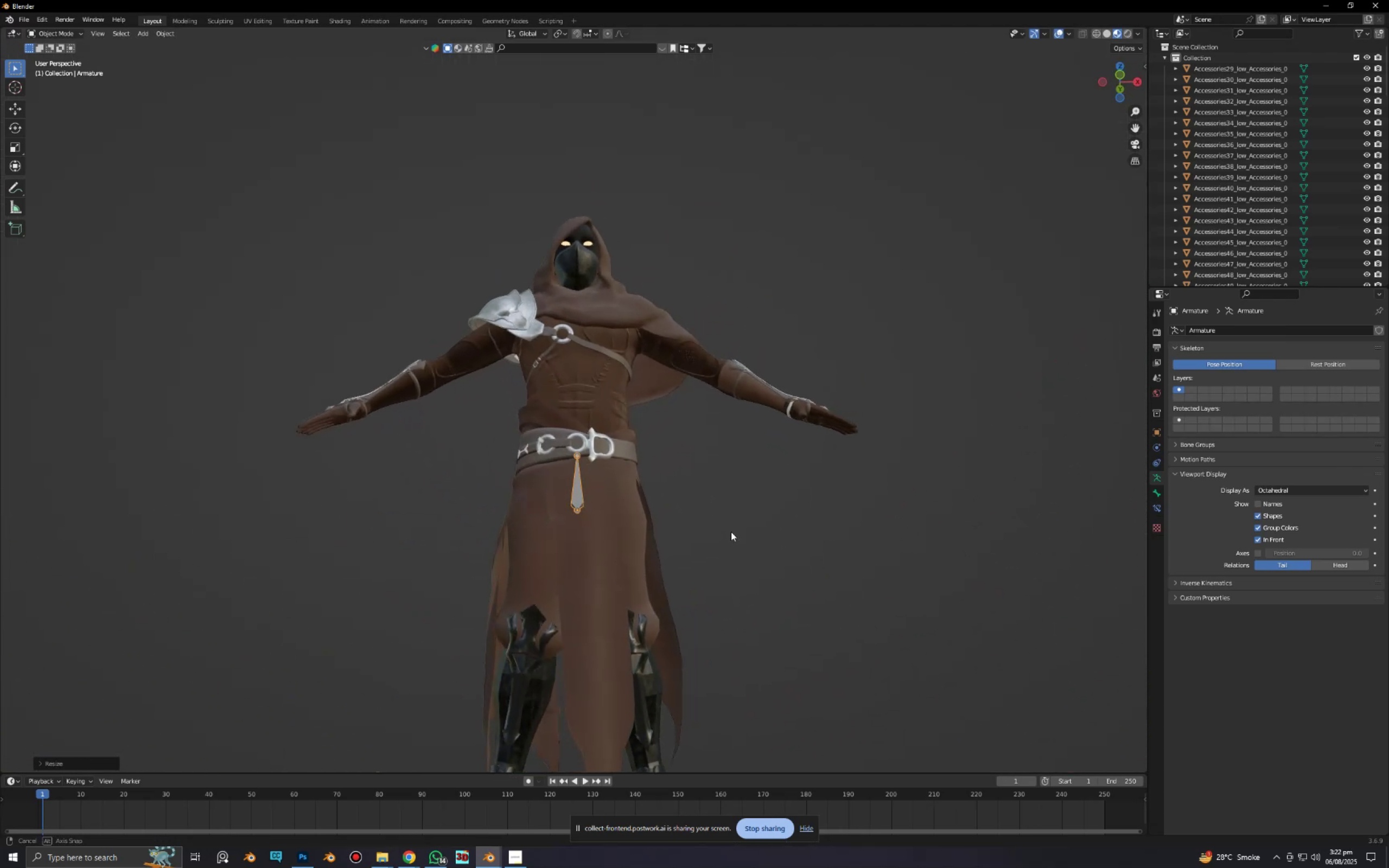 
key(Alt+AltLeft)
 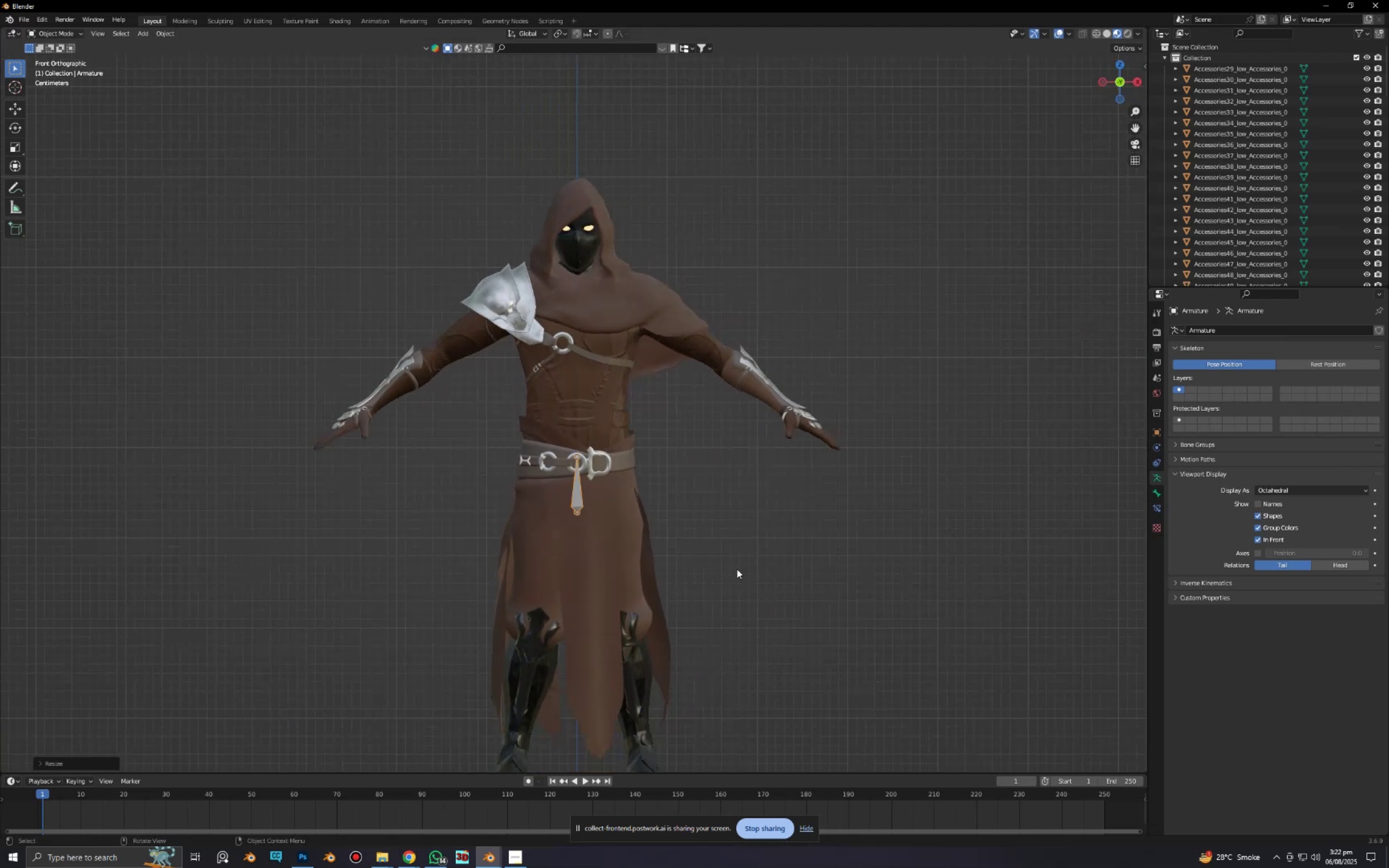 
scroll: coordinate [732, 576], scroll_direction: up, amount: 4.0
 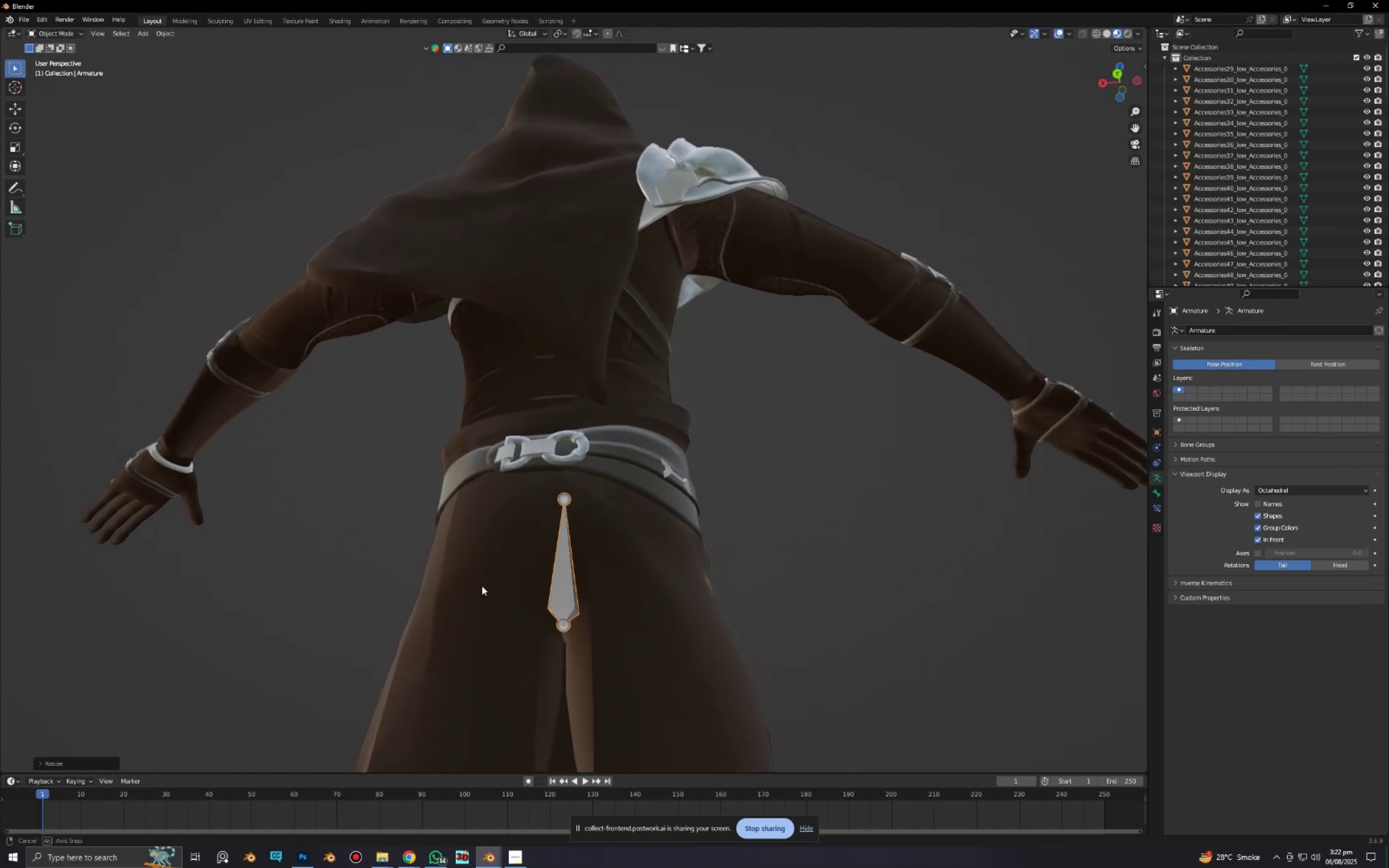 
type(gz)
 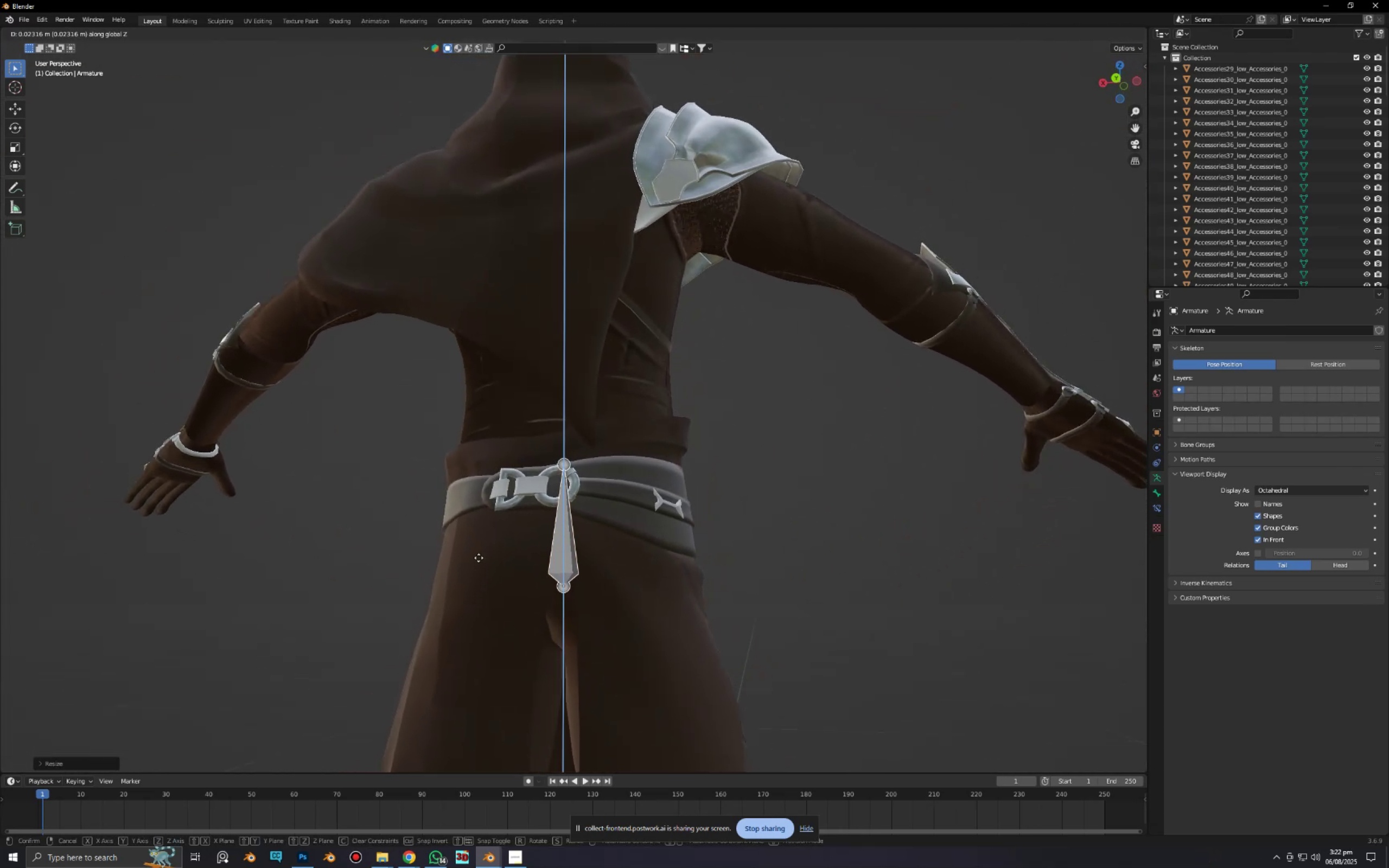 
left_click([479, 558])
 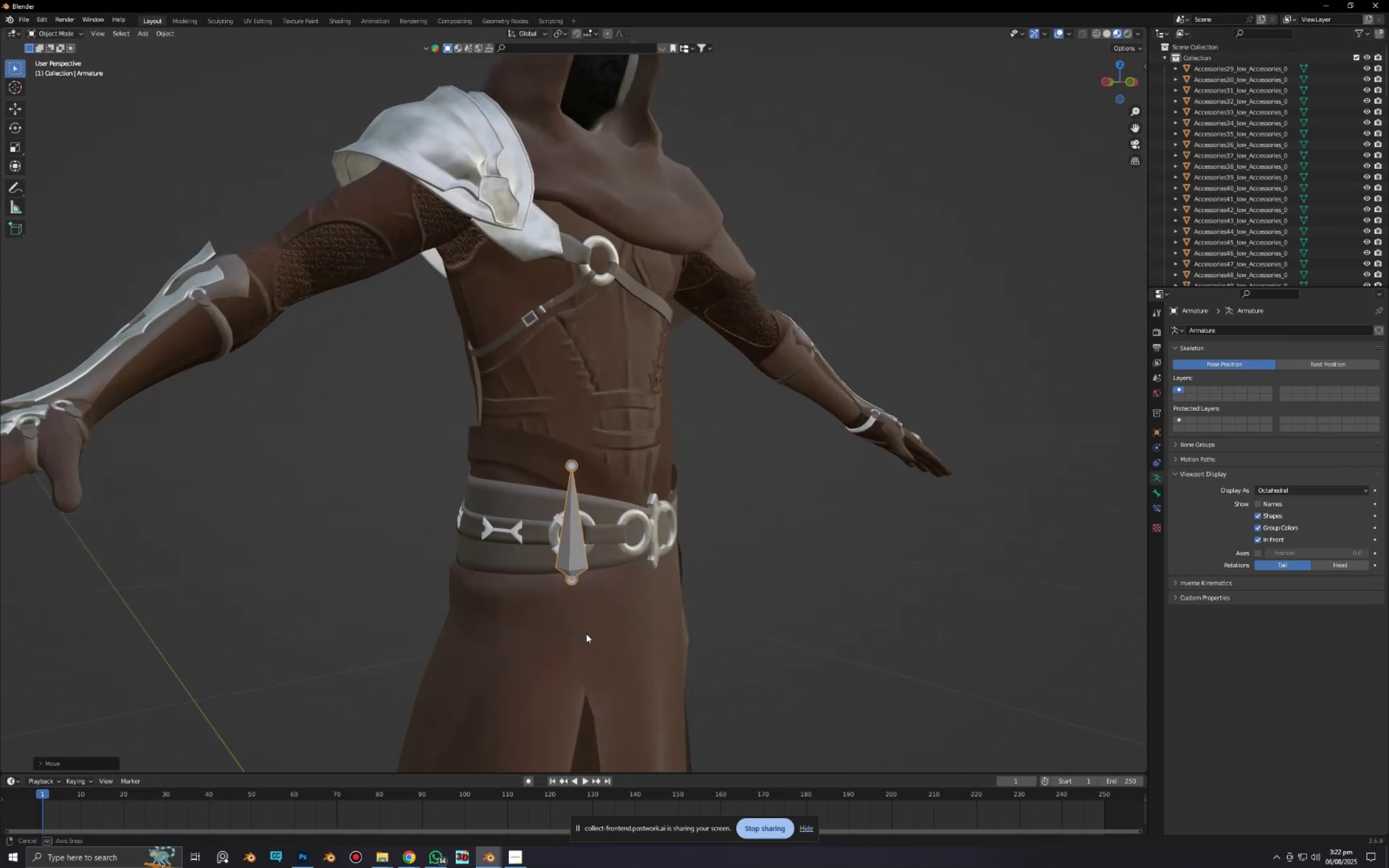 
key(Alt+AltLeft)
 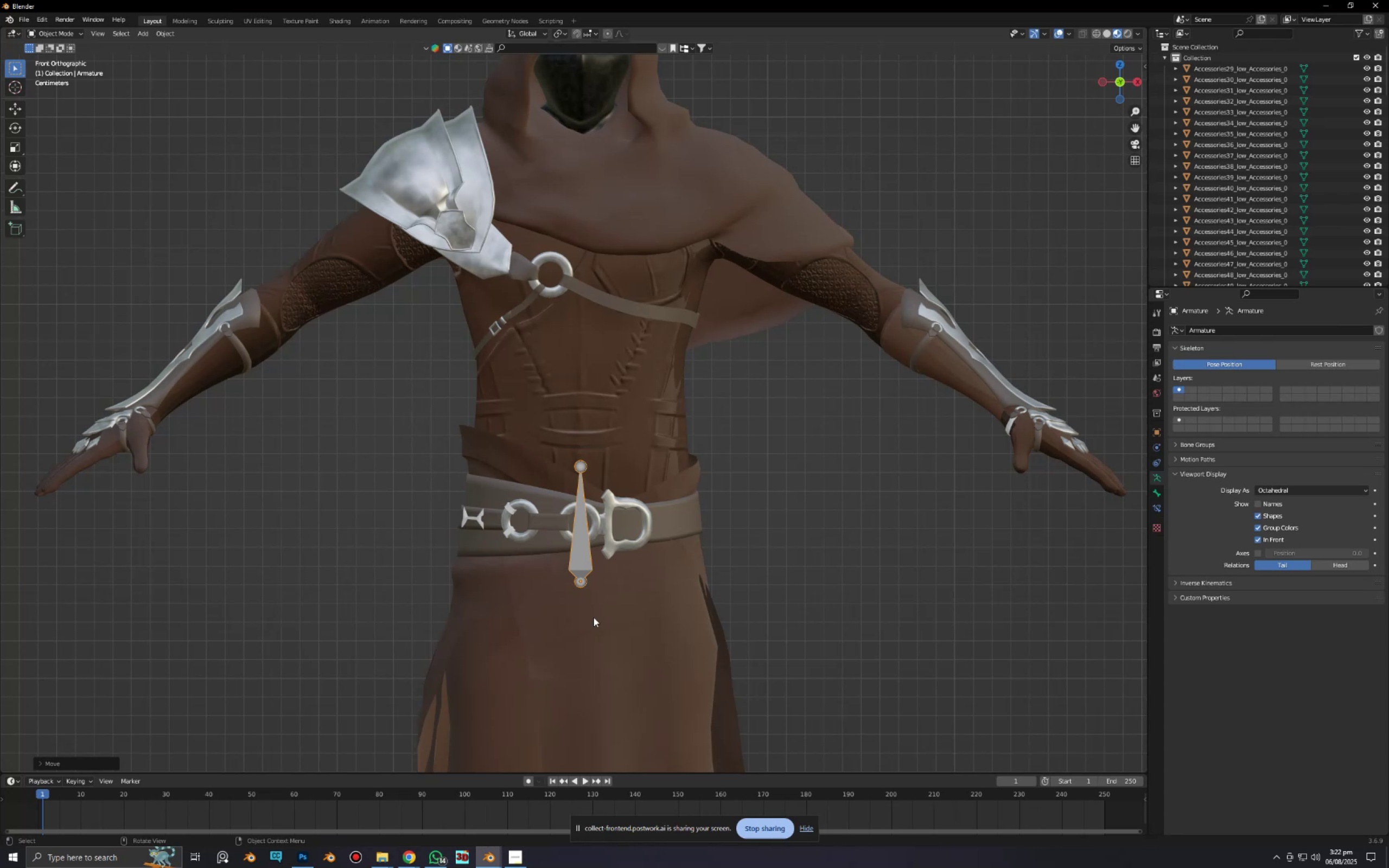 
scroll: coordinate [623, 611], scroll_direction: up, amount: 3.0
 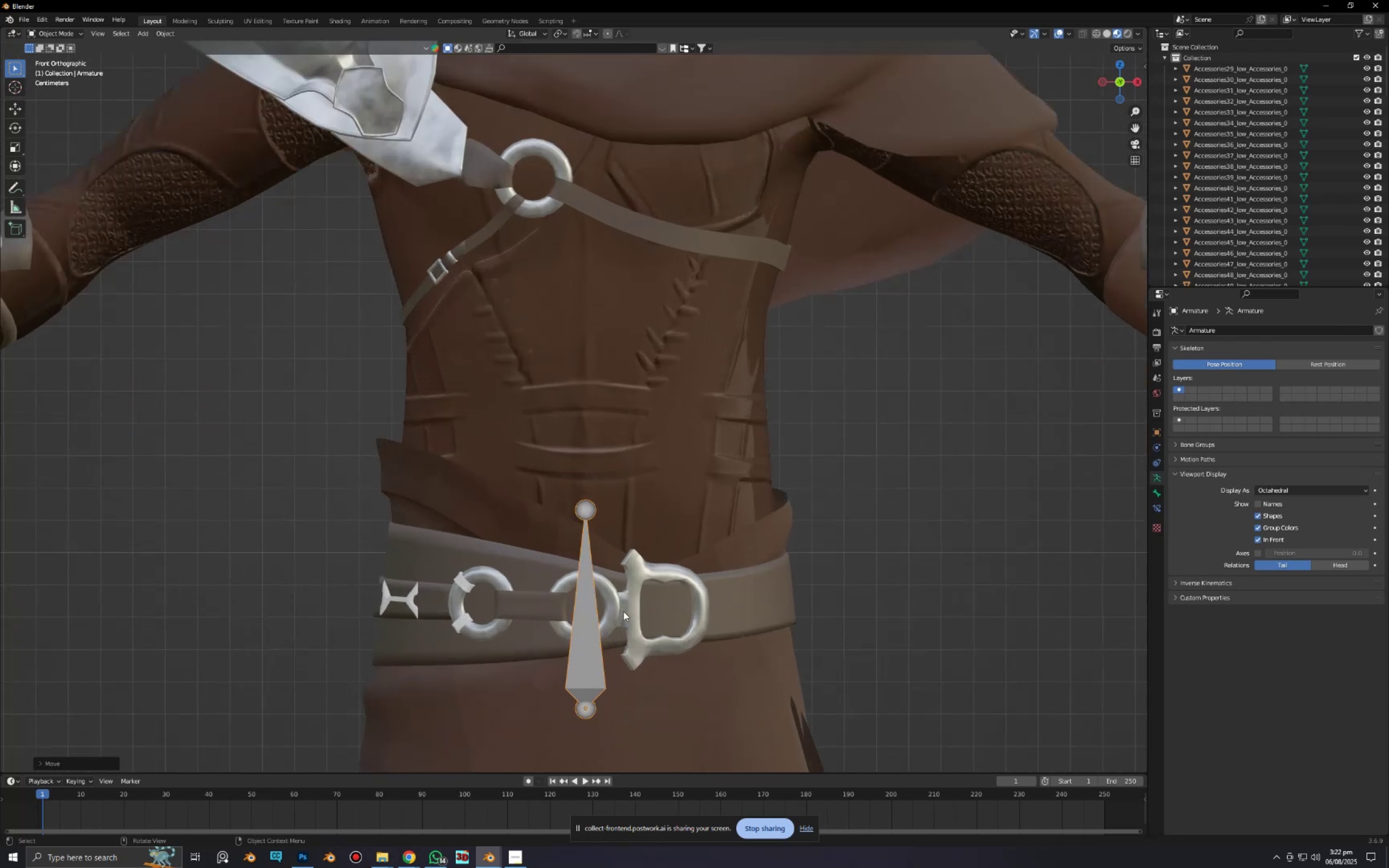 
key(Tab)
 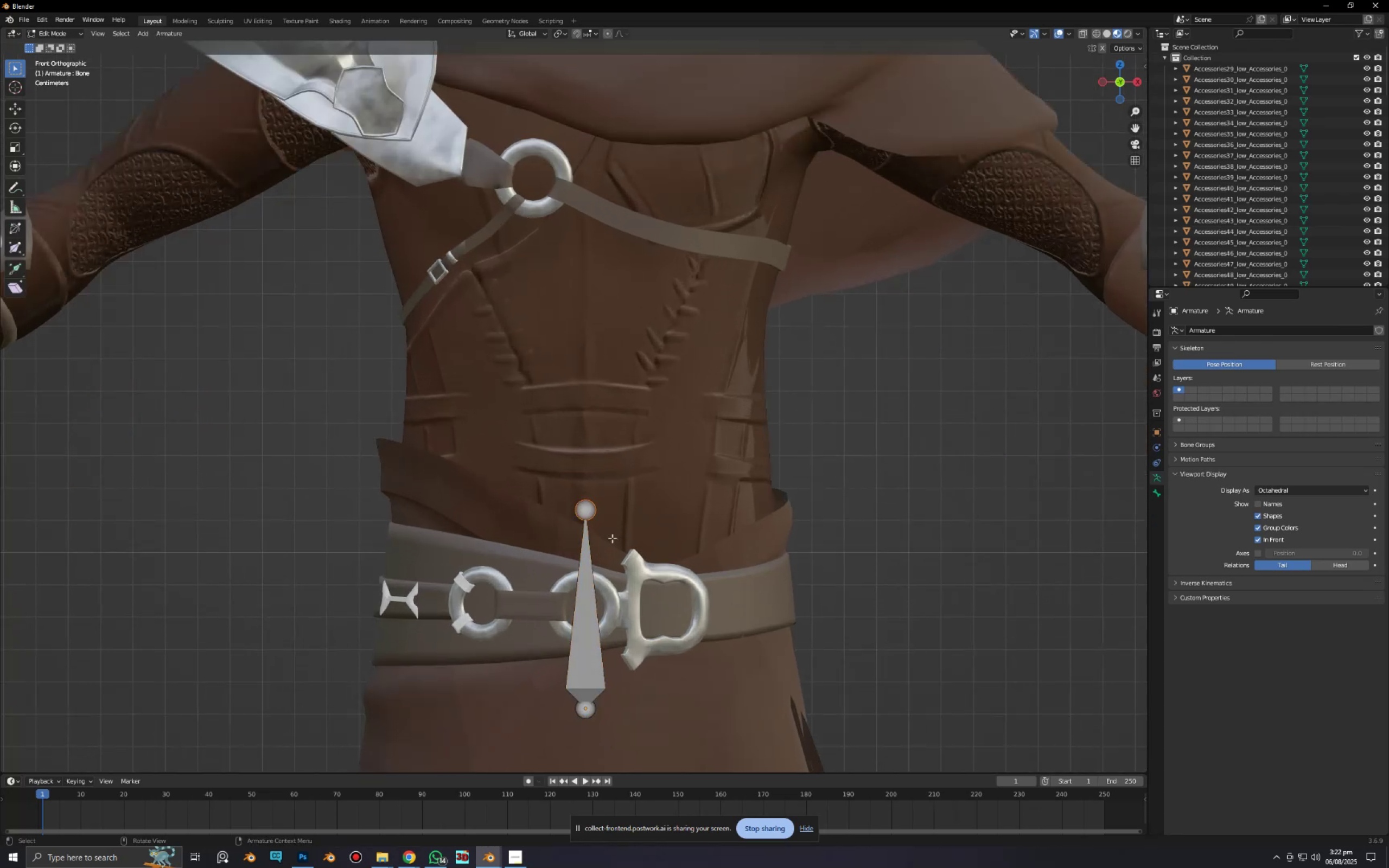 
key(3)
 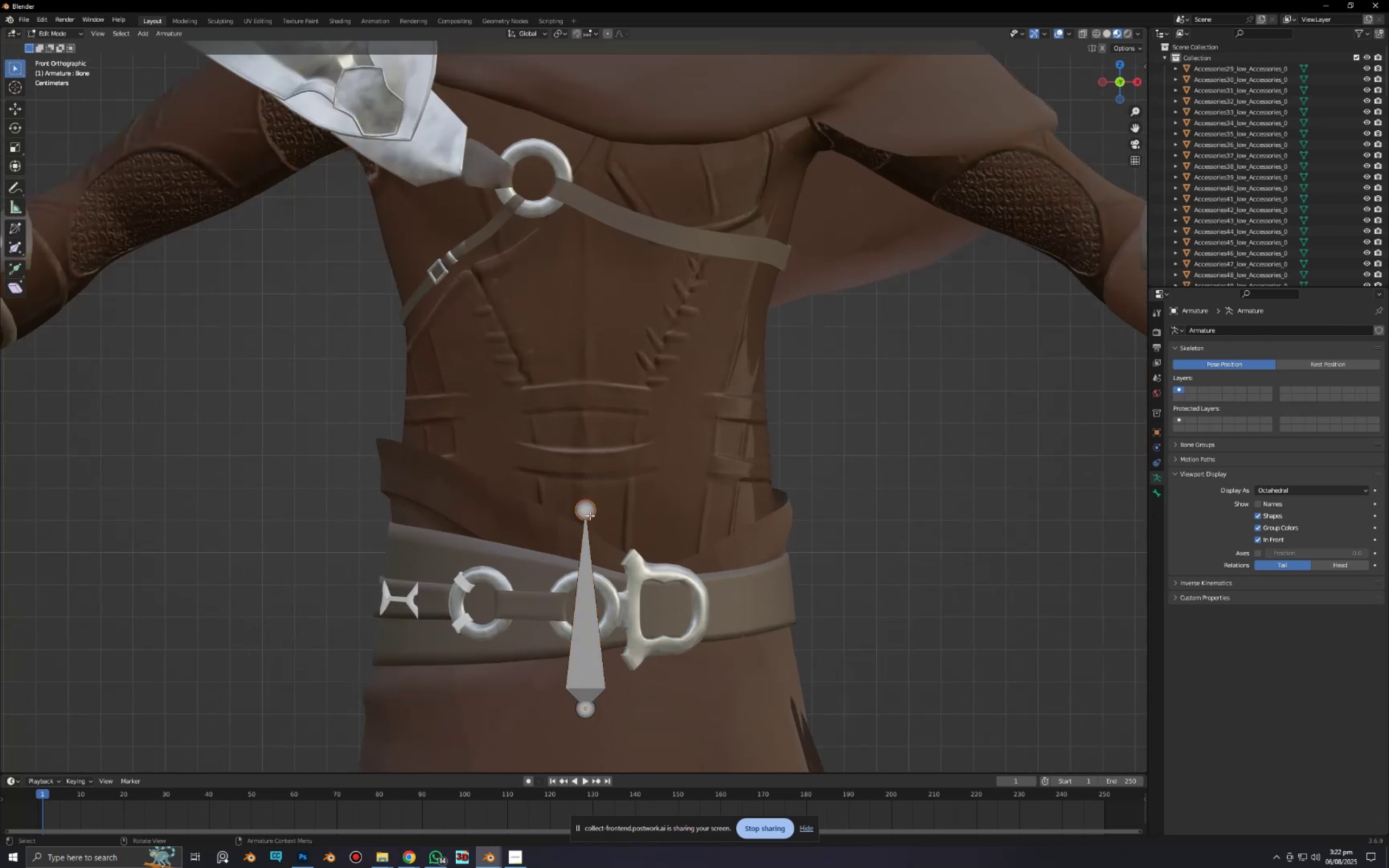 
left_click([590, 515])
 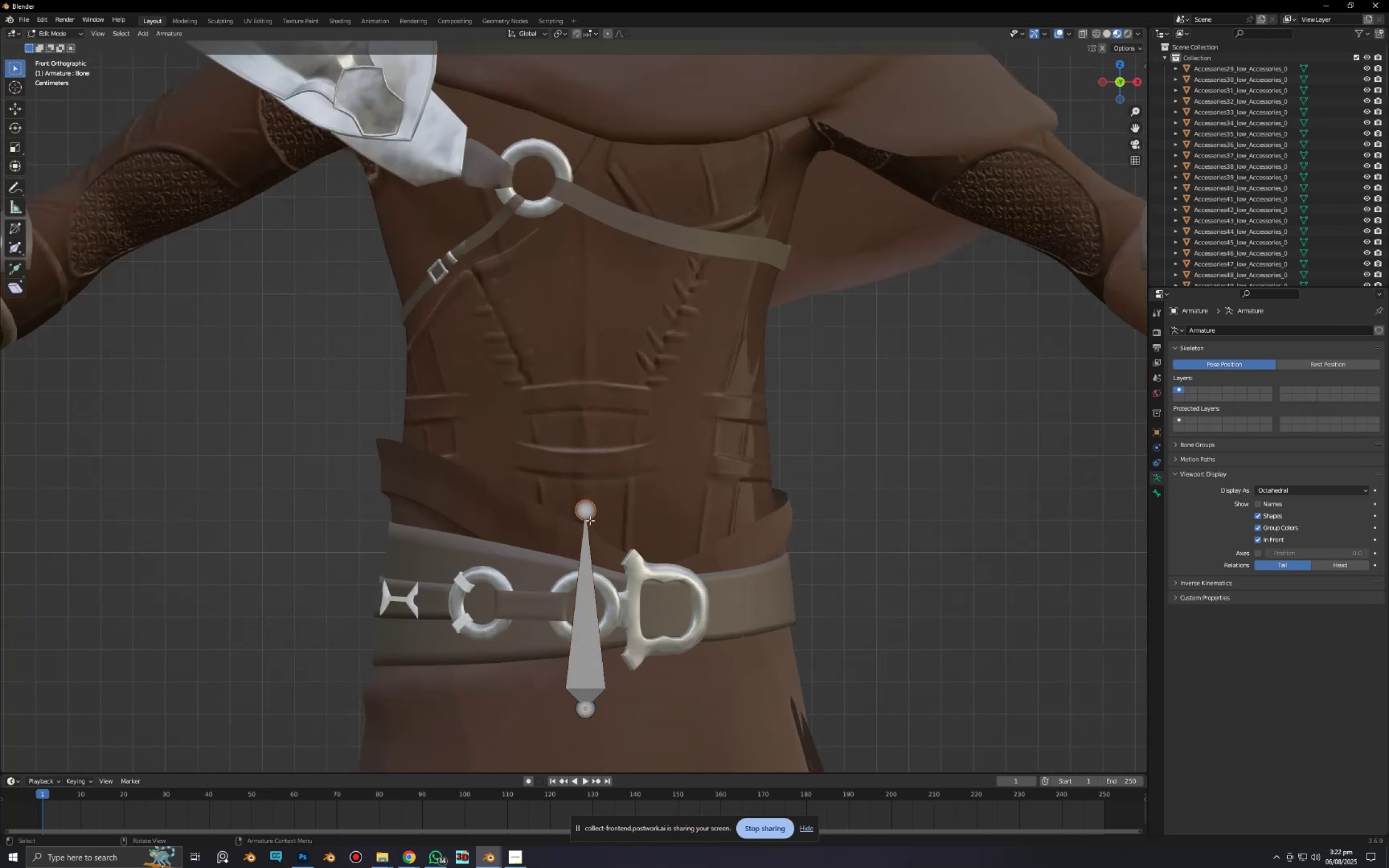 
type(ez)
 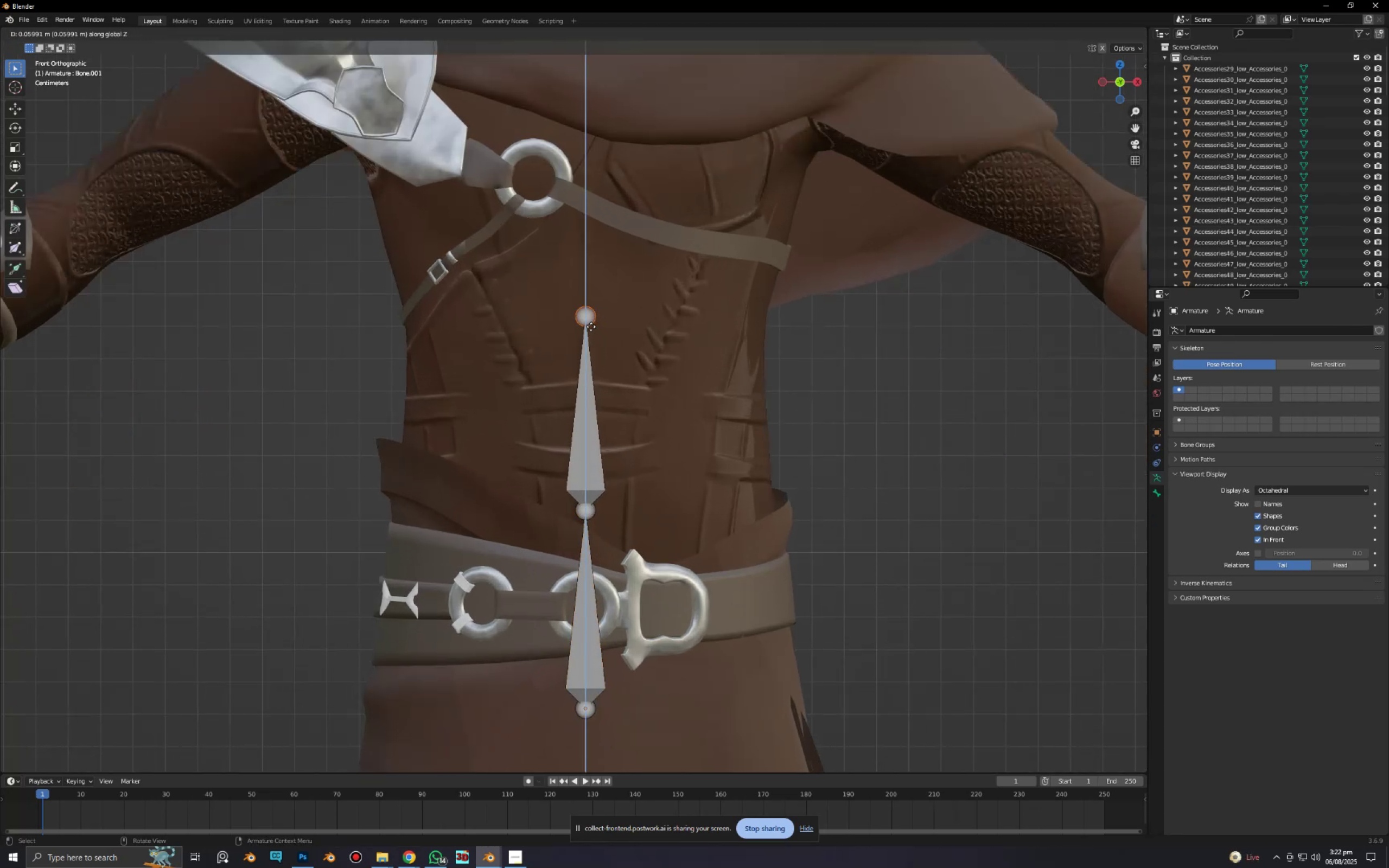 
left_click([591, 327])
 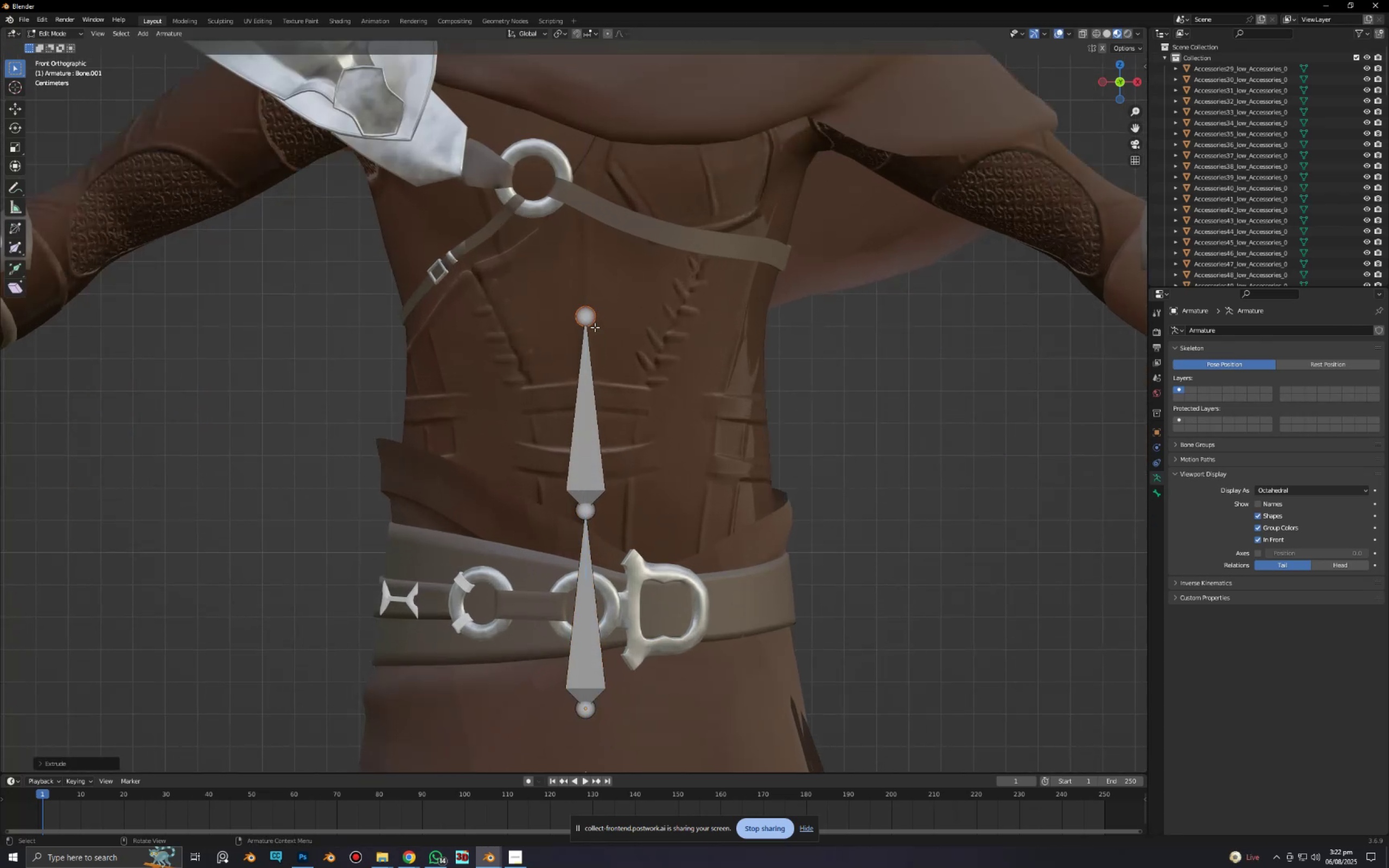 
hold_key(key=ShiftLeft, duration=0.56)
 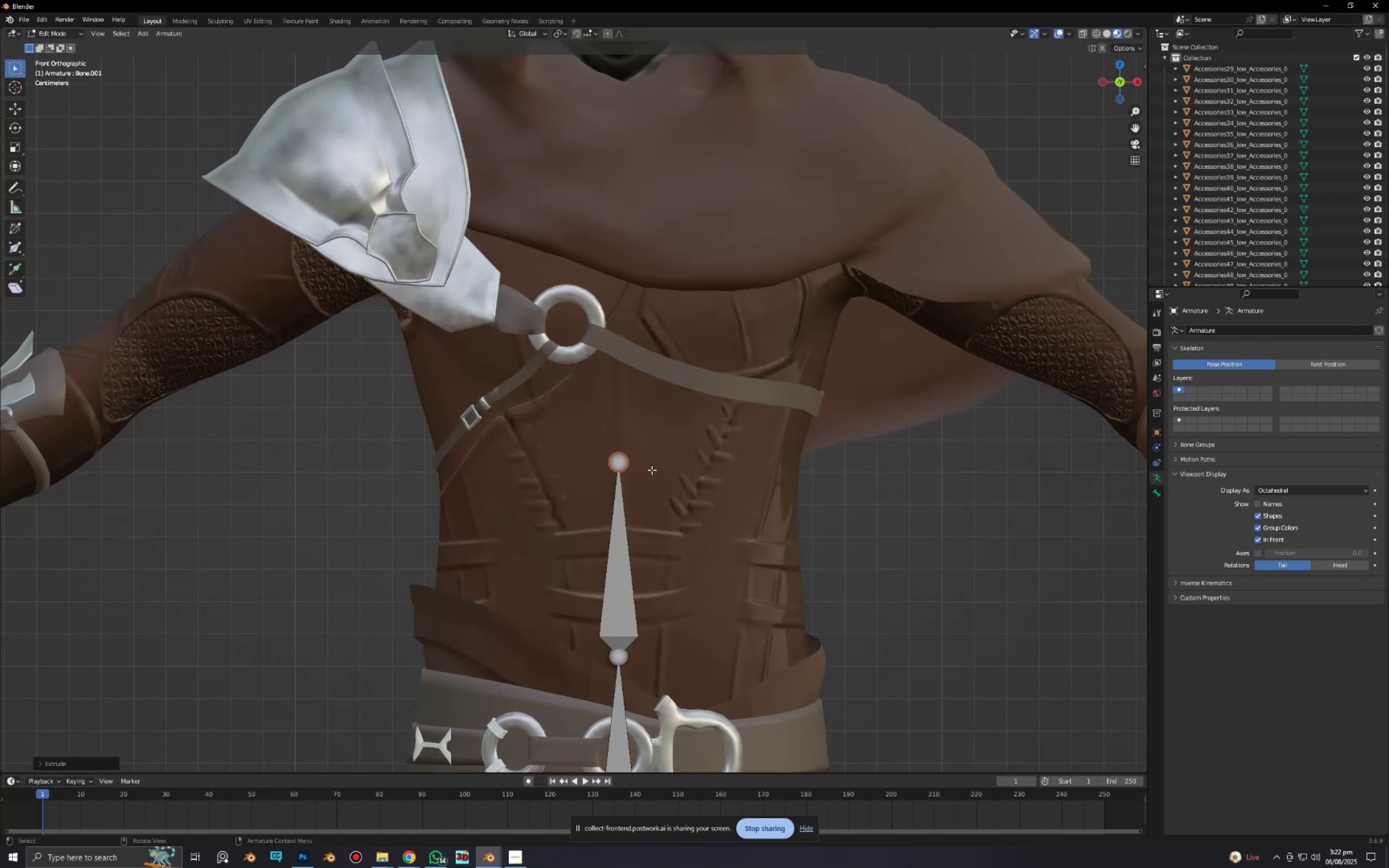 
type(ez)
 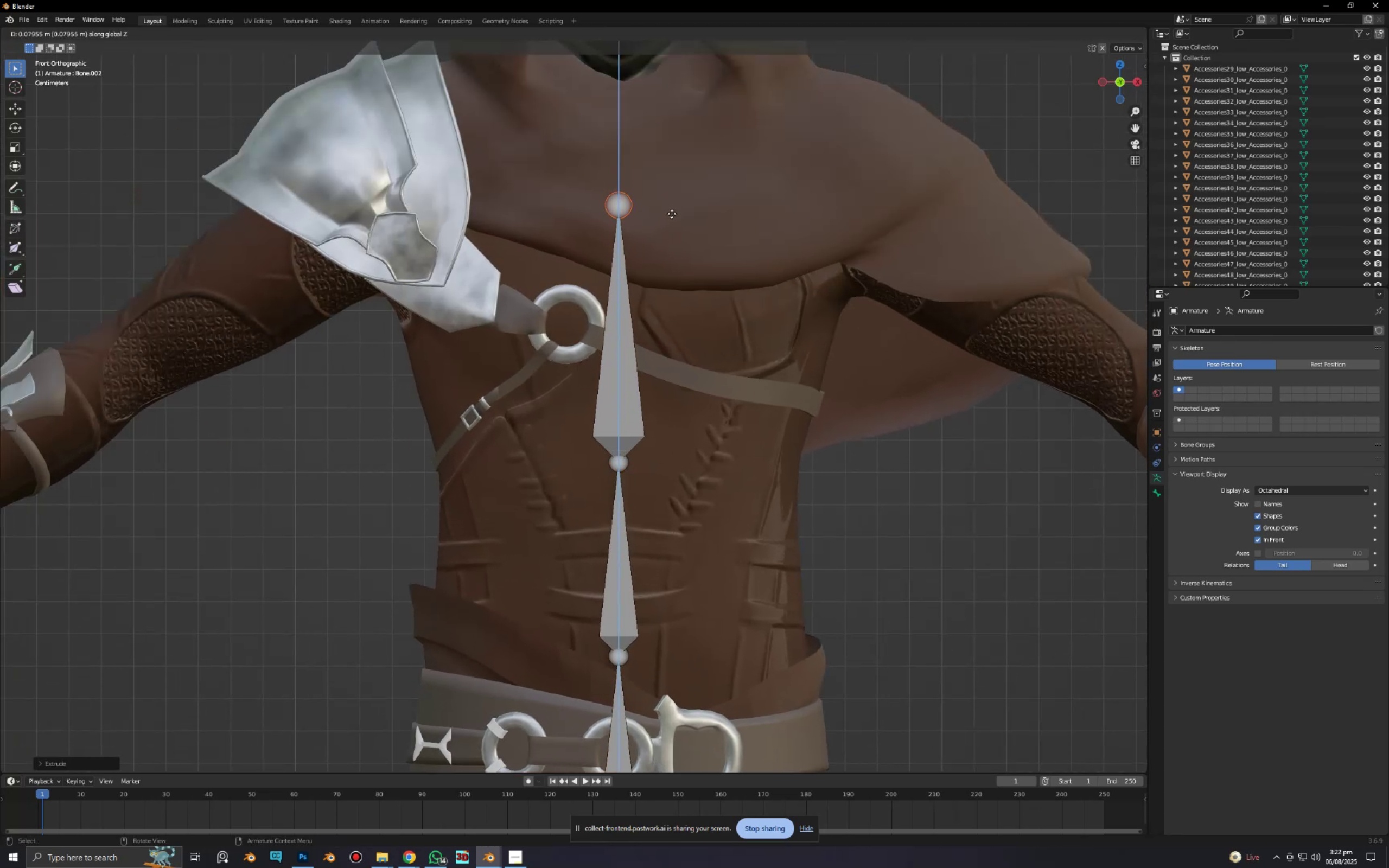 
left_click([674, 223])
 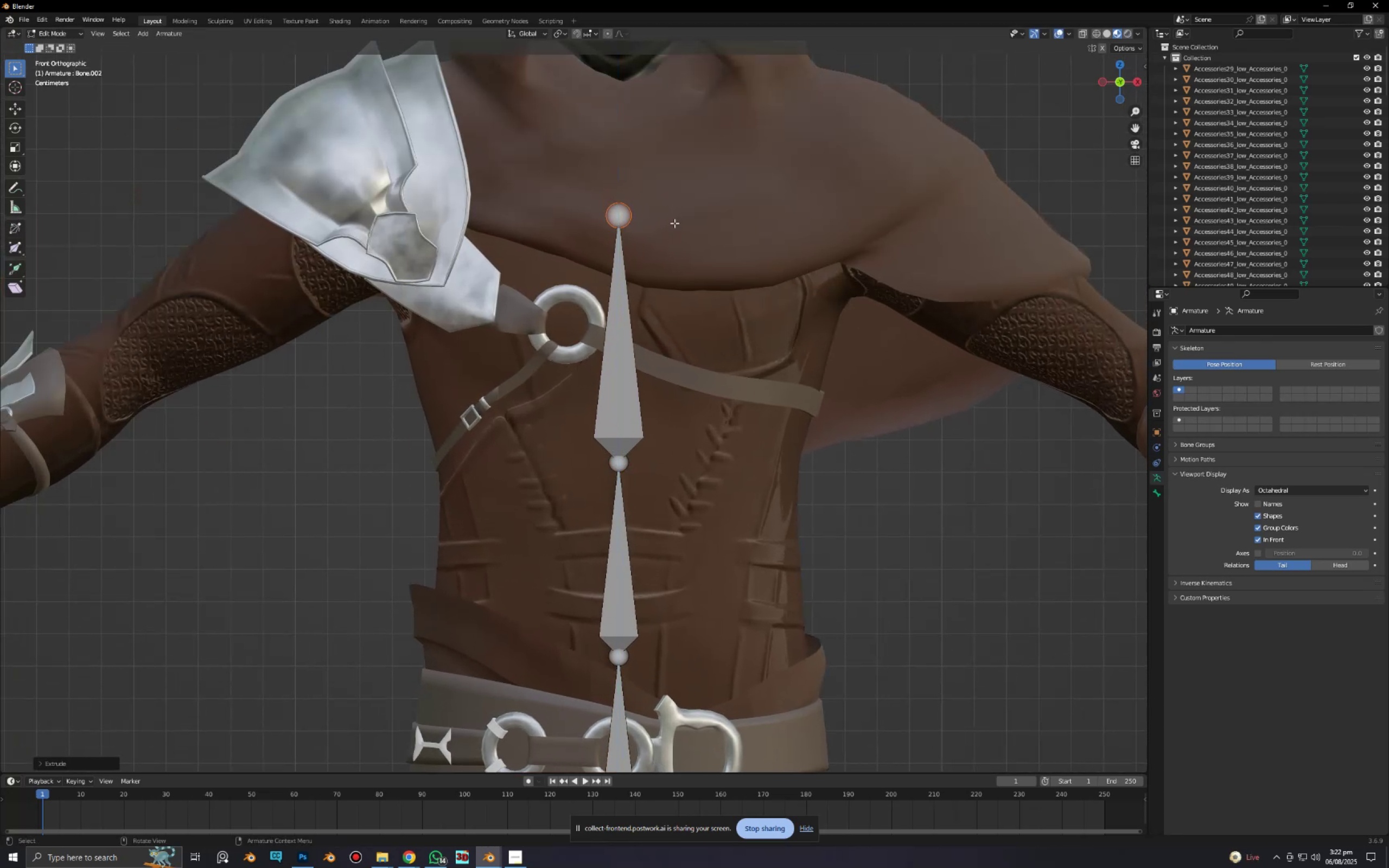 
type(ex)
 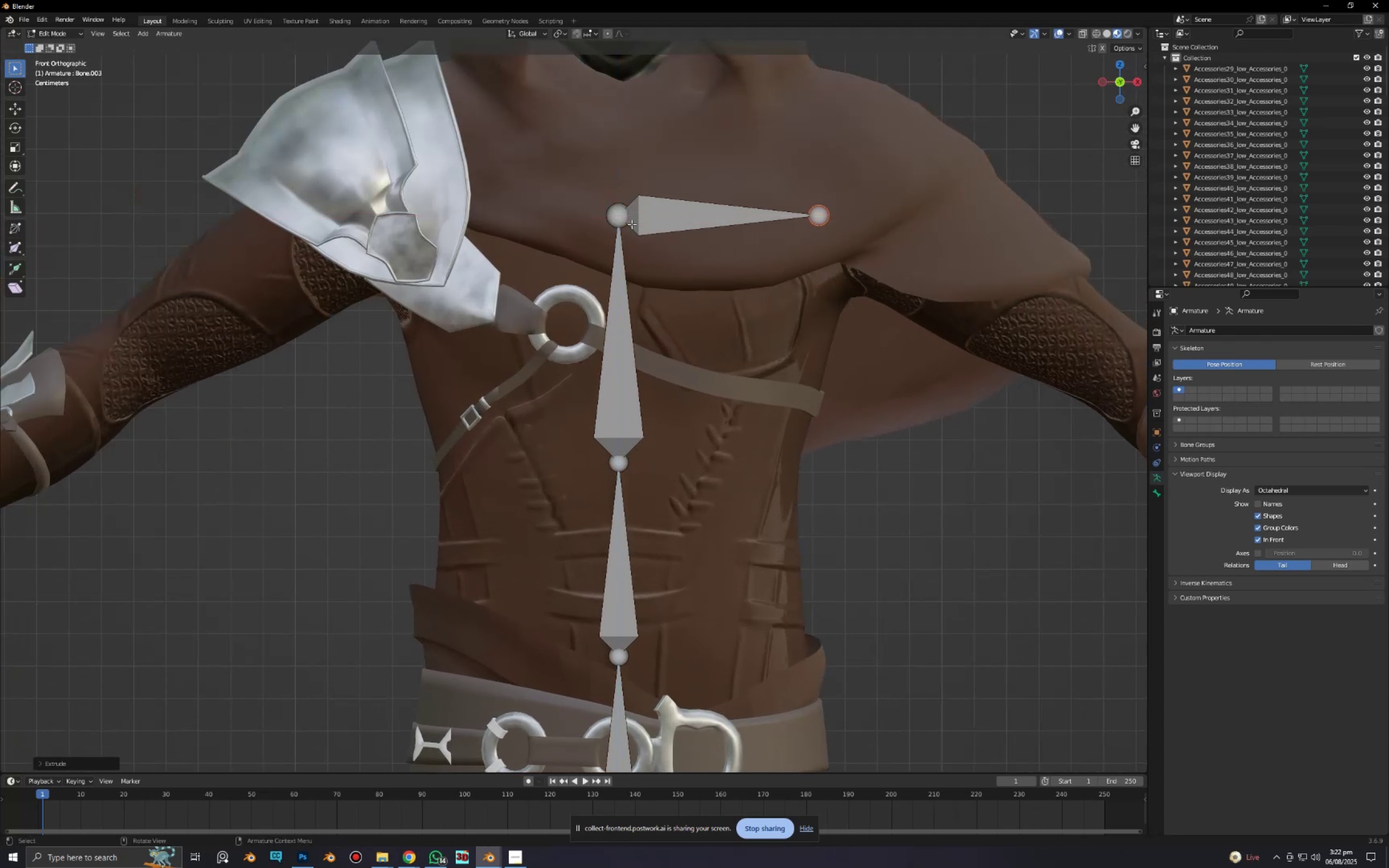 
left_click([617, 222])
 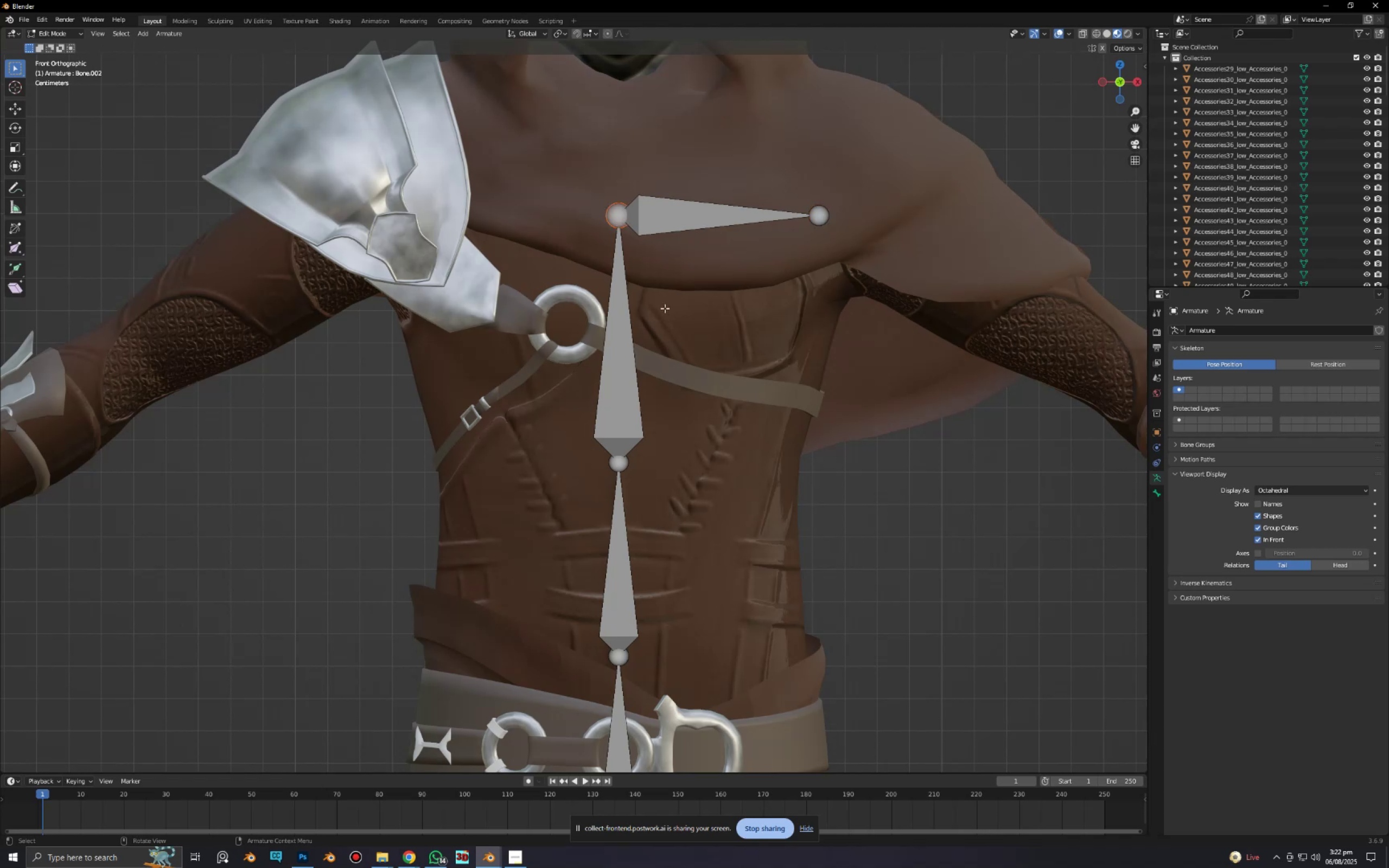 
type(ex)
 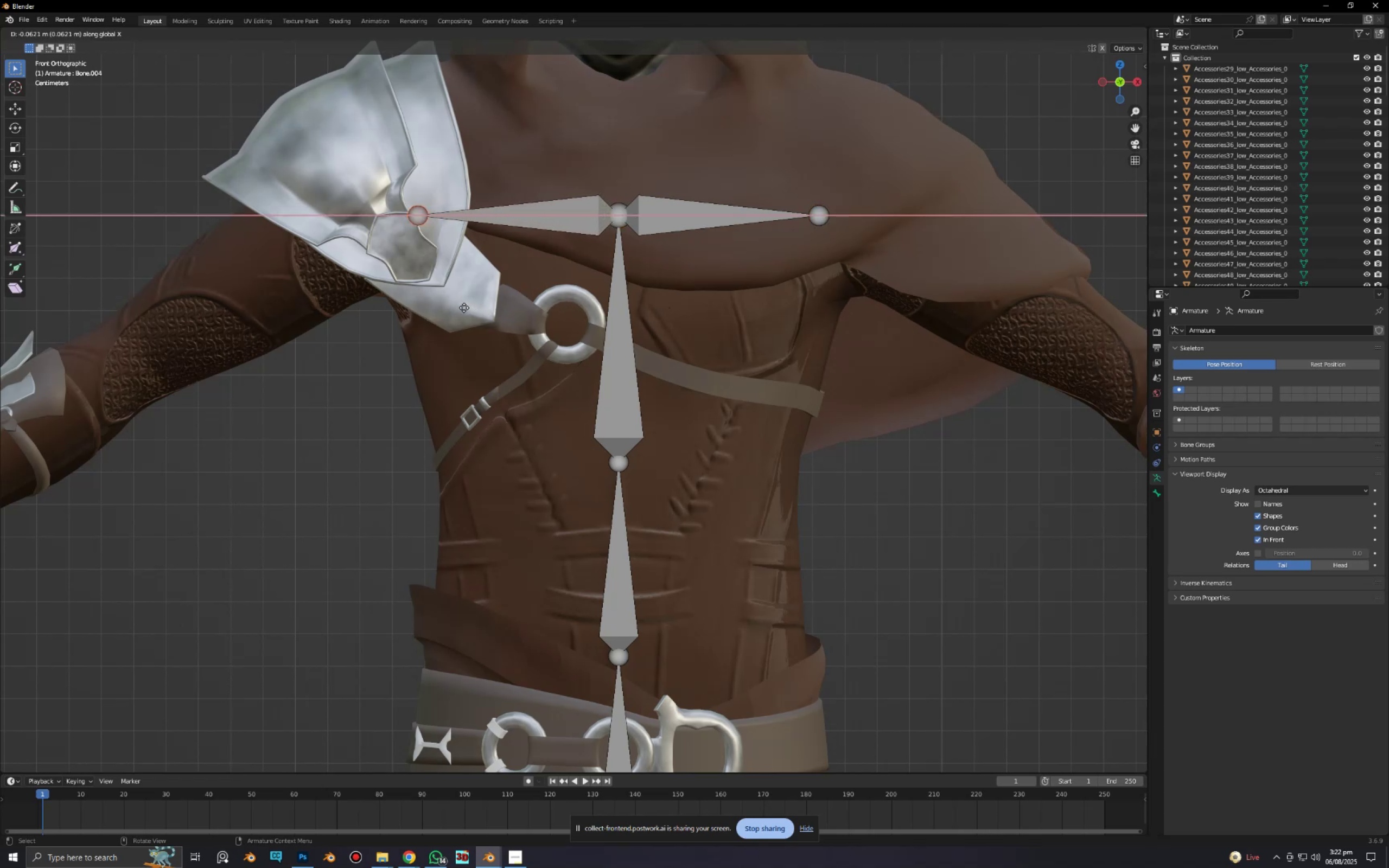 
left_click([458, 305])
 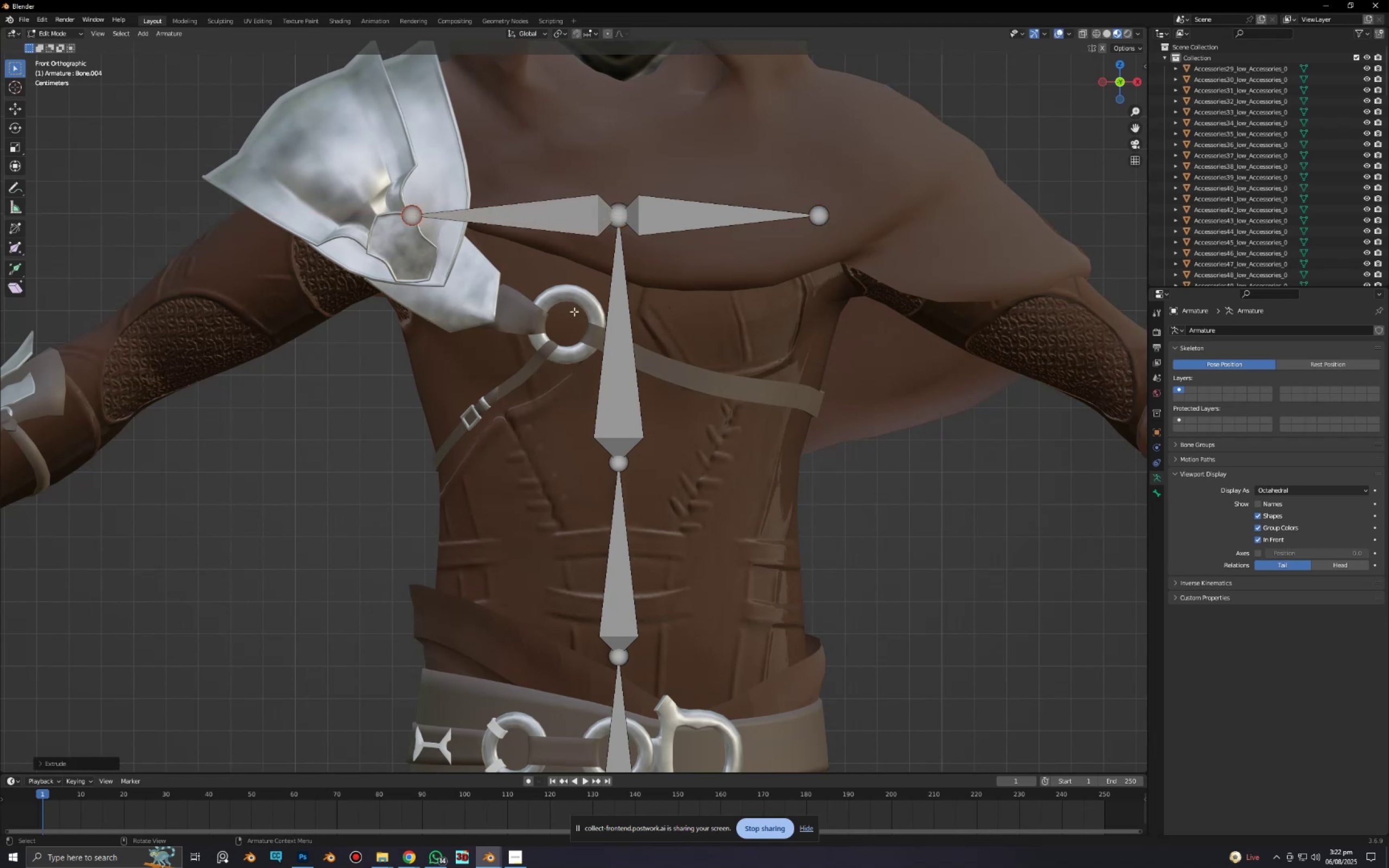 
hold_key(key=ShiftLeft, duration=0.58)
 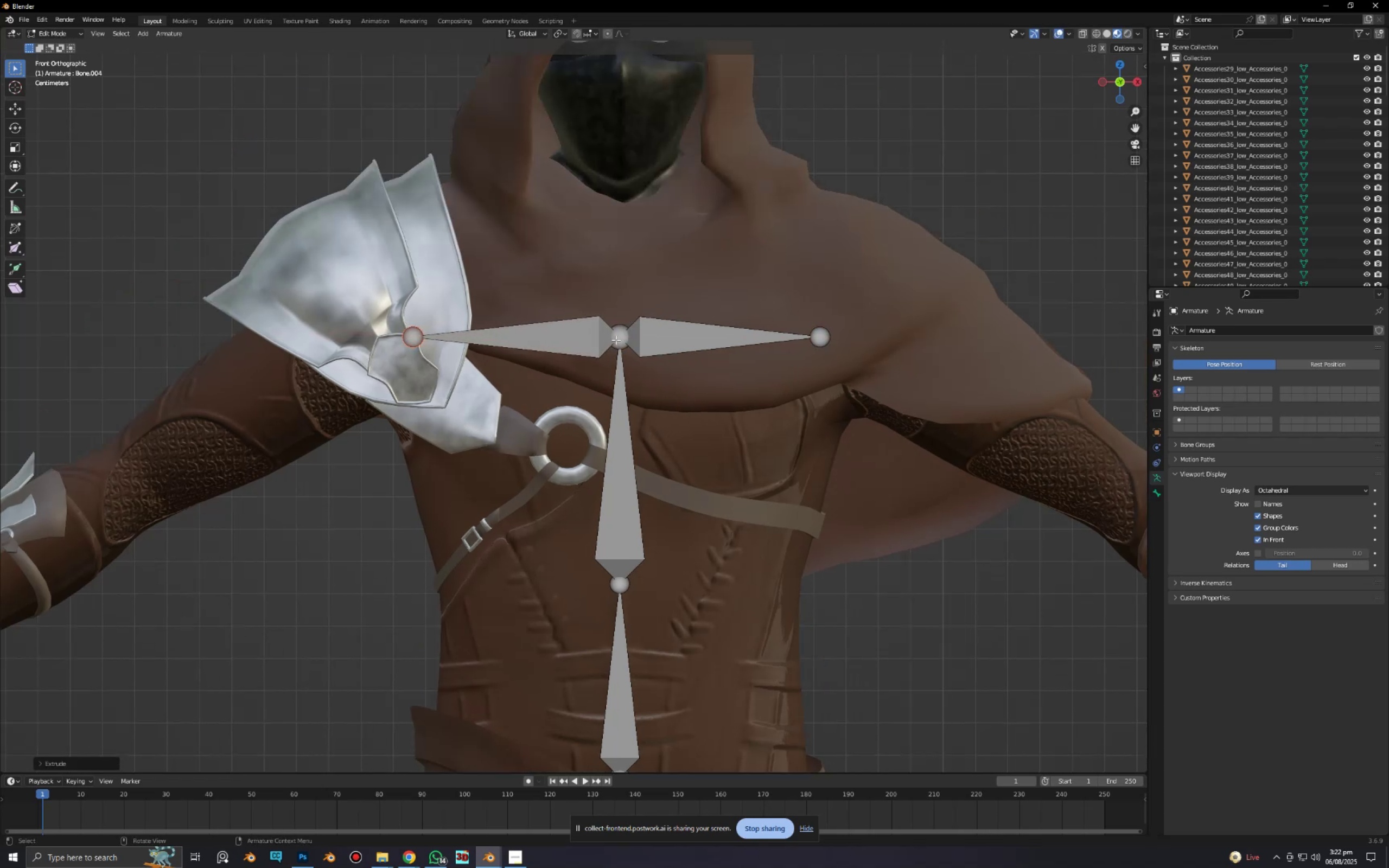 
left_click([616, 340])
 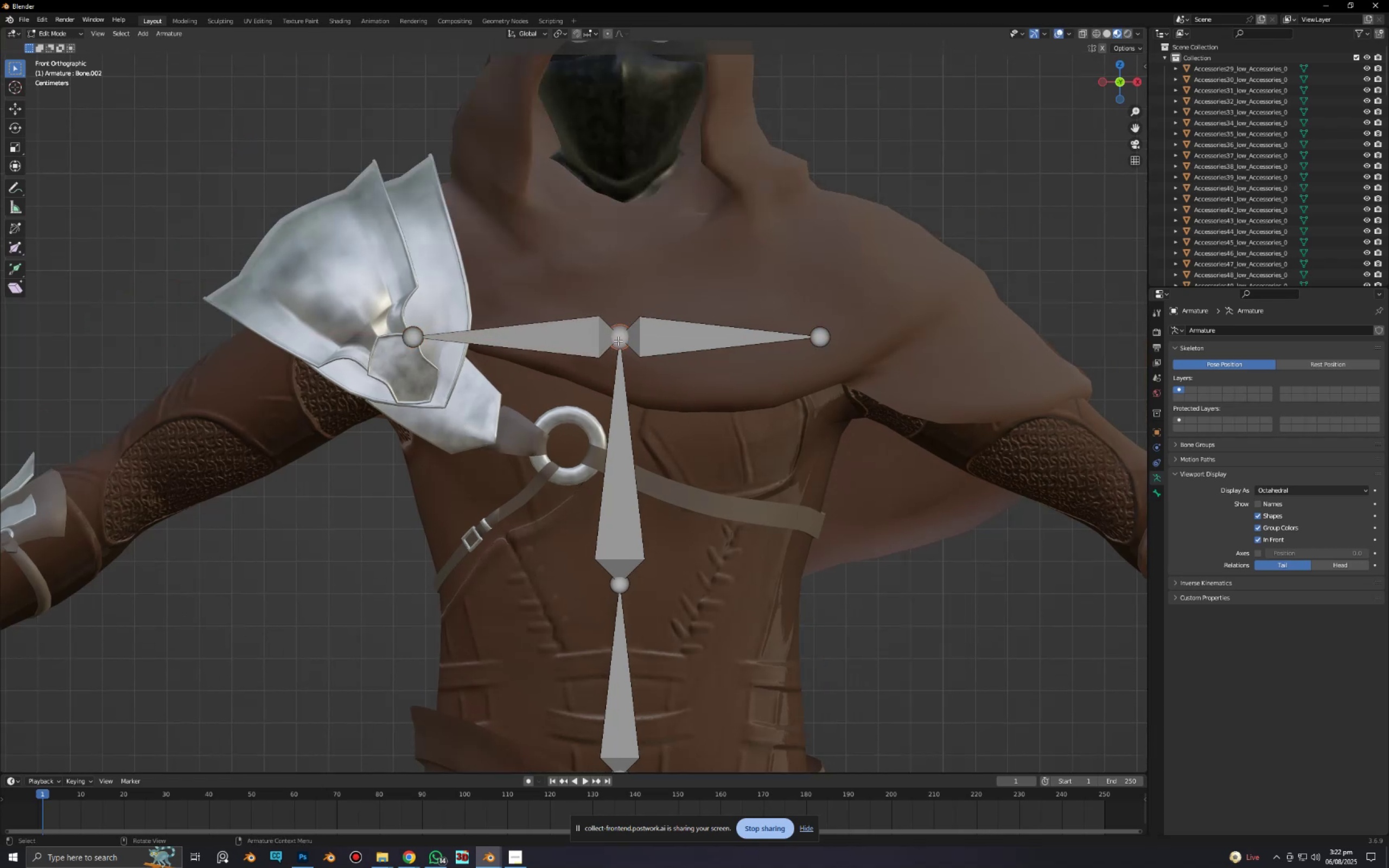 
type(gz)
 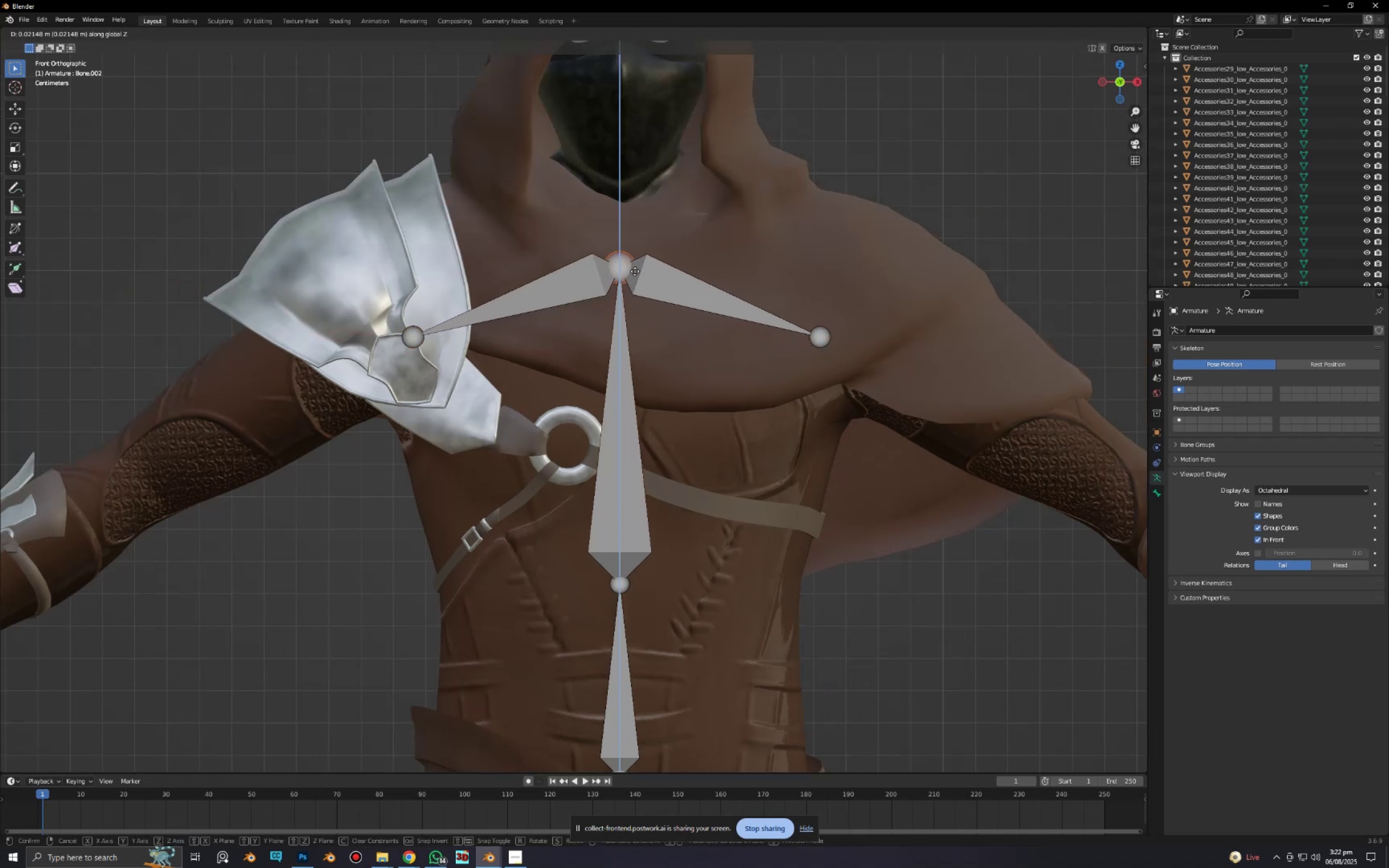 
left_click([635, 273])
 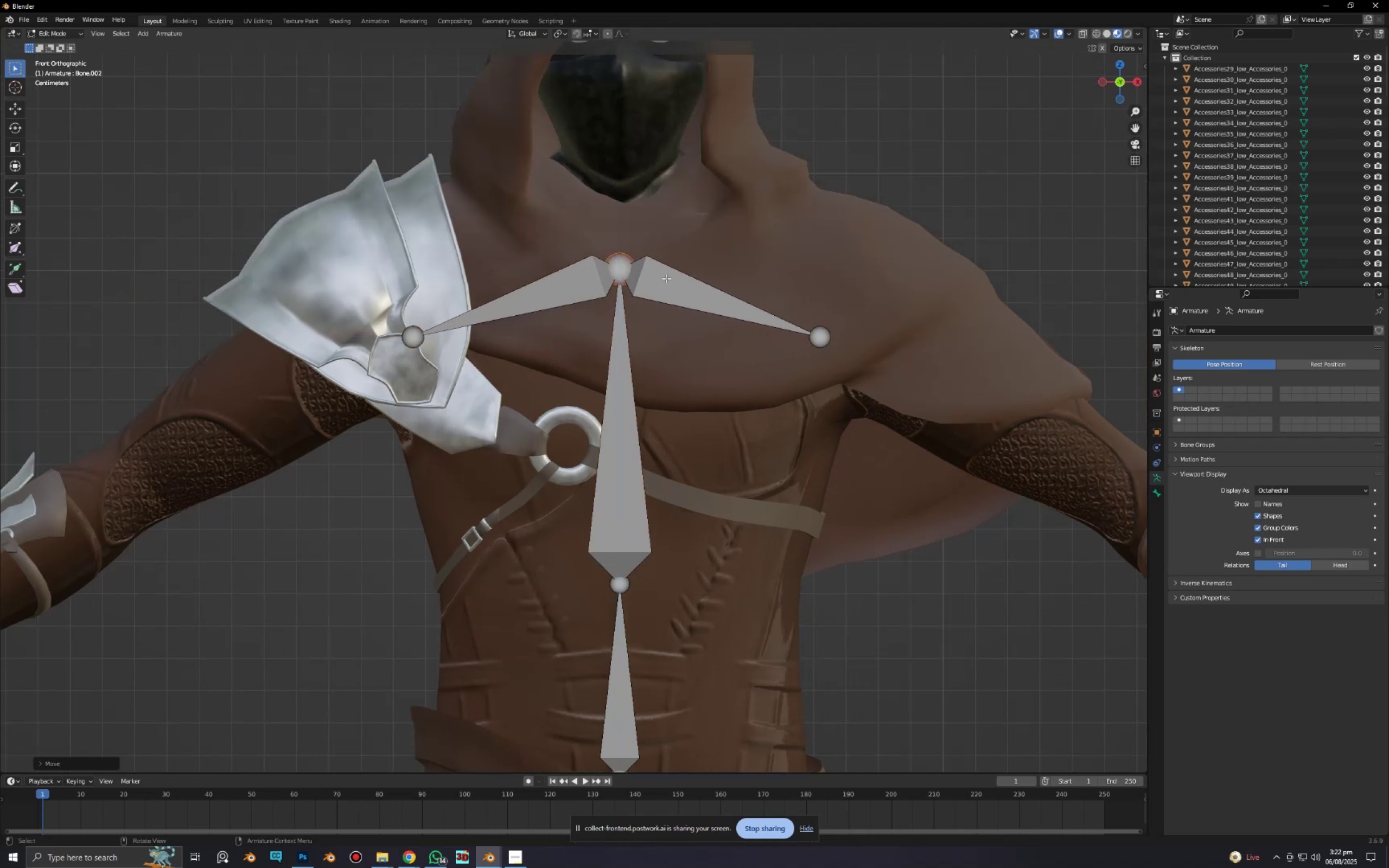 
hold_key(key=ShiftLeft, duration=0.42)
scroll: coordinate [671, 278], scroll_direction: down, amount: 1.0
 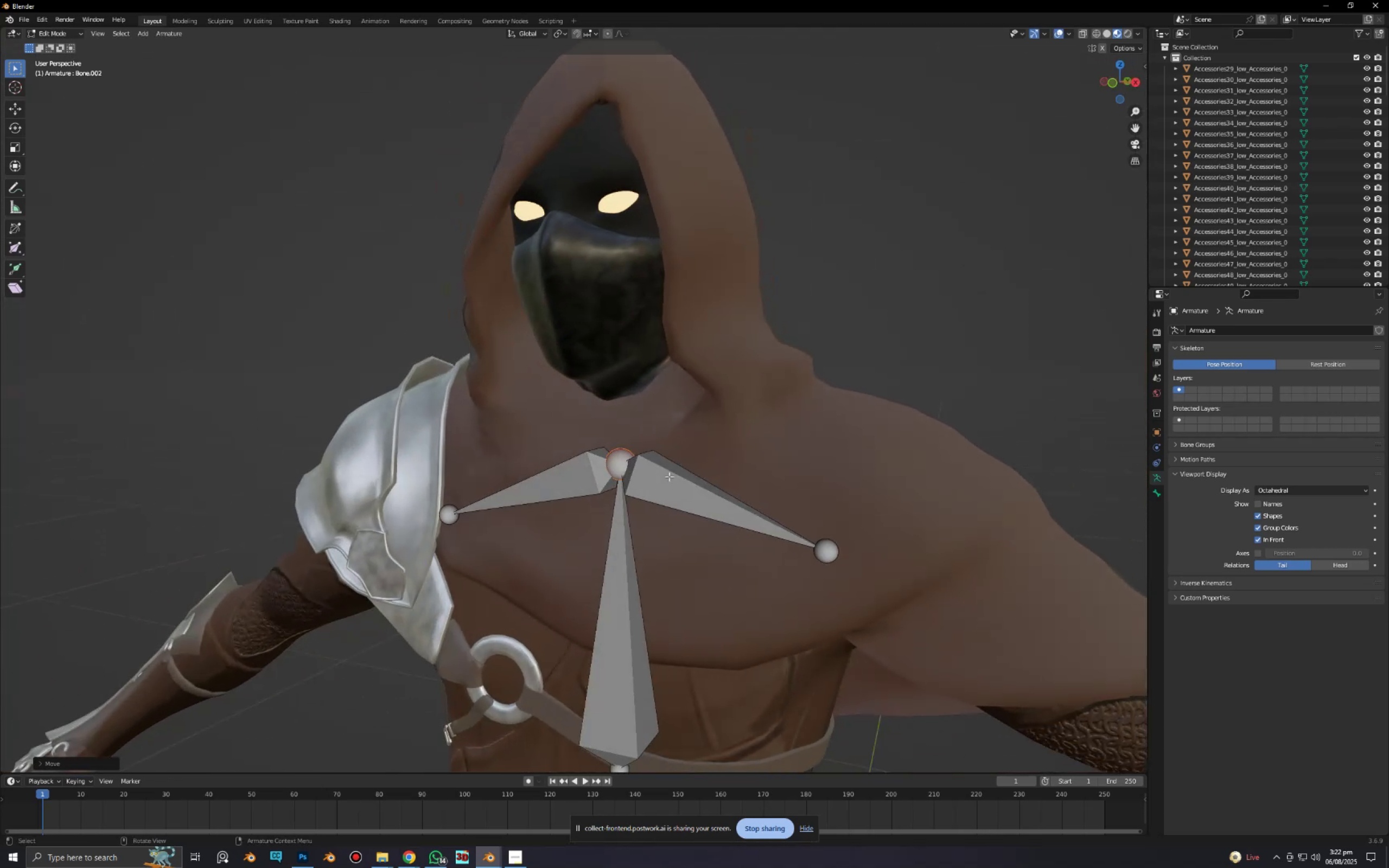 
key(R)
 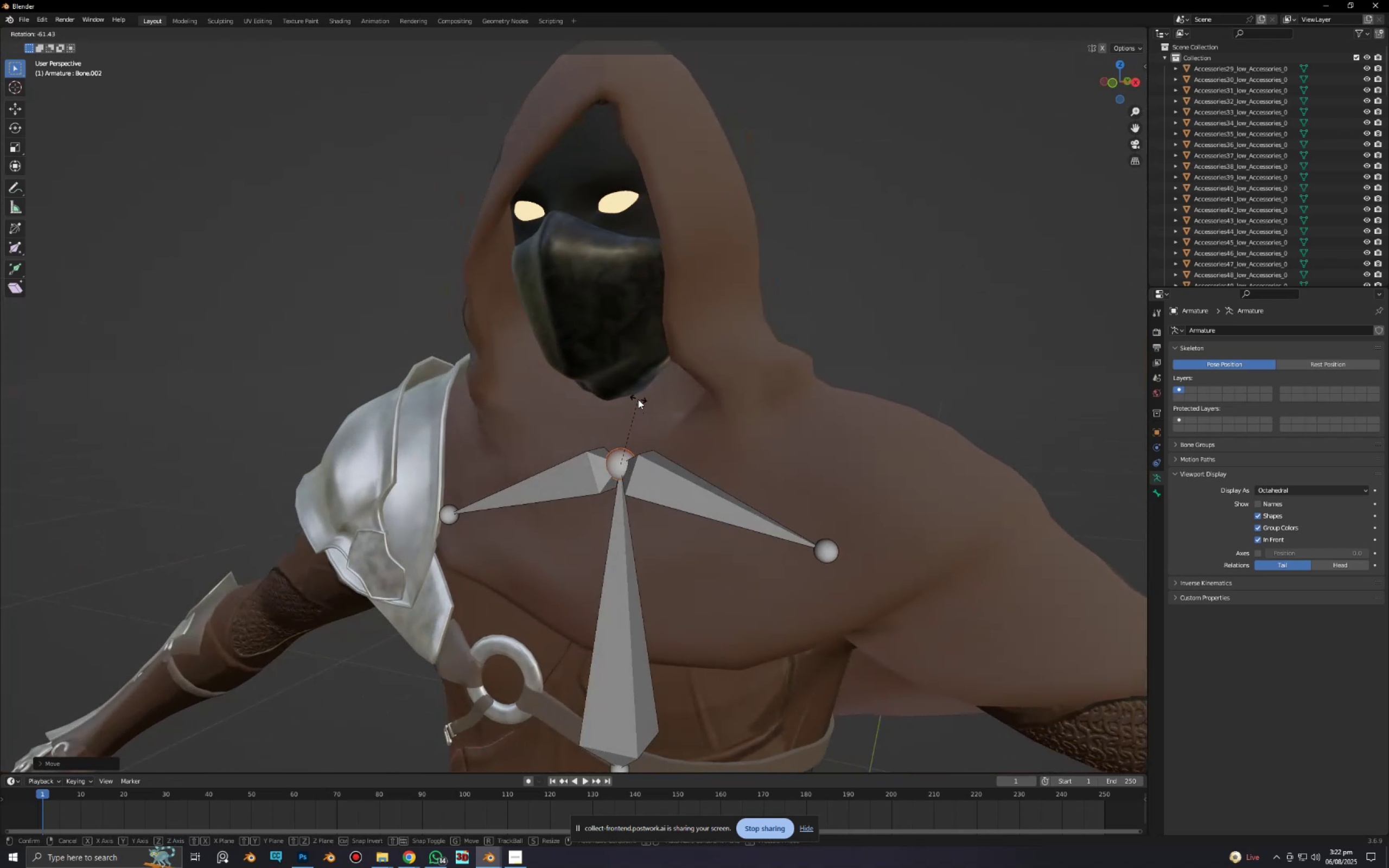 
right_click([638, 406])
 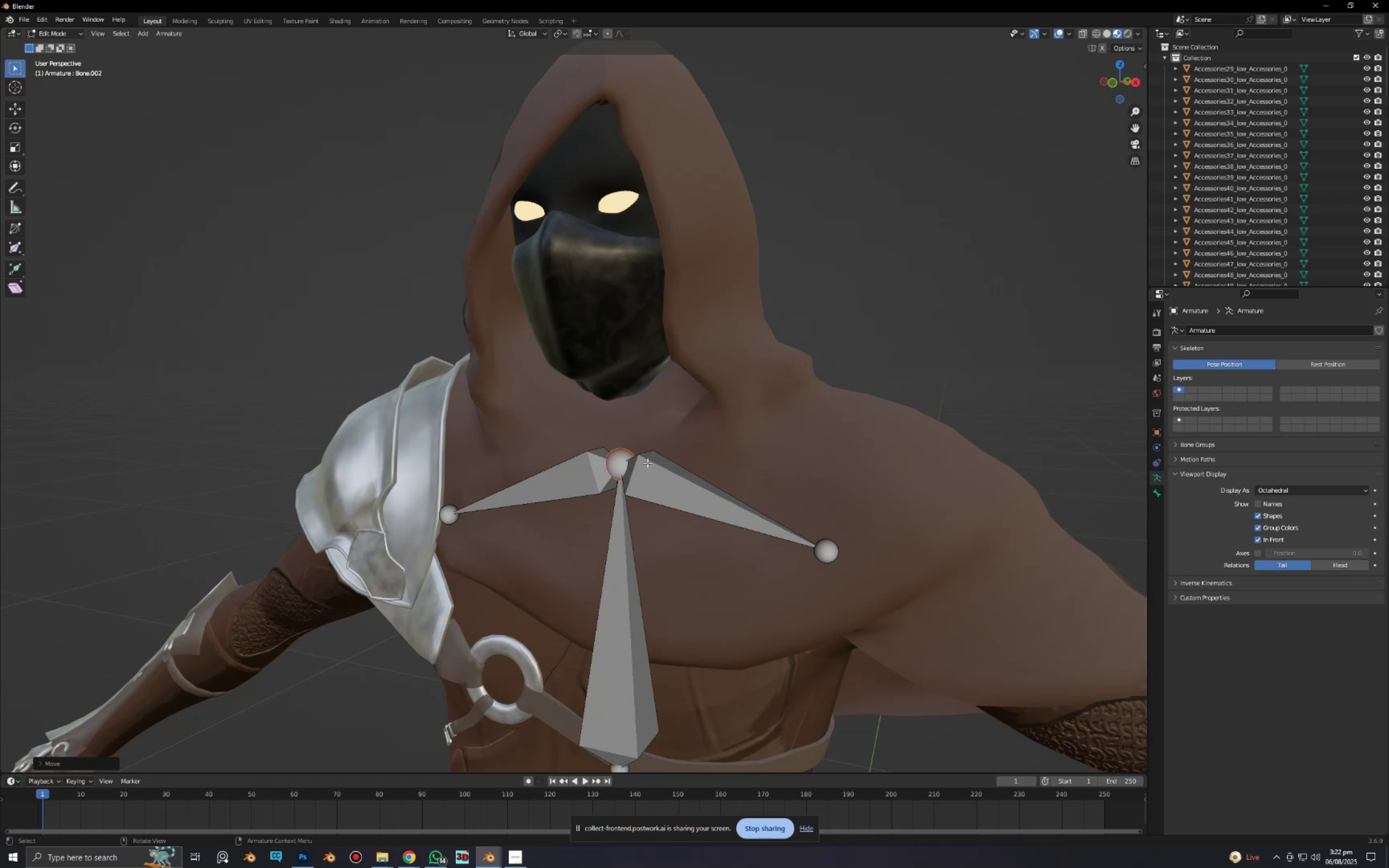 
type(ez)
 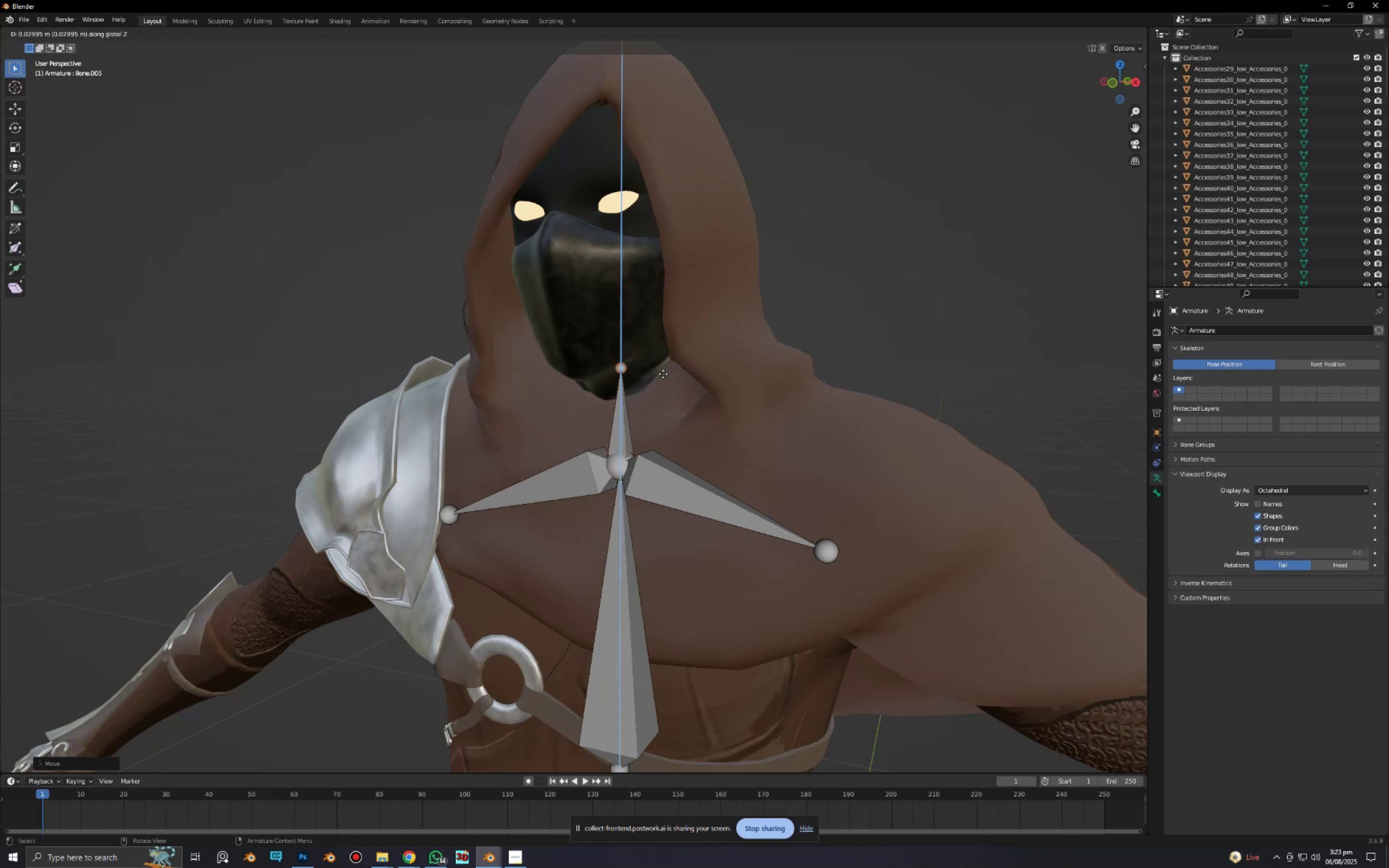 
left_click([667, 373])
 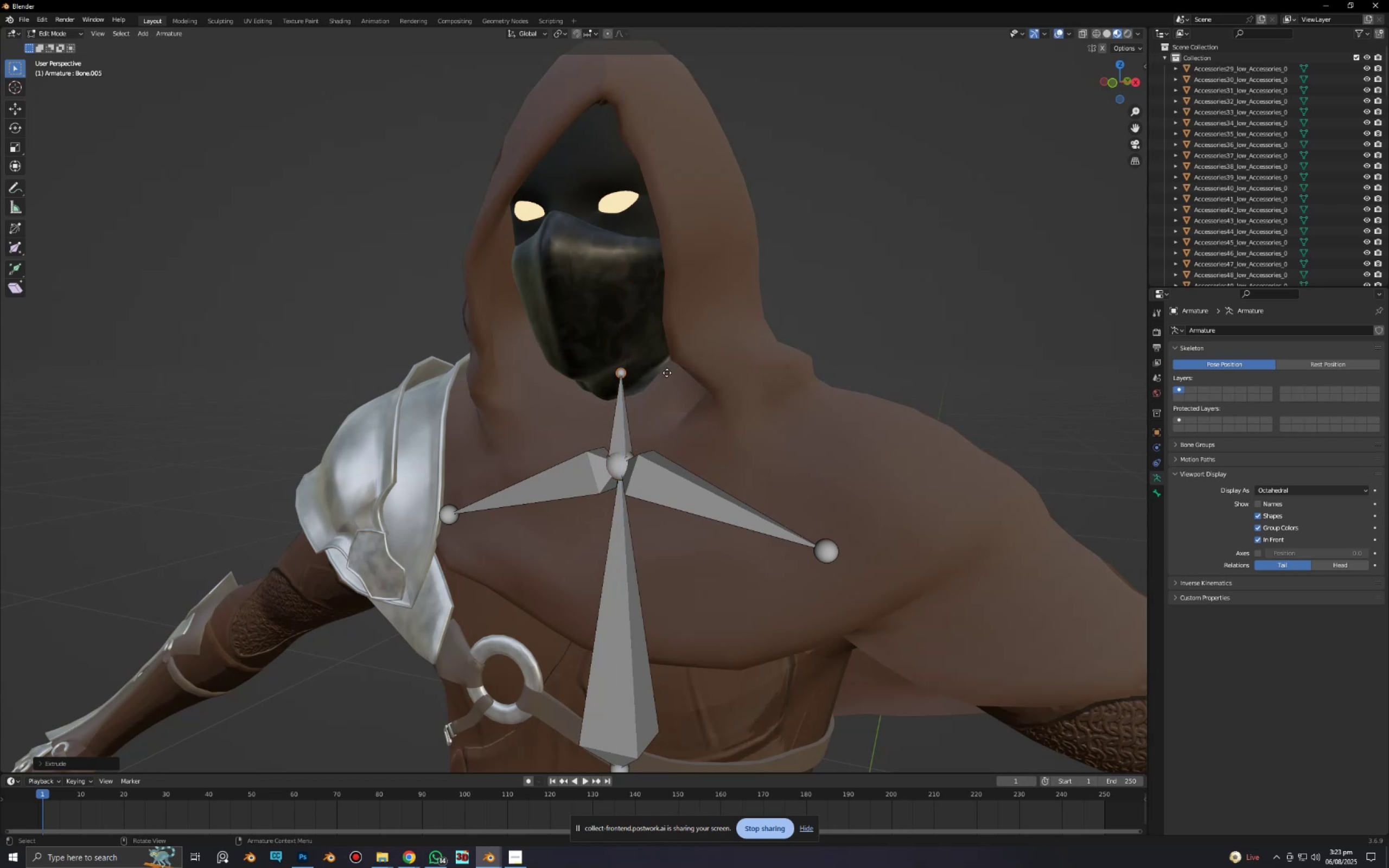 
type(ez)
 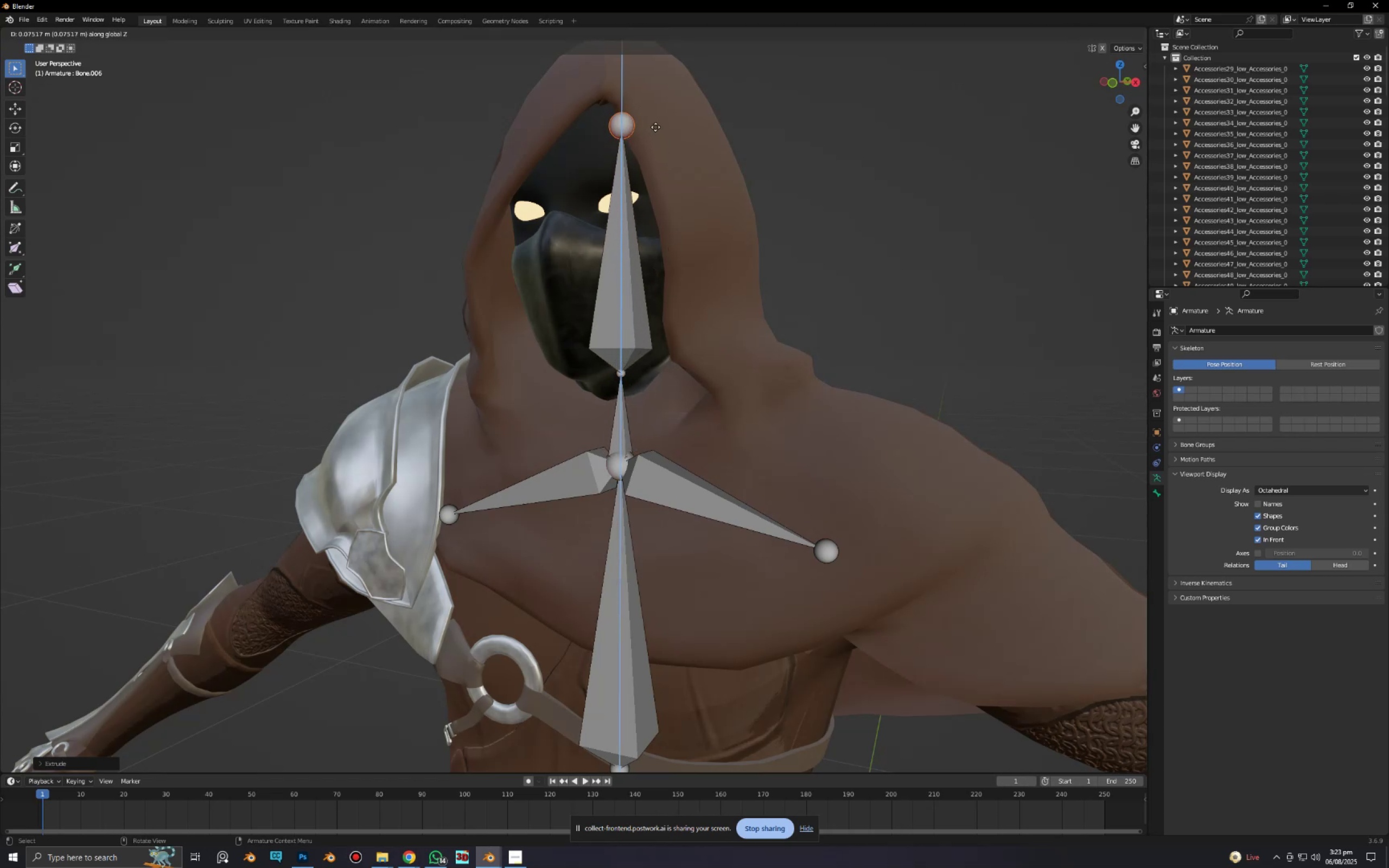 
left_click([655, 117])
 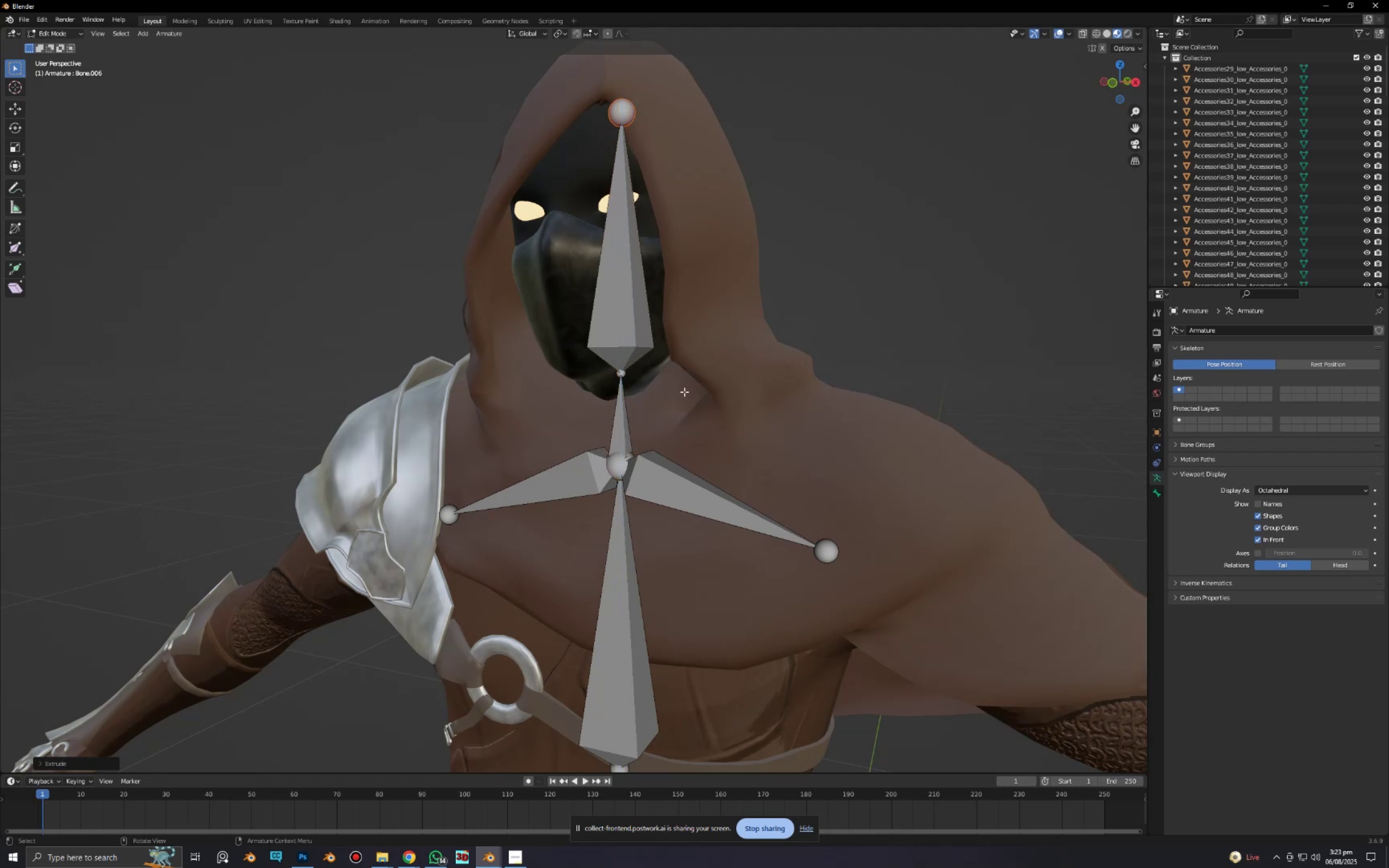 
scroll: coordinate [687, 394], scroll_direction: down, amount: 3.0
 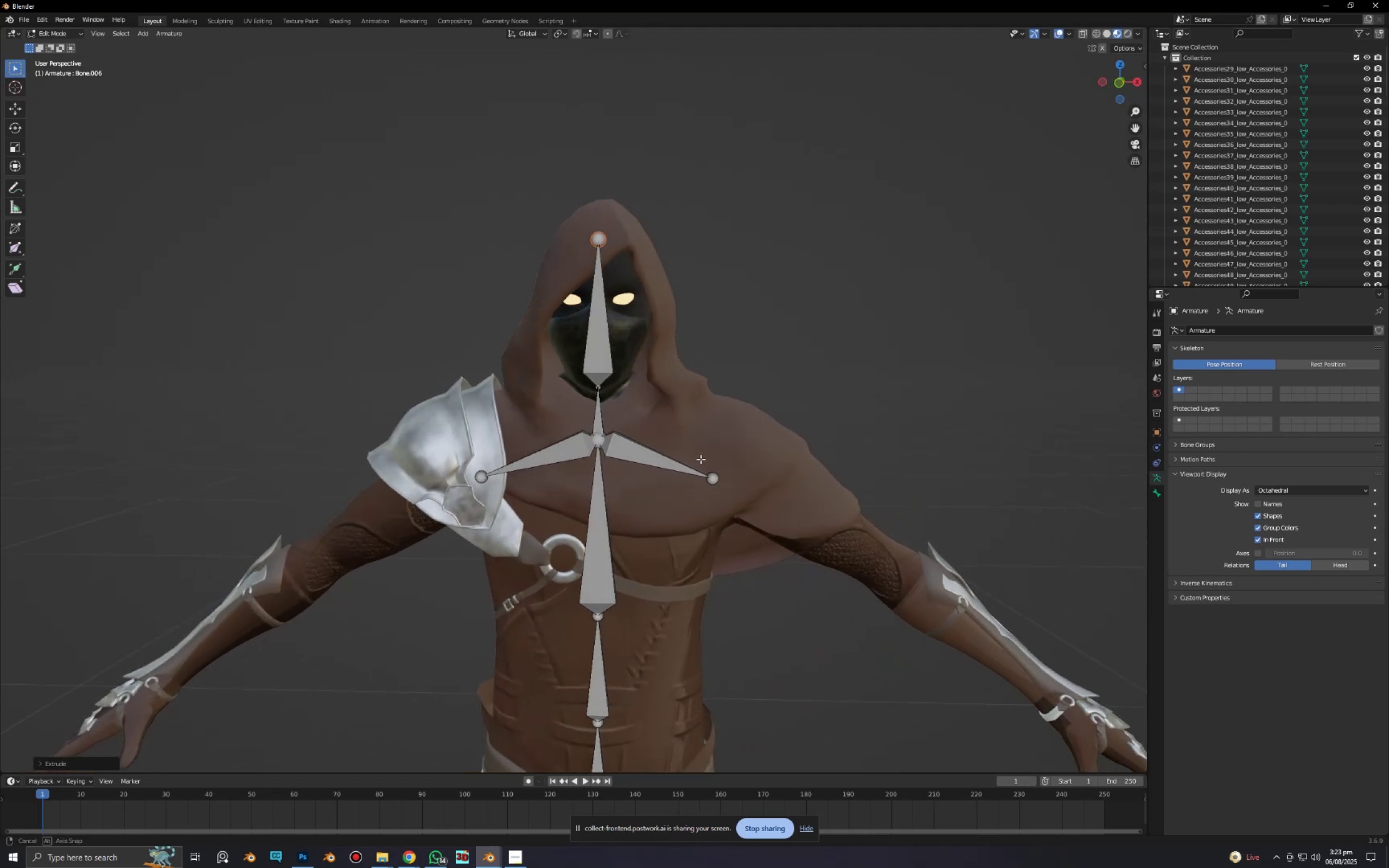 
key(Alt+AltLeft)
 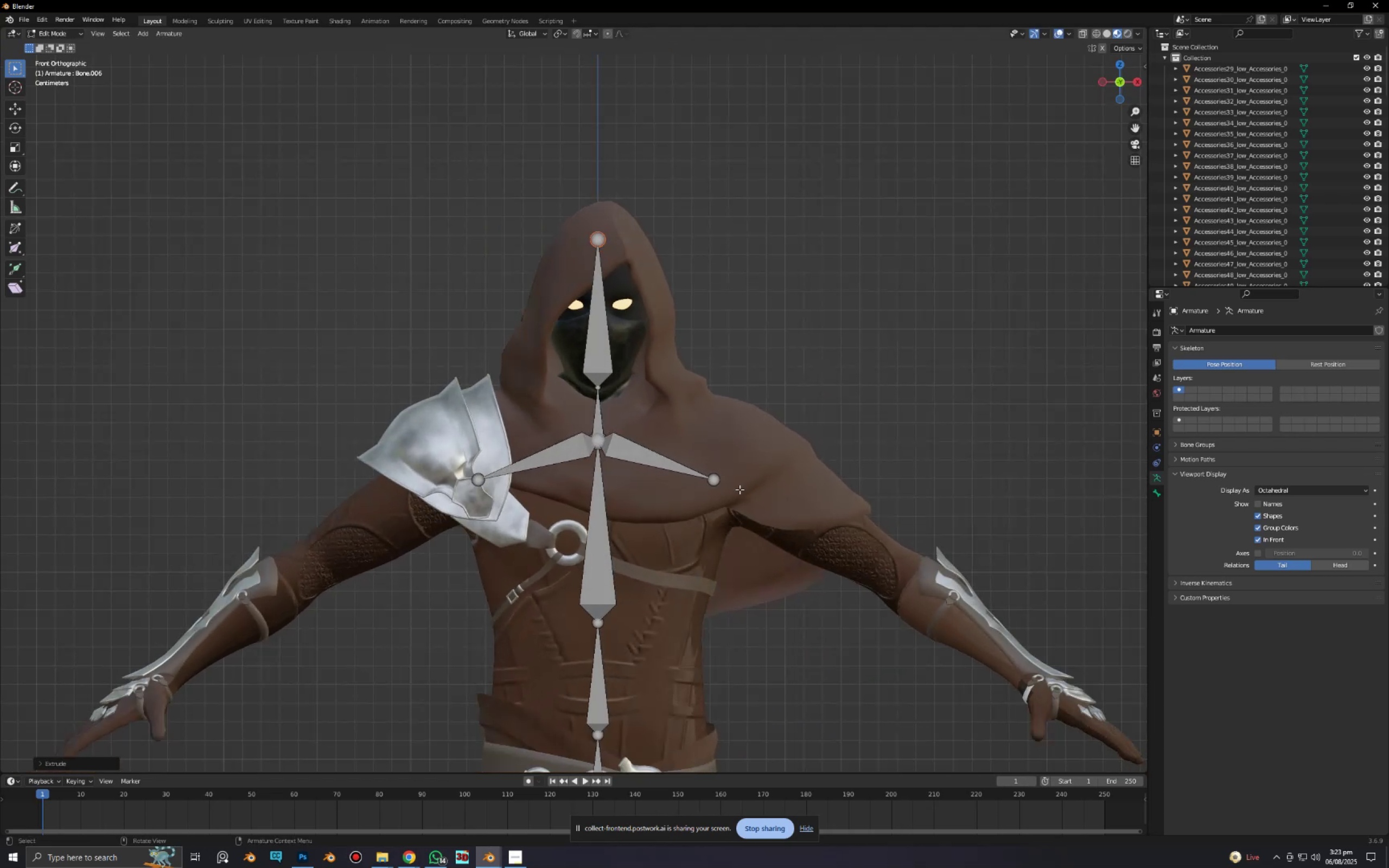 
scroll: coordinate [742, 512], scroll_direction: up, amount: 3.0
 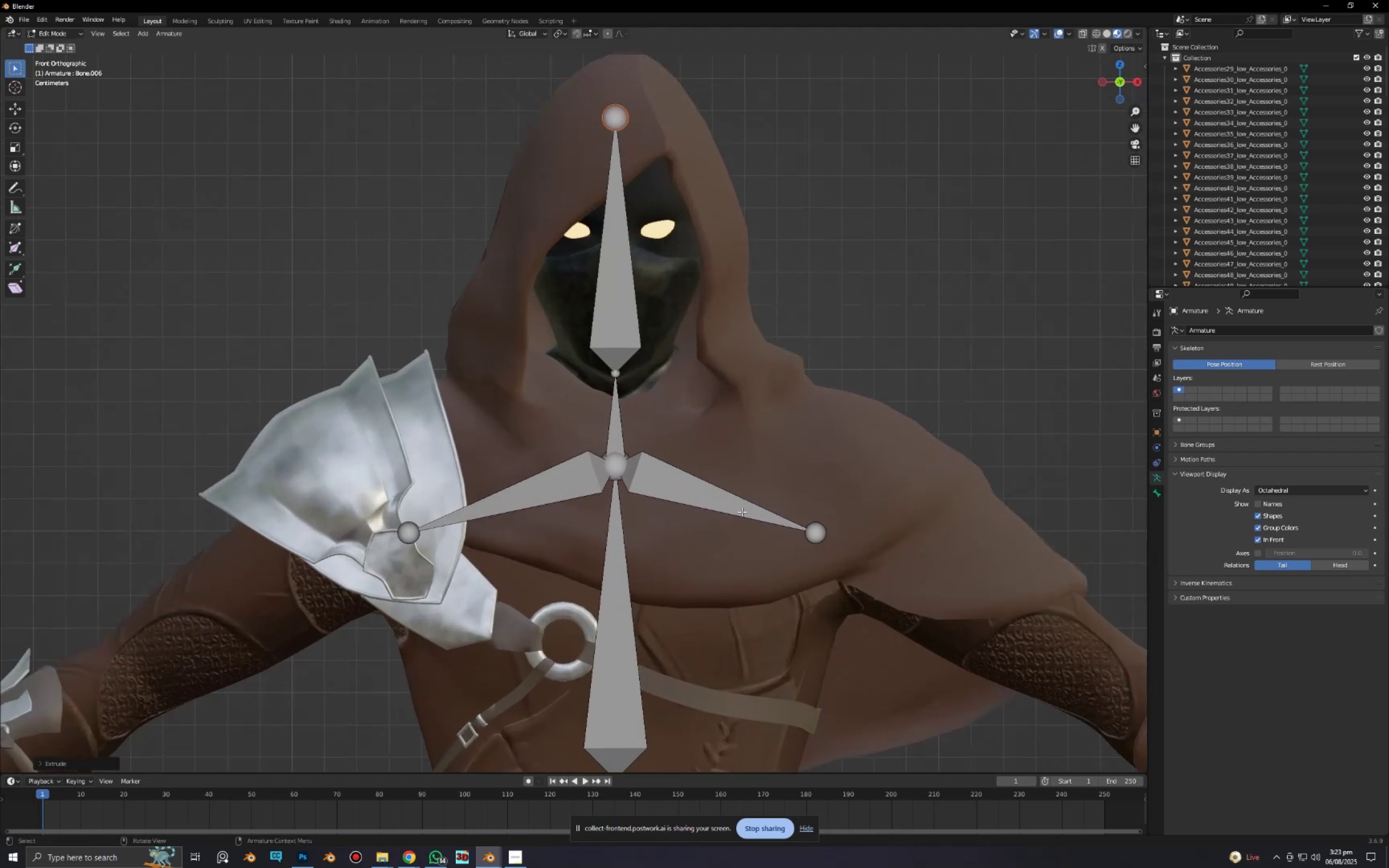 
hold_key(key=ShiftLeft, duration=0.46)
 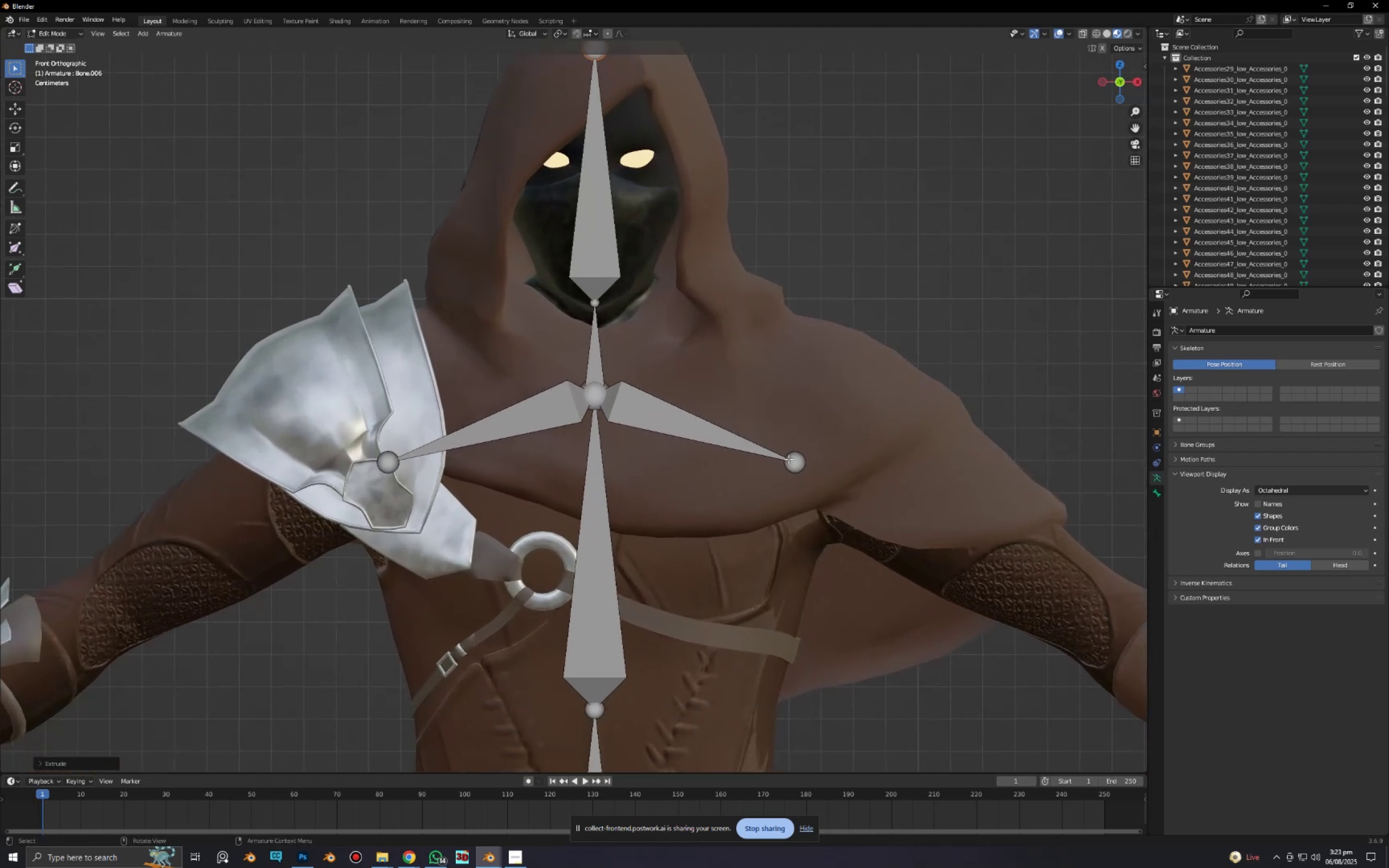 
left_click([789, 458])
 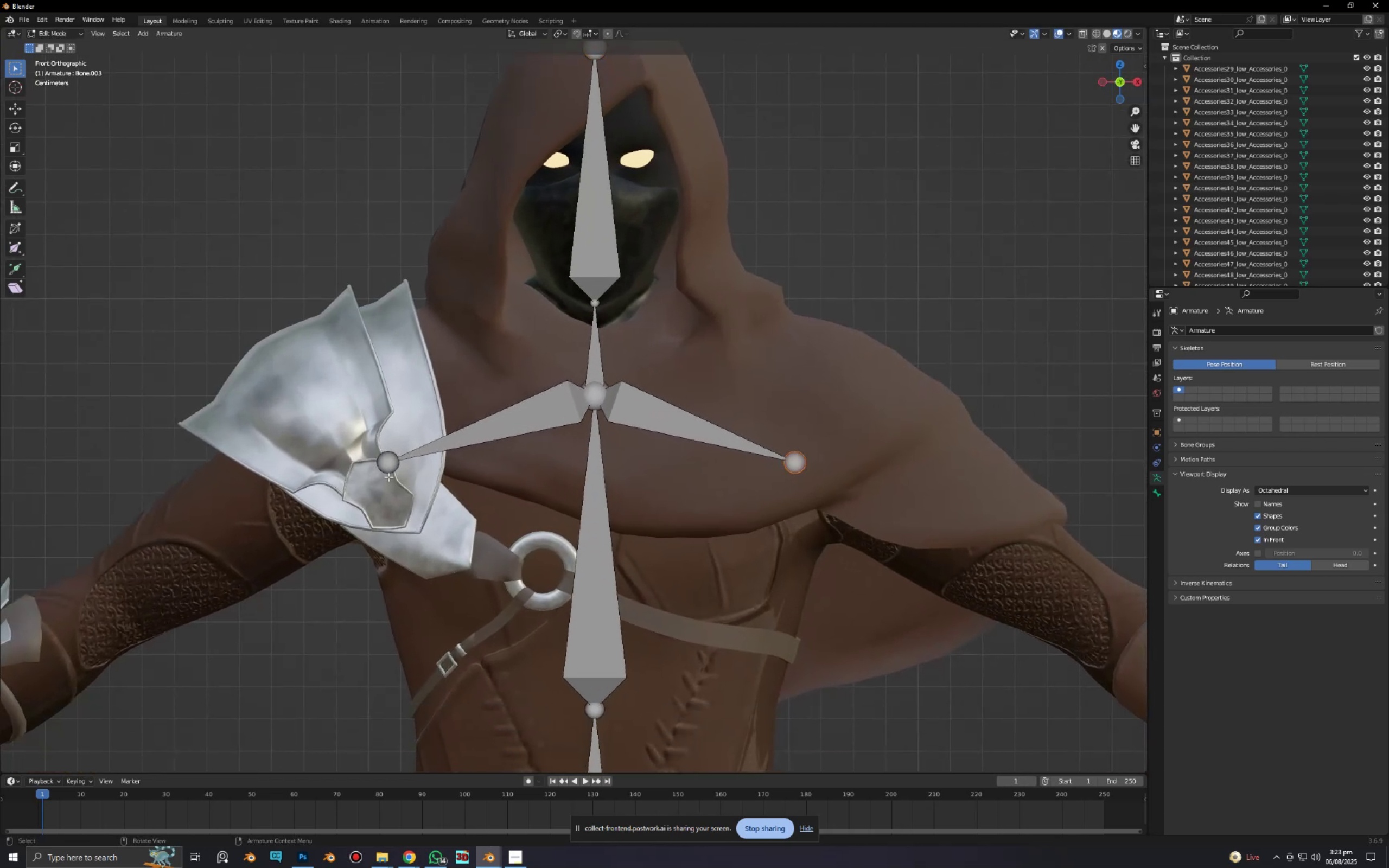 
hold_key(key=ShiftLeft, duration=0.61)
left_click([390, 470])
 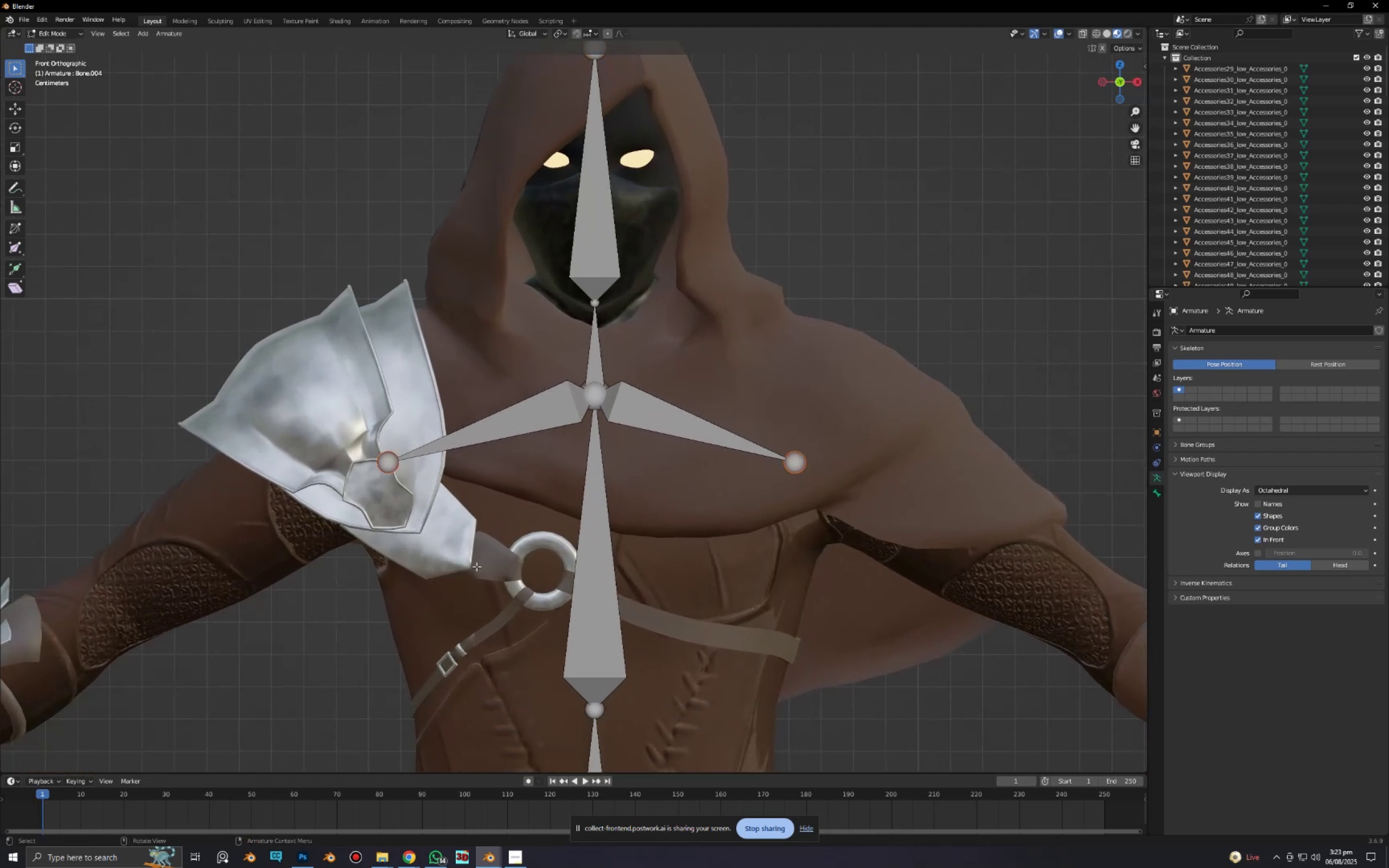 
type(gz)
 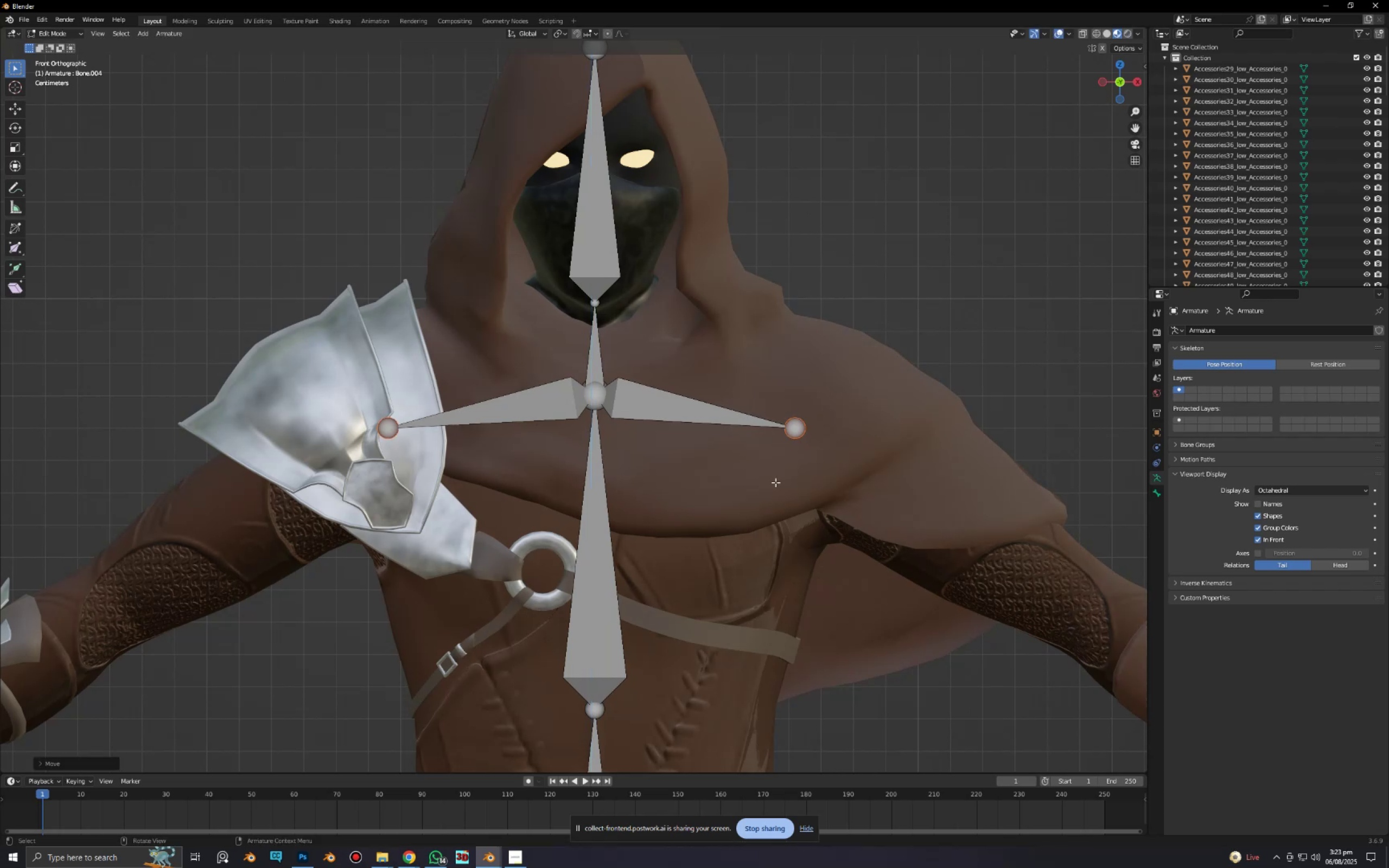 
left_click([789, 433])
 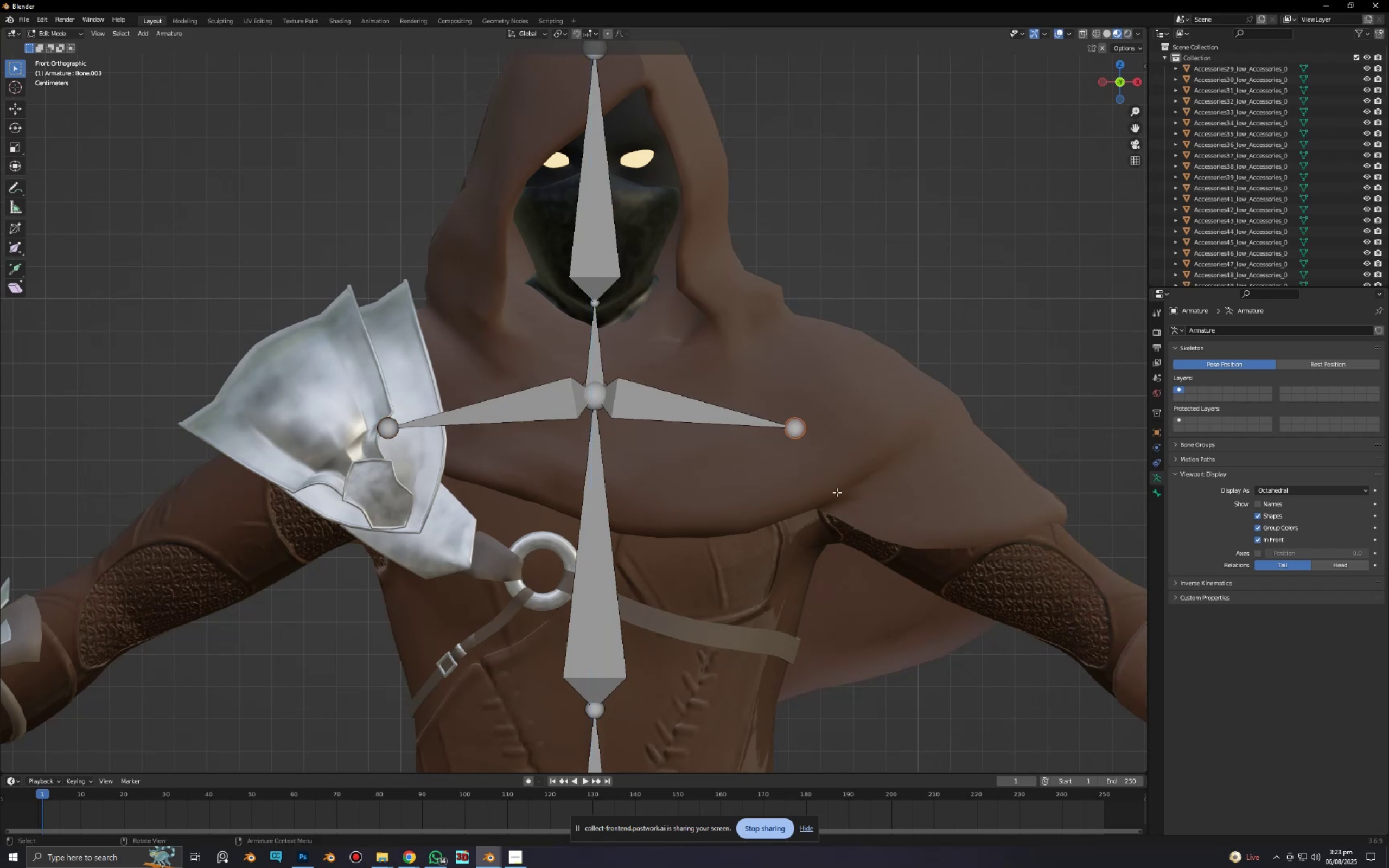 
key(E)
 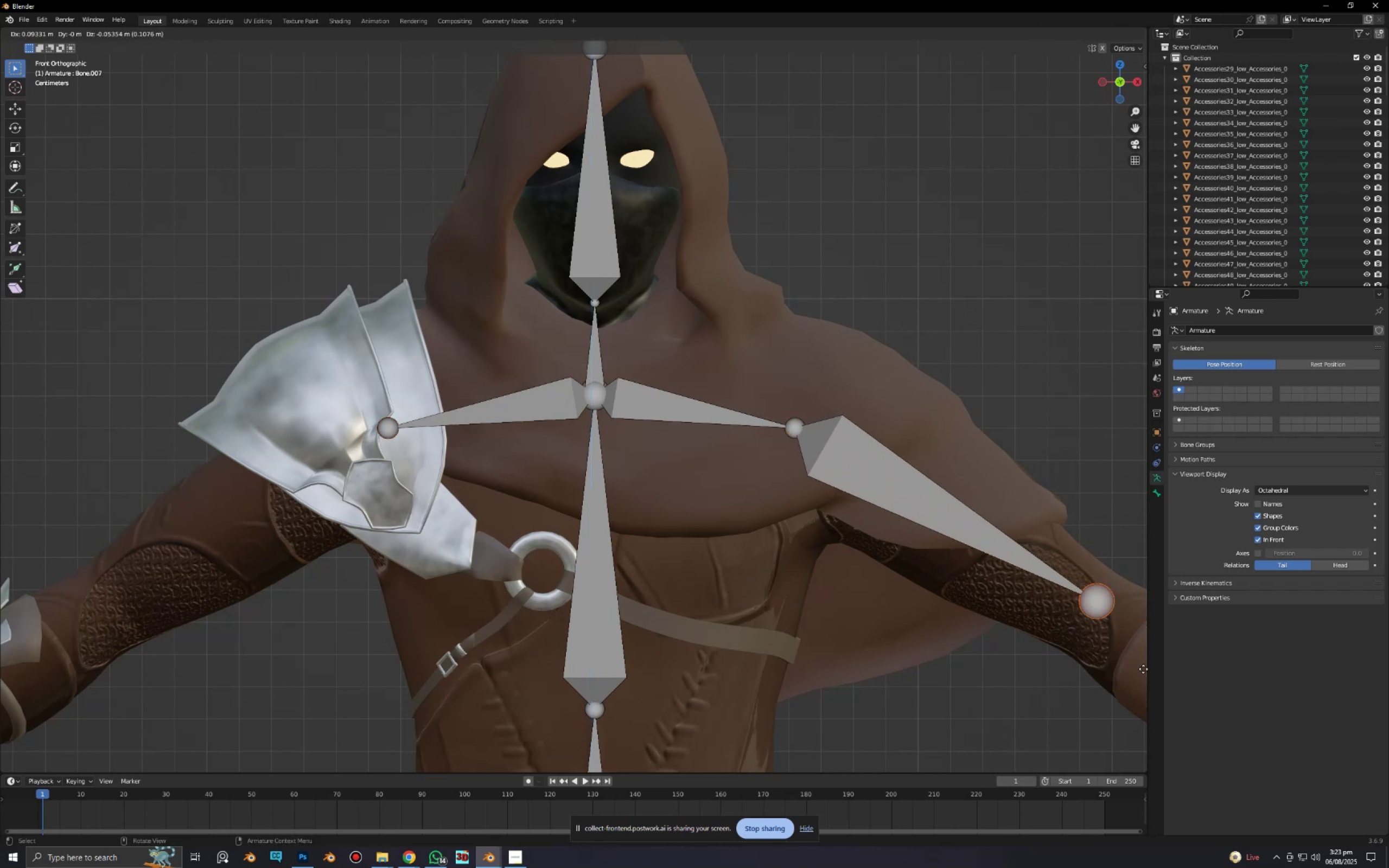 
left_click([1145, 669])
 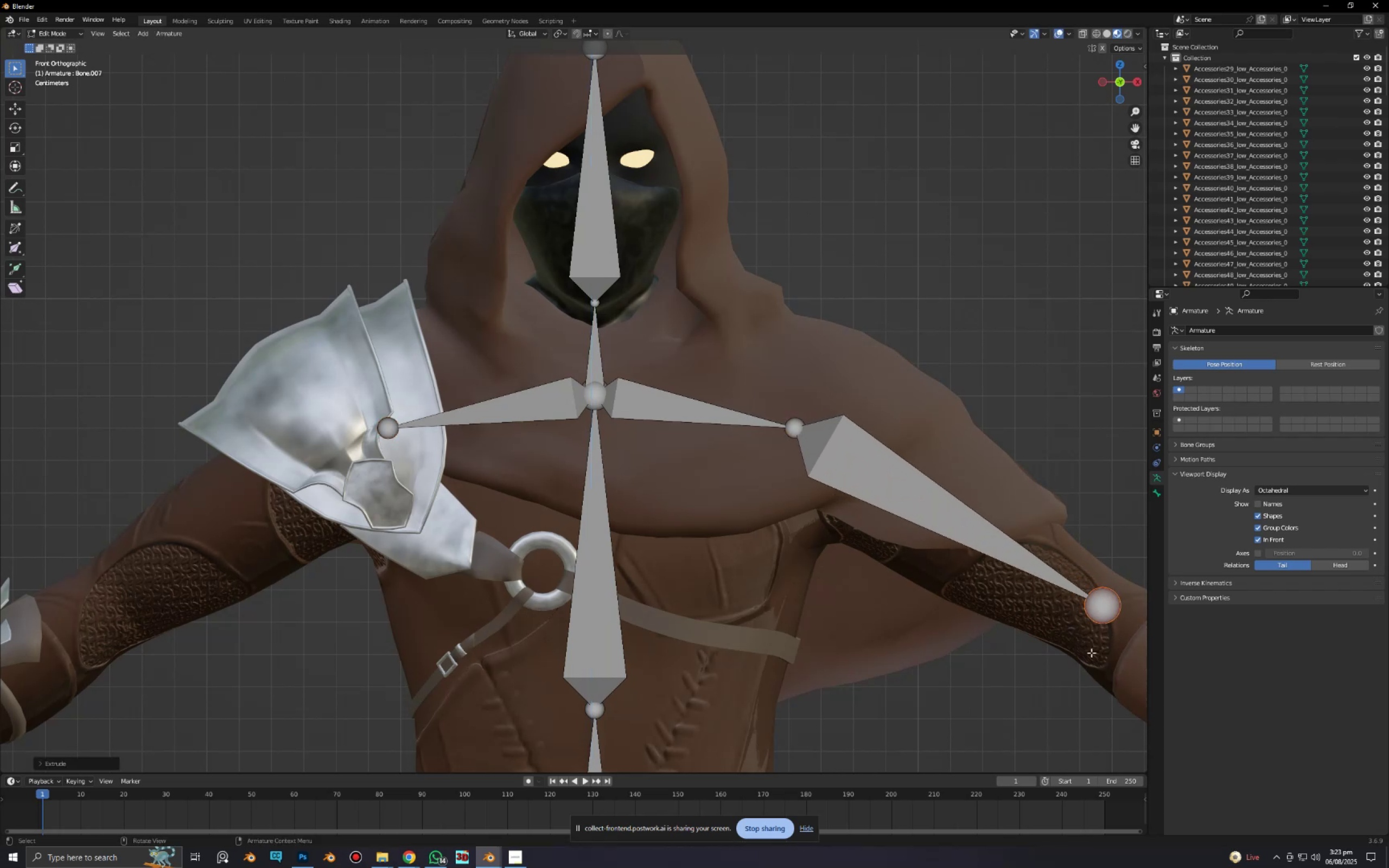 
hold_key(key=ShiftLeft, duration=0.58)
 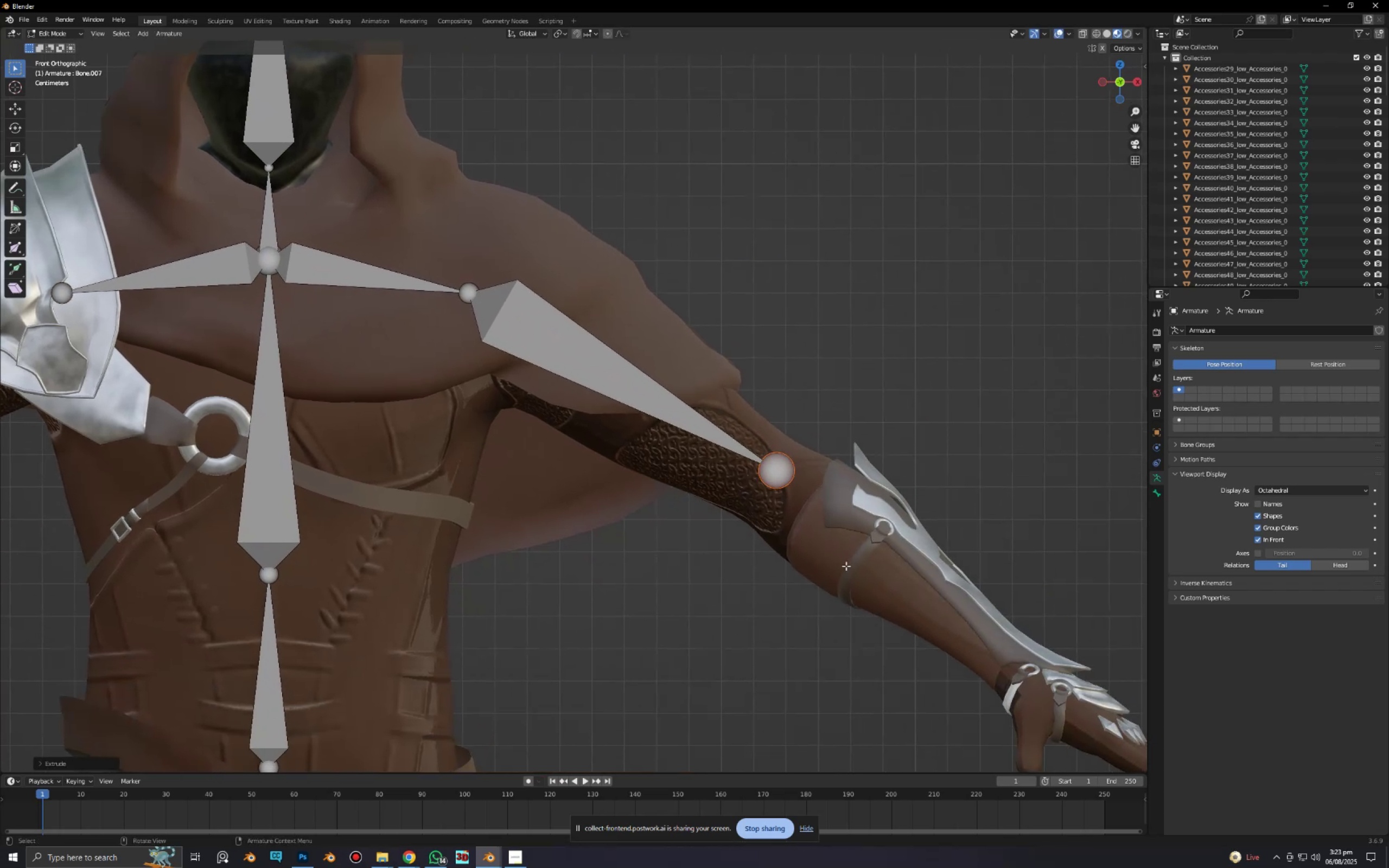 
key(E)
 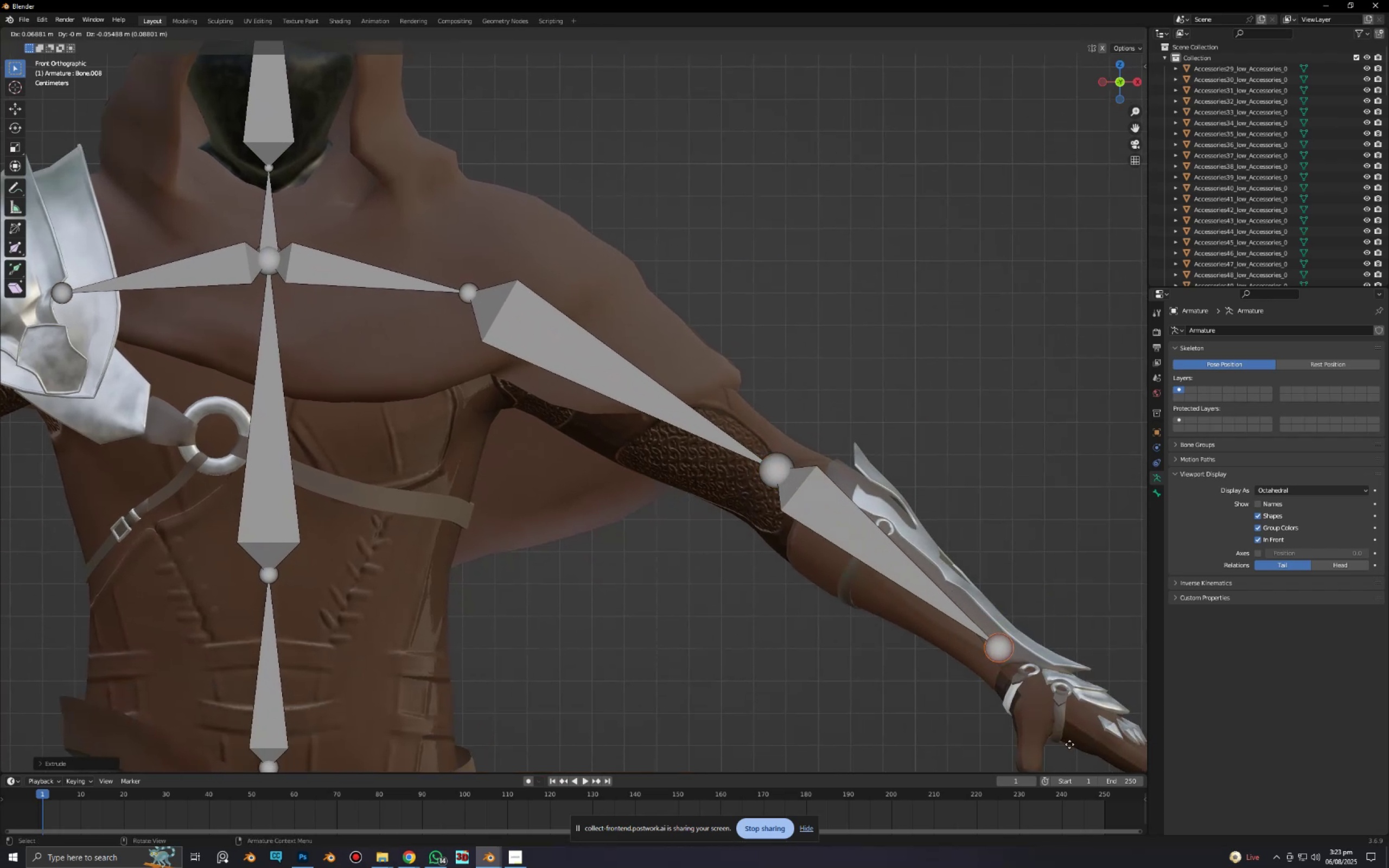 
left_click([1075, 751])
 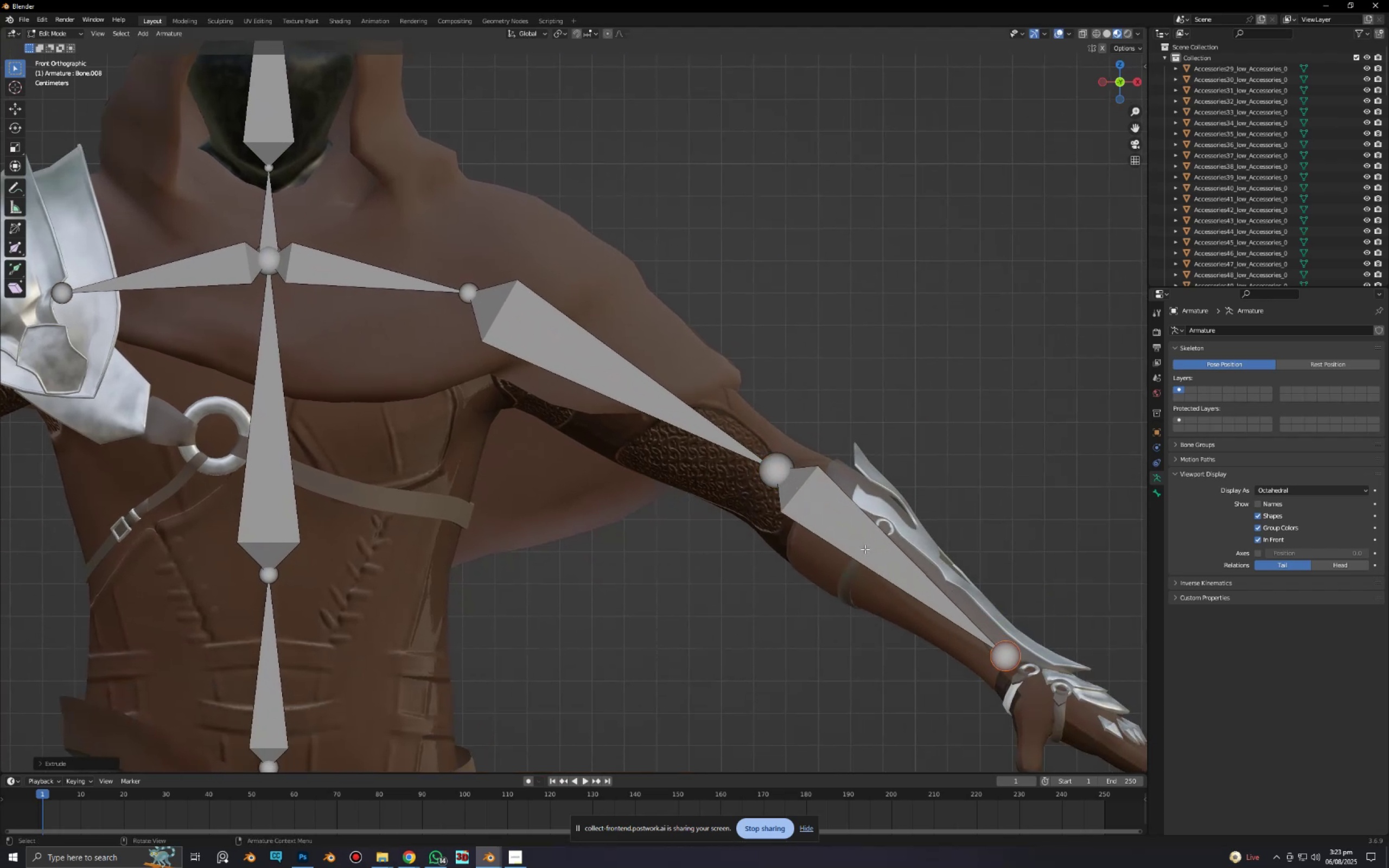 
scroll: coordinate [860, 548], scroll_direction: down, amount: 4.0
 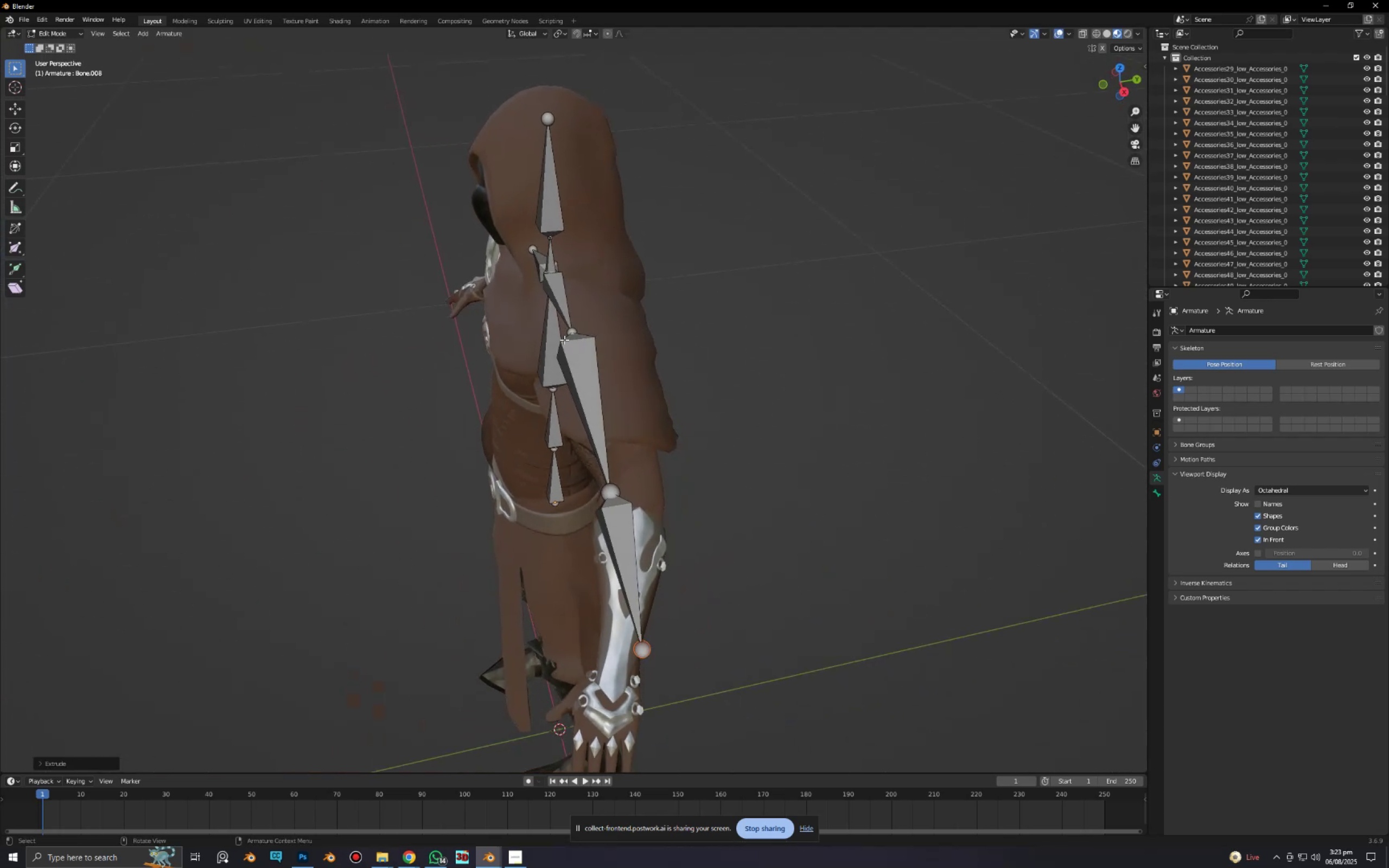 
left_click([572, 335])
 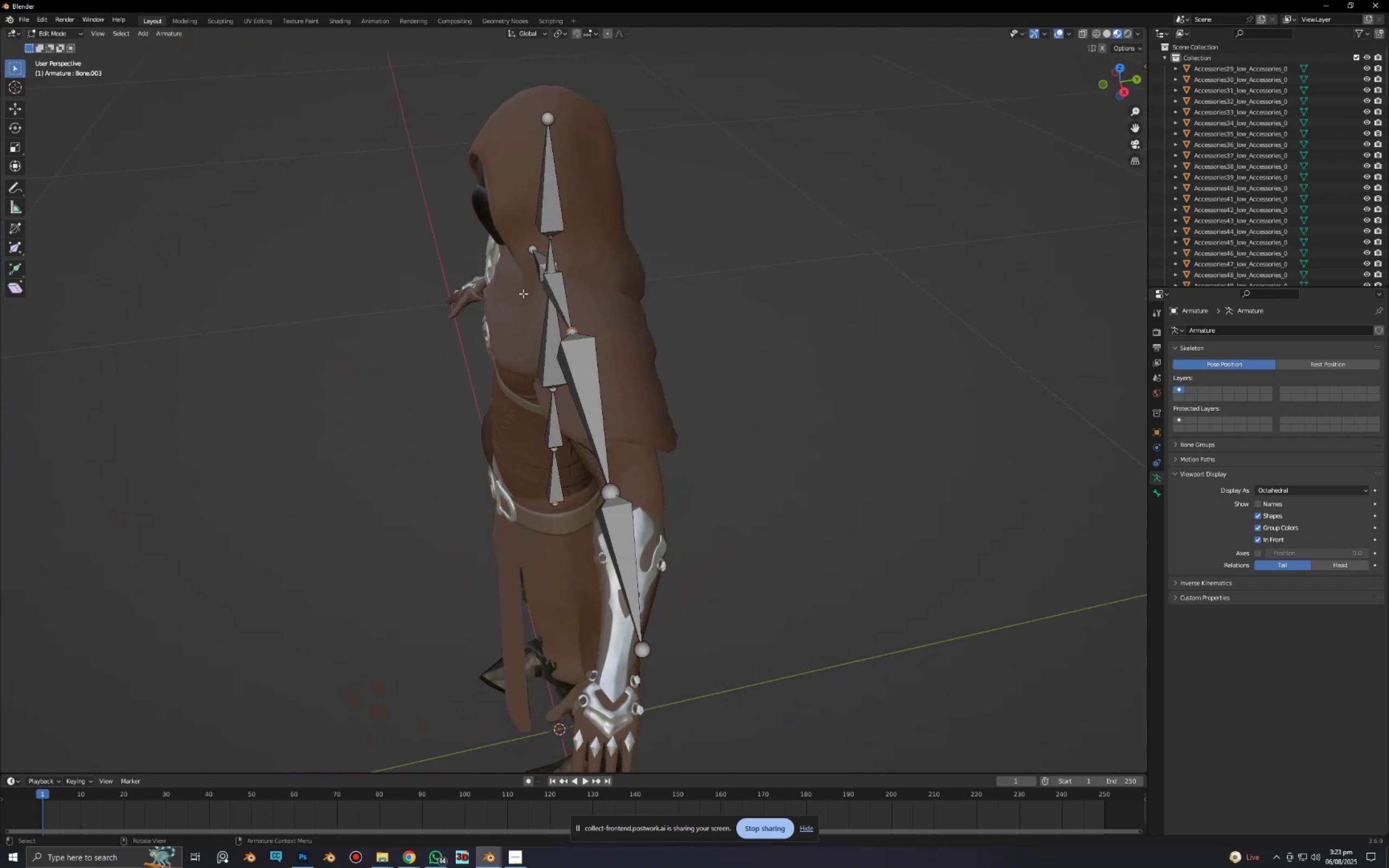 
hold_key(key=ShiftLeft, duration=0.67)
 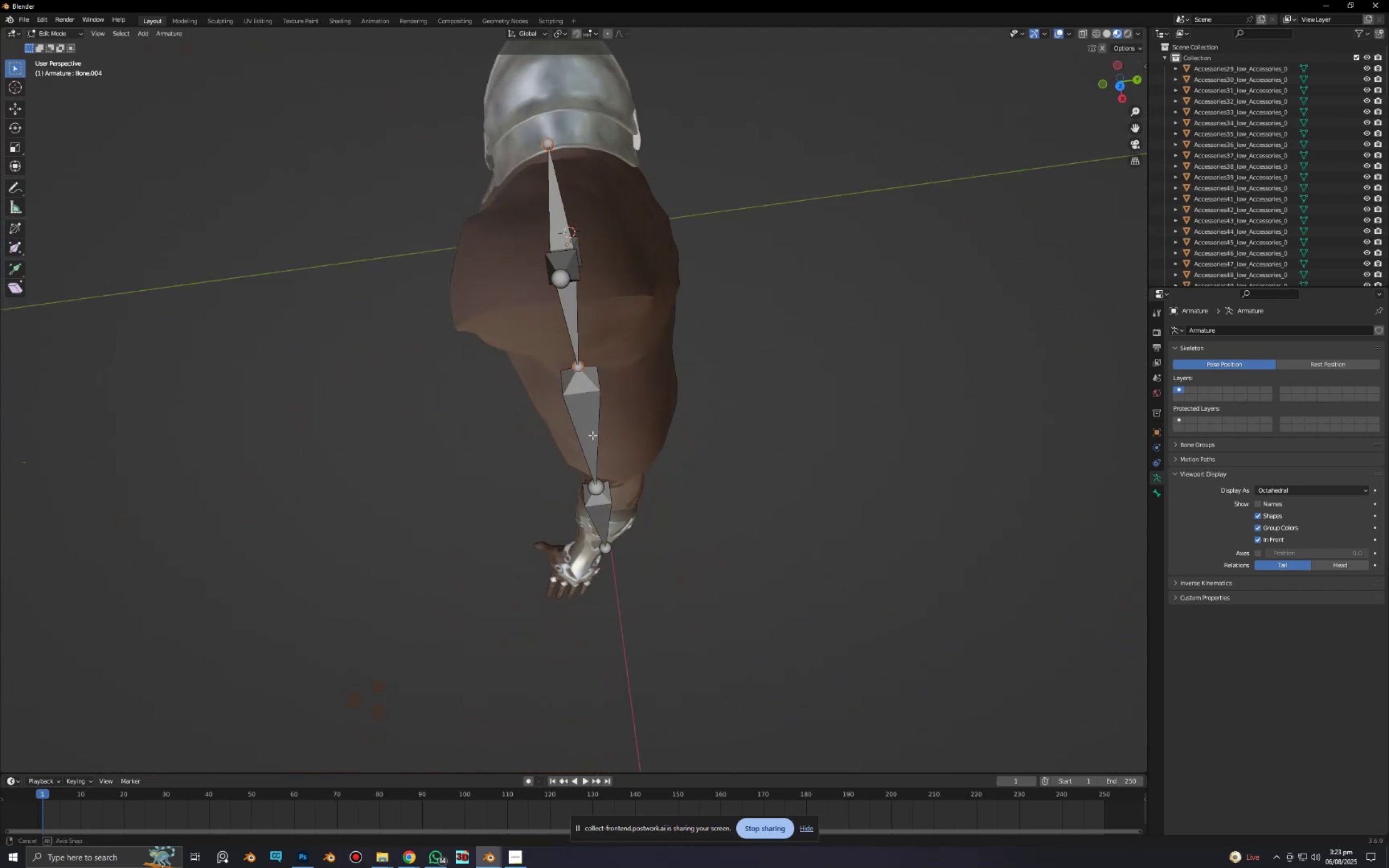 
hold_key(key=AltLeft, duration=0.51)
 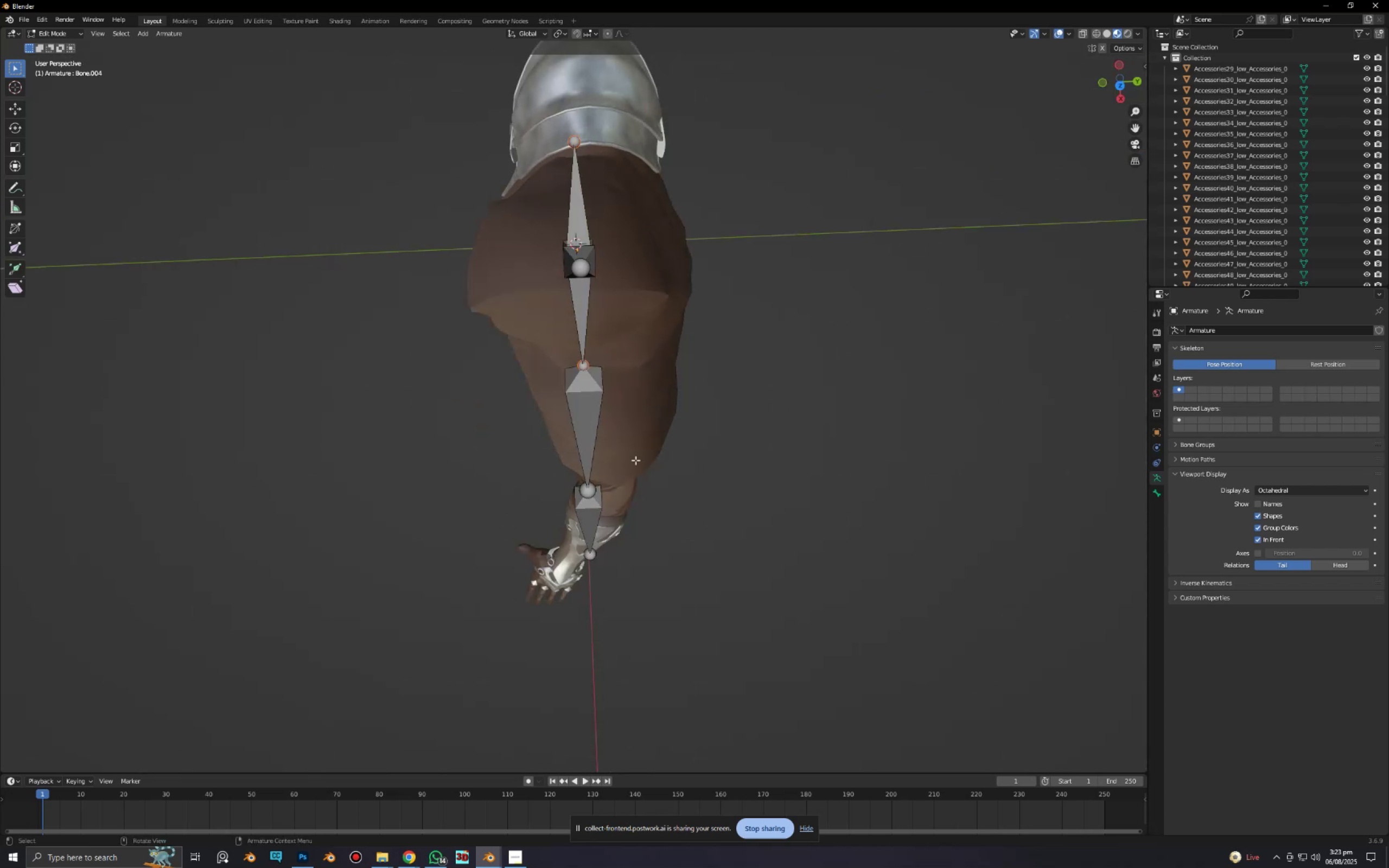 
key(Alt+AltLeft)
 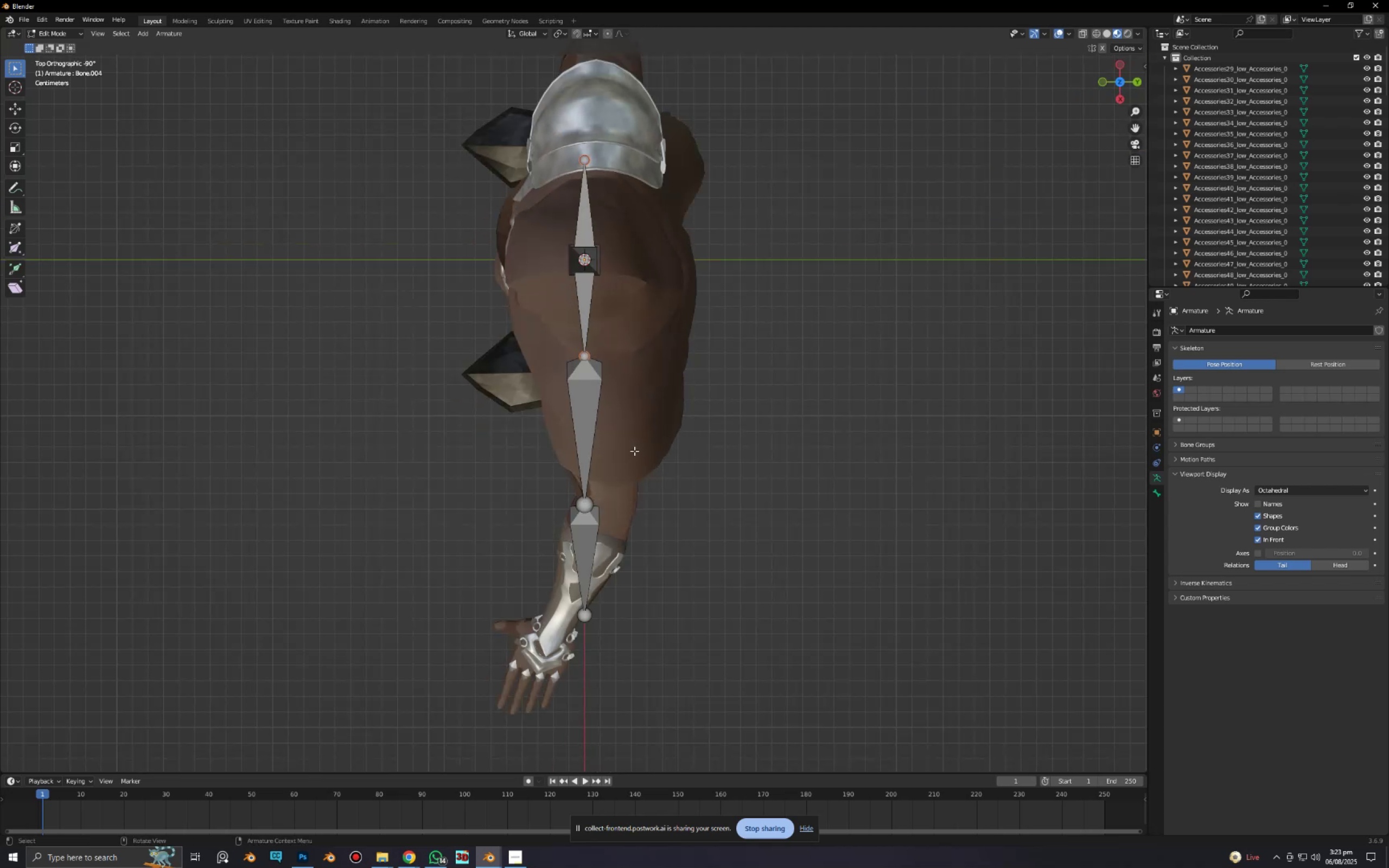 
hold_key(key=AltLeft, duration=0.34)
 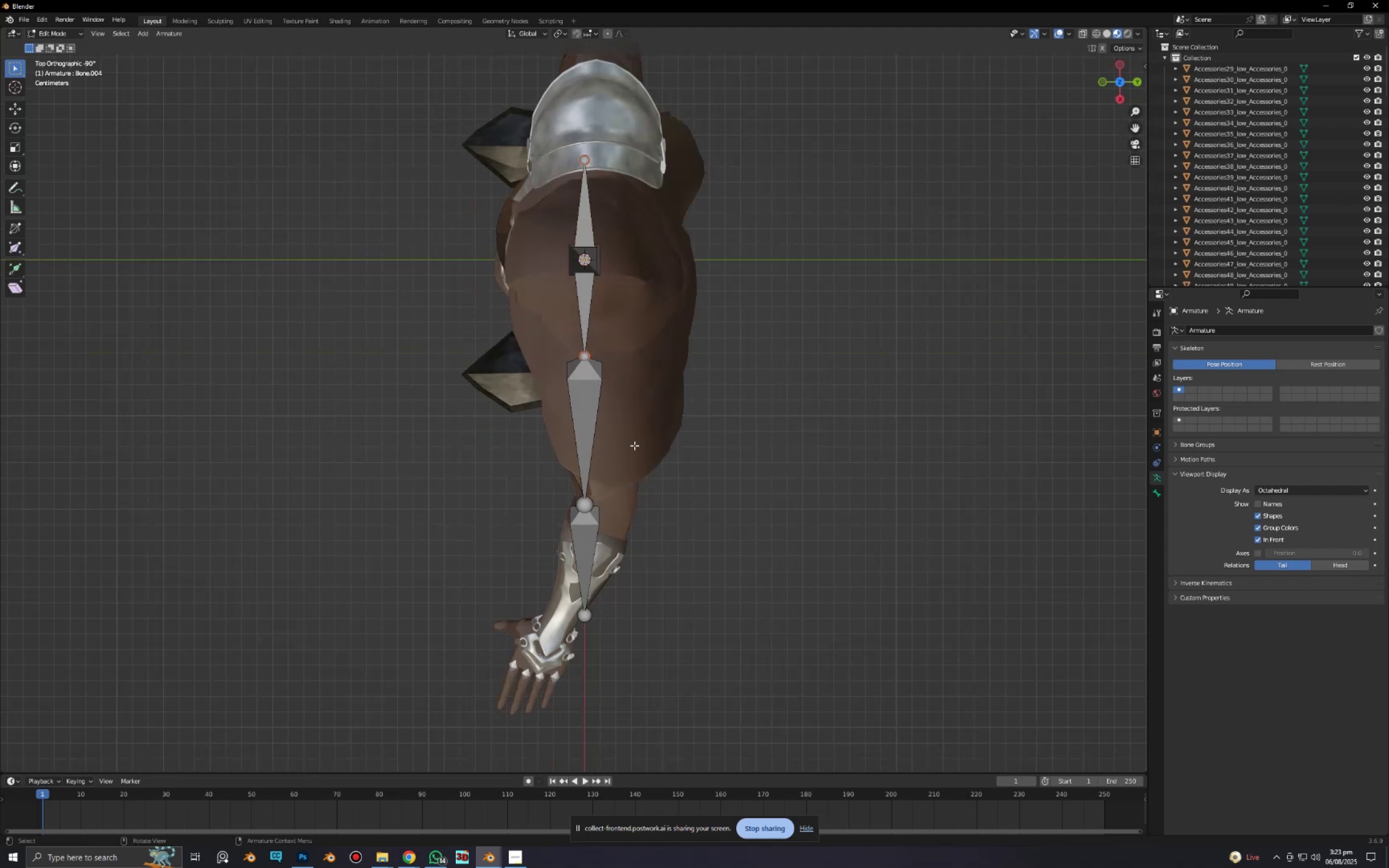 
type(gy)
 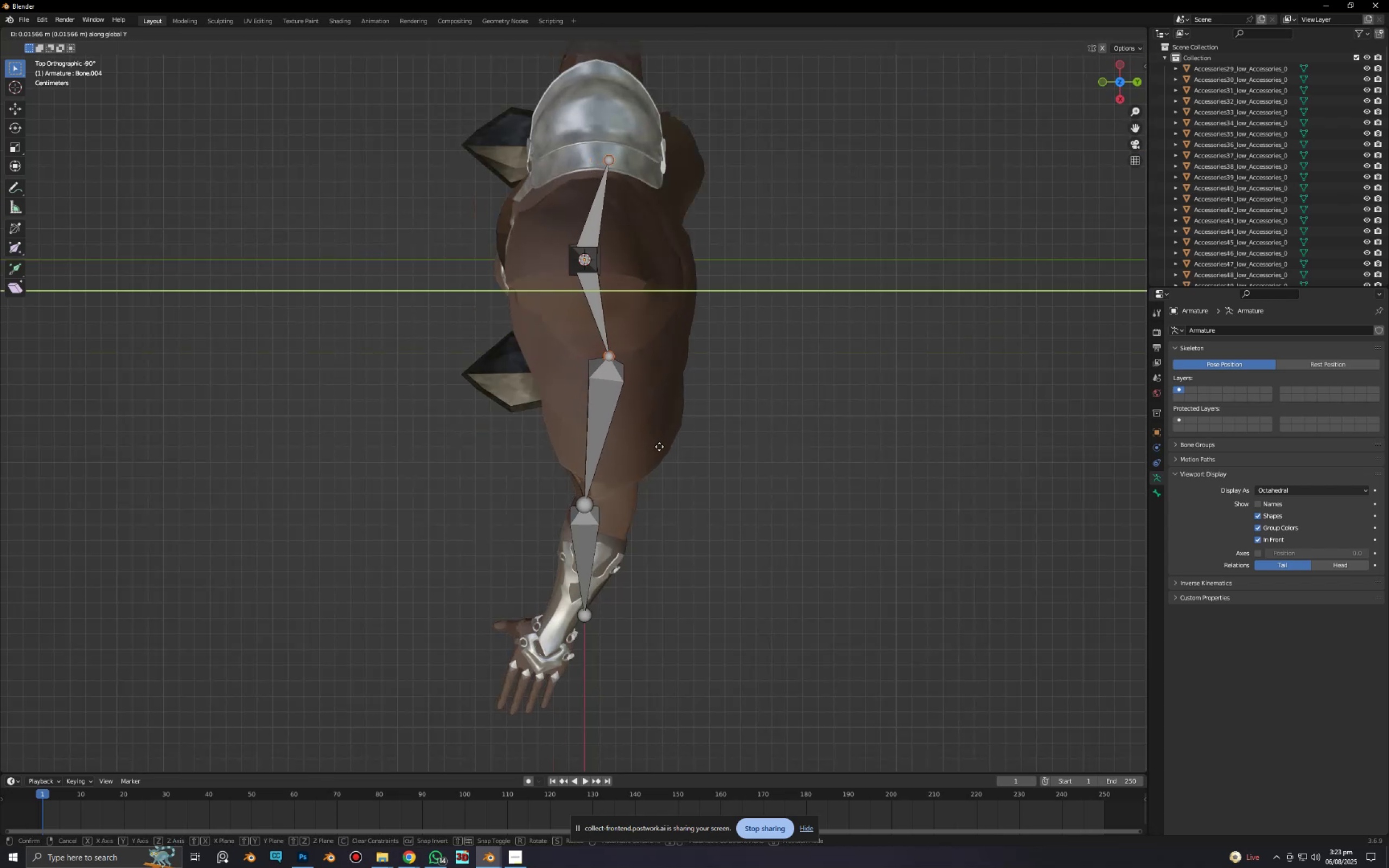 
left_click([662, 446])
 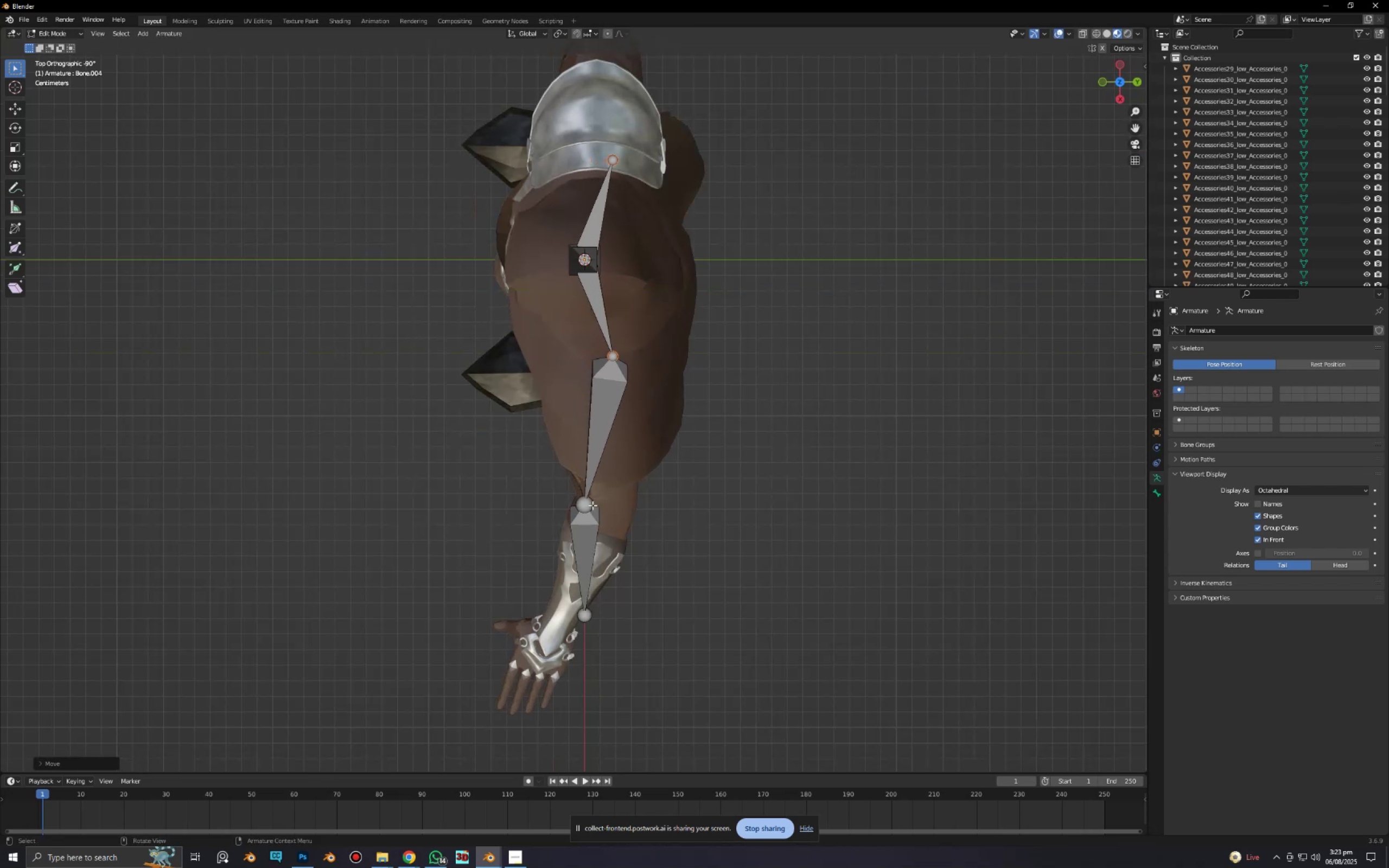 
left_click([592, 505])
 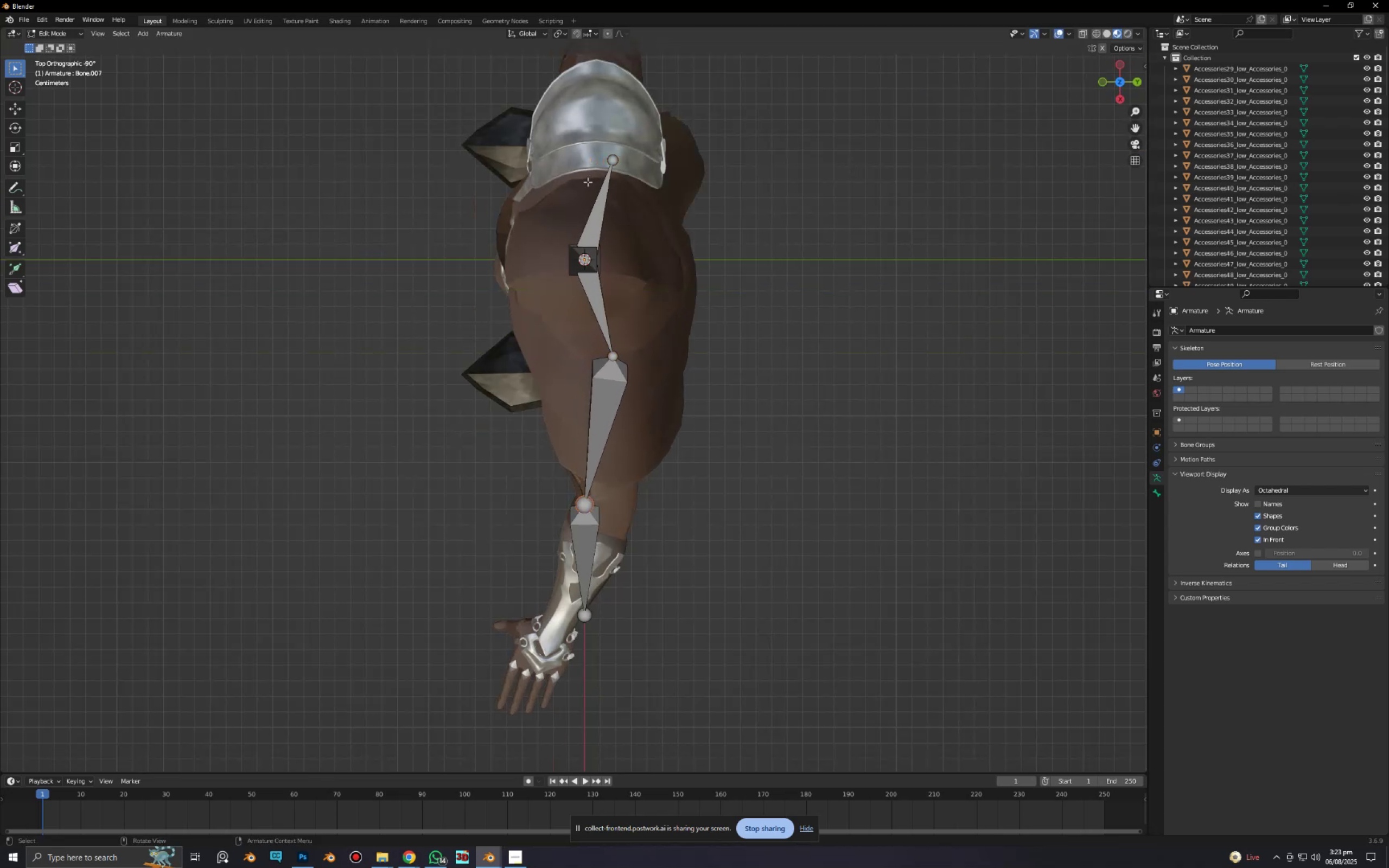 
type(gy)
 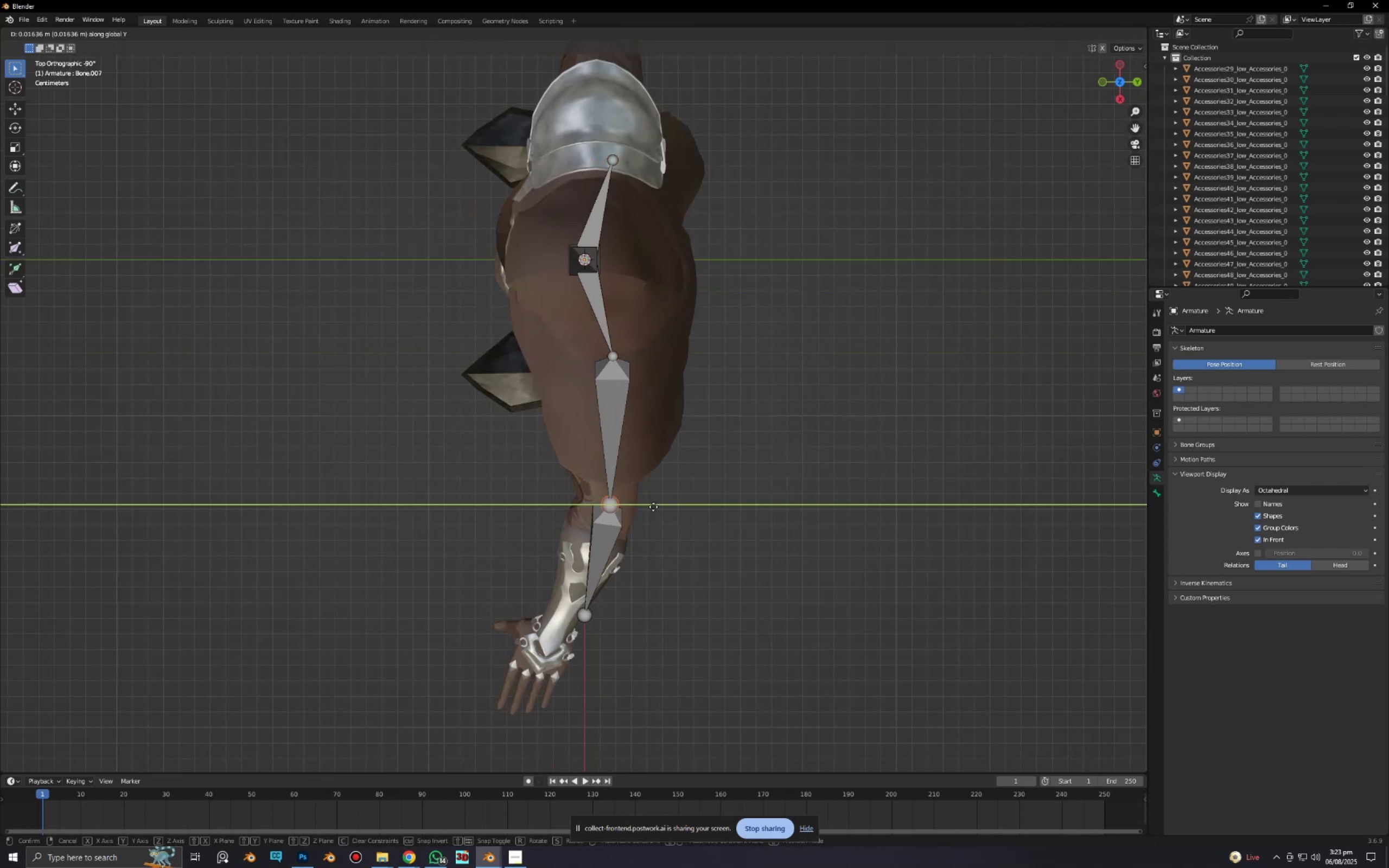 
left_click([653, 507])
 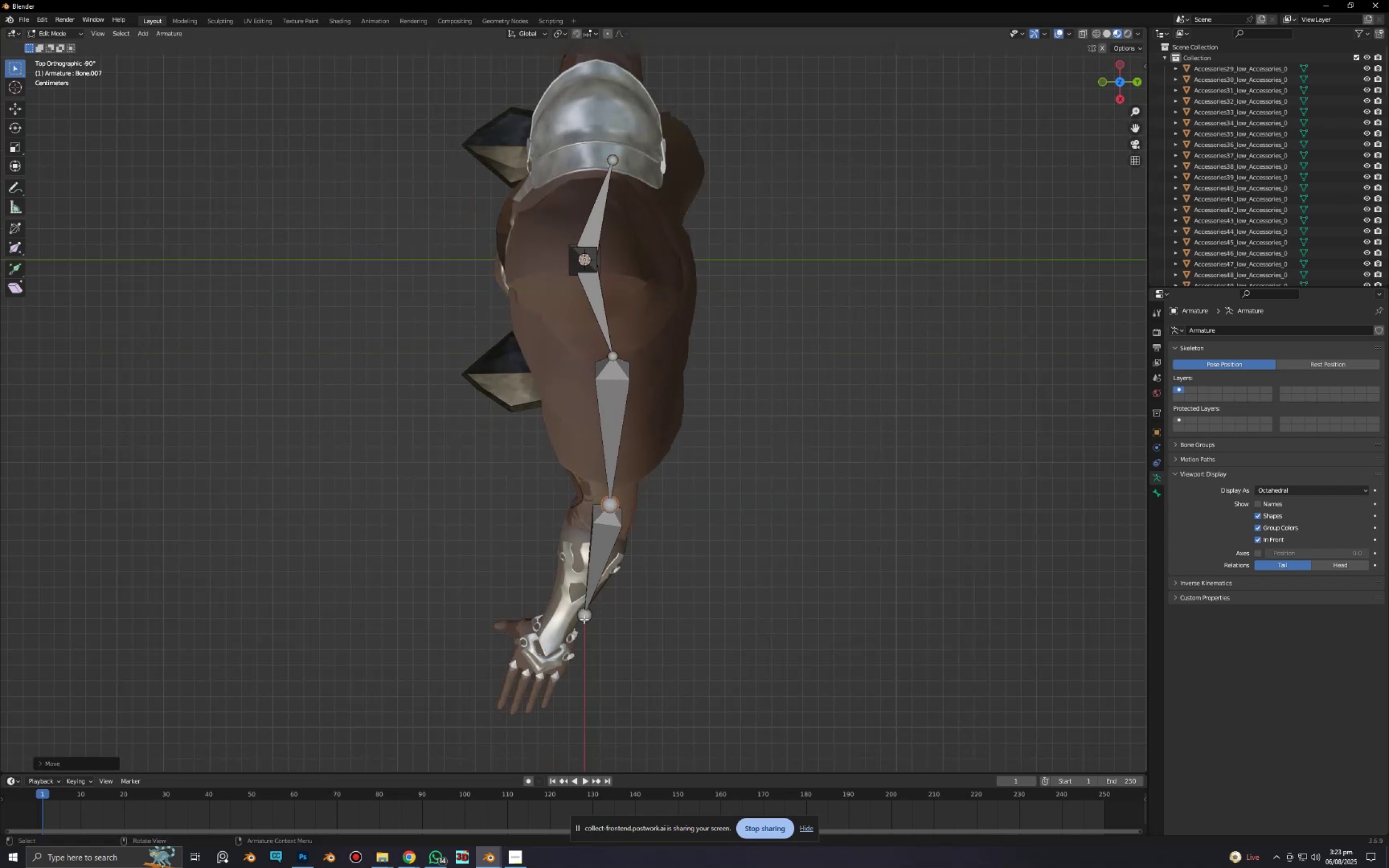 
left_click([584, 617])
 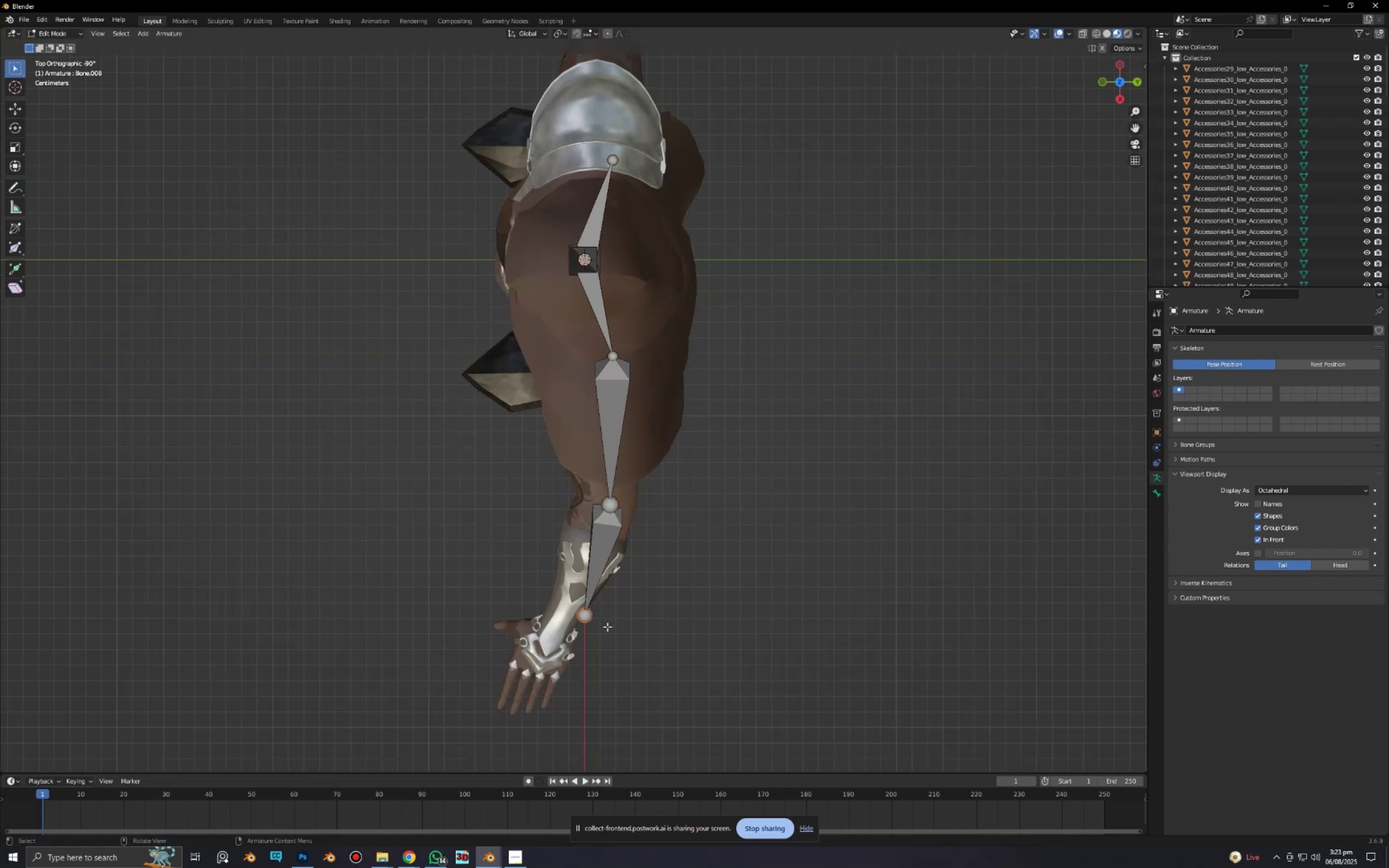 
type(gy)
 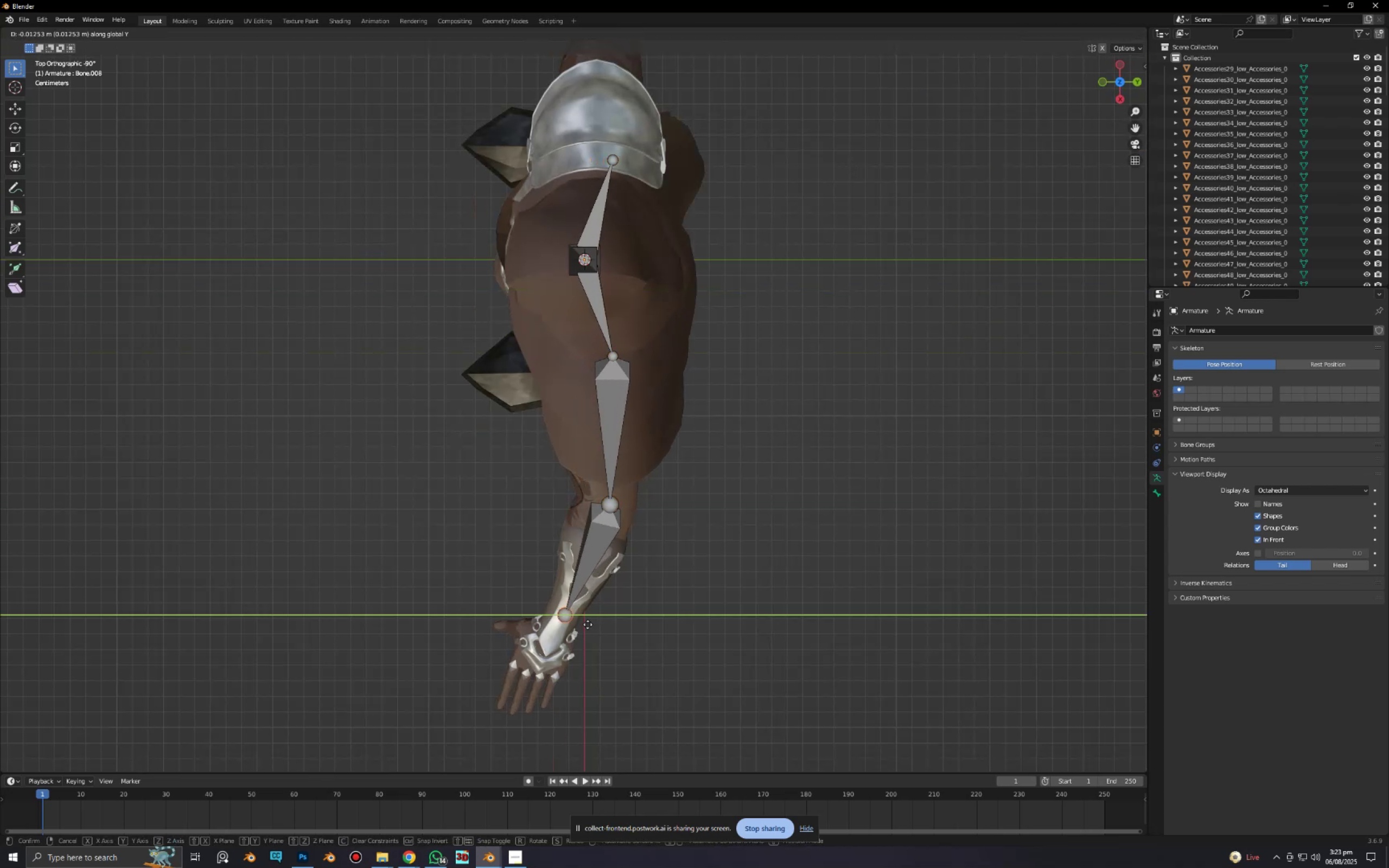 
left_click([588, 624])
 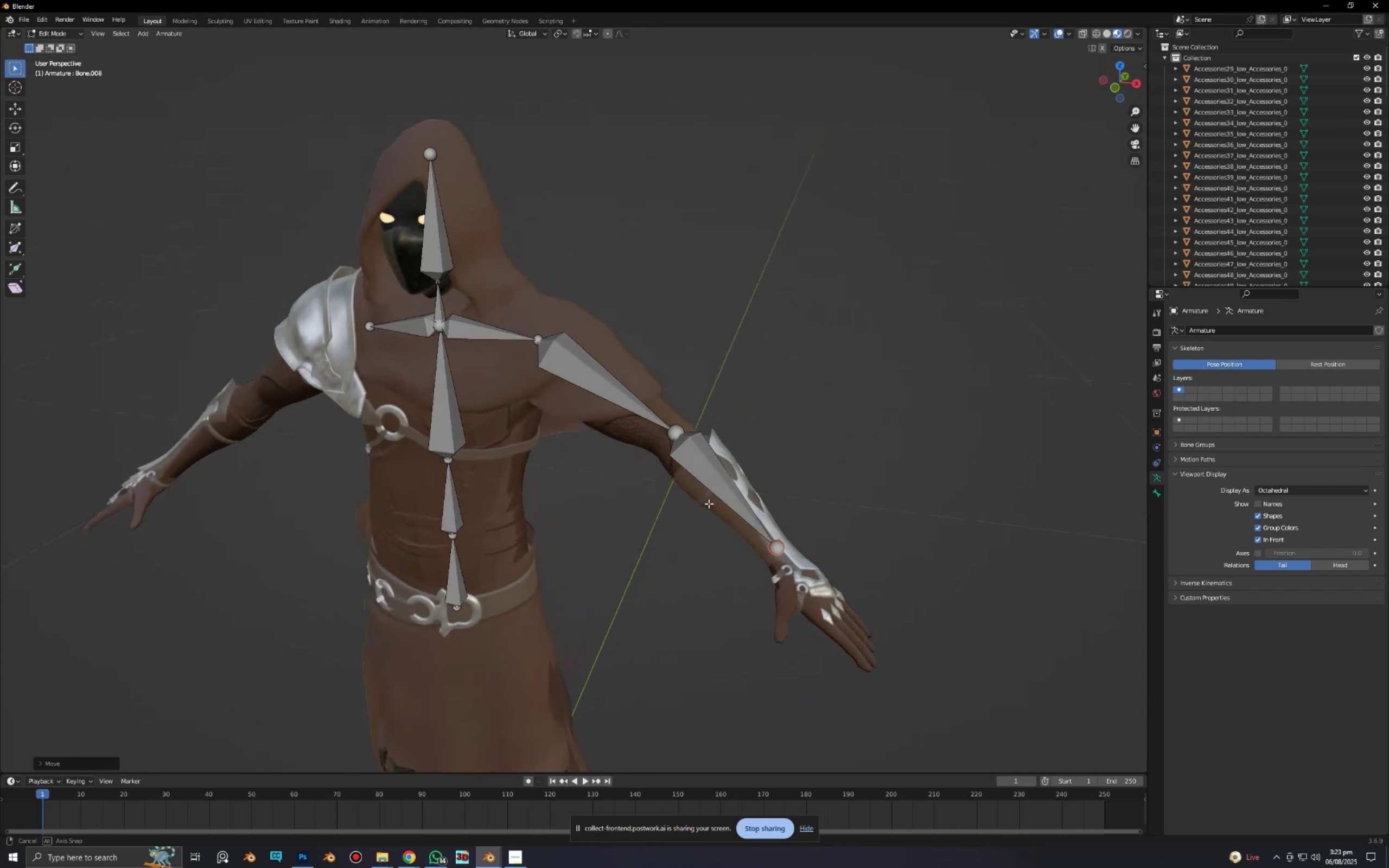 
key(Alt+AltLeft)
 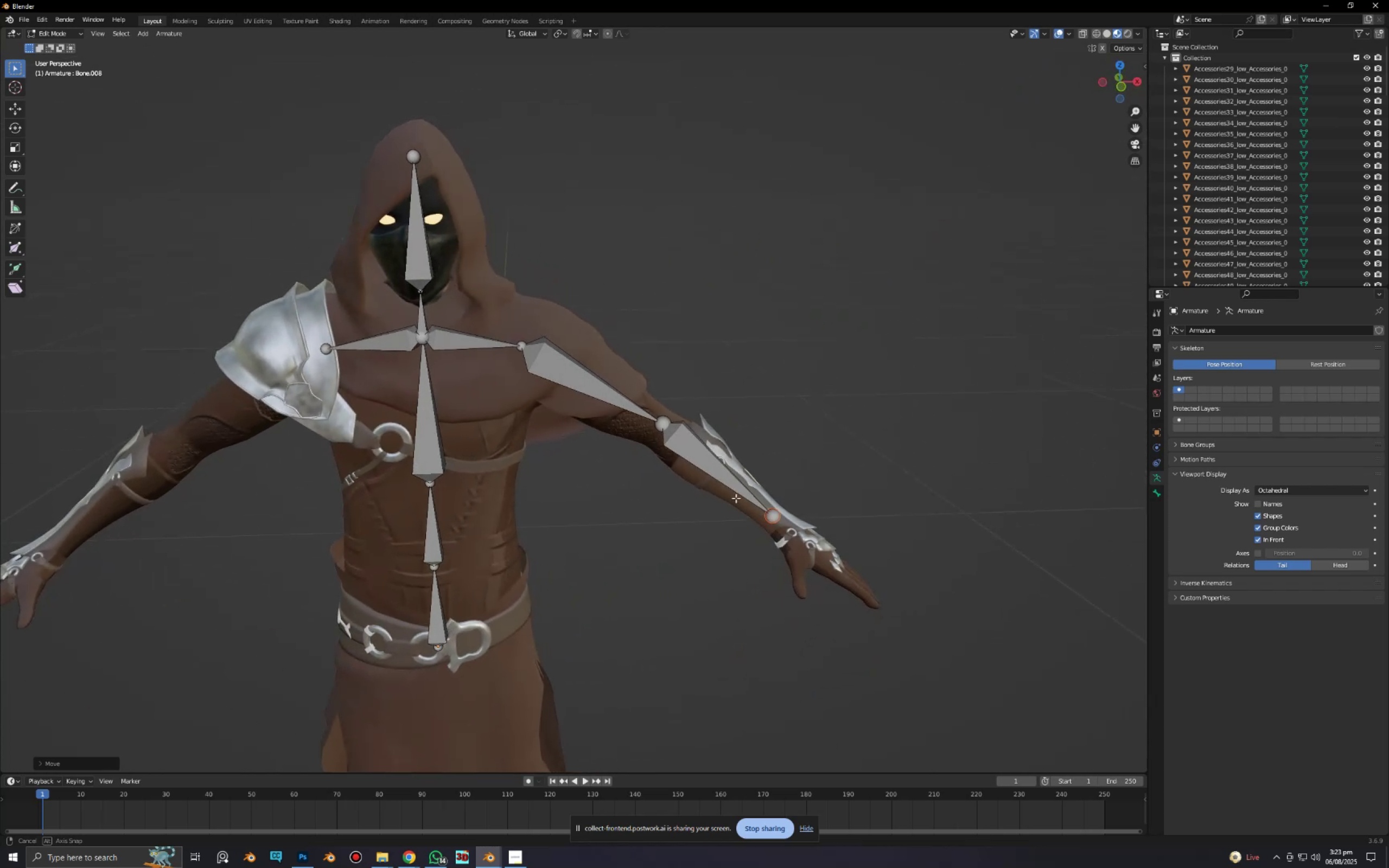 
scroll: coordinate [736, 498], scroll_direction: down, amount: 1.0
 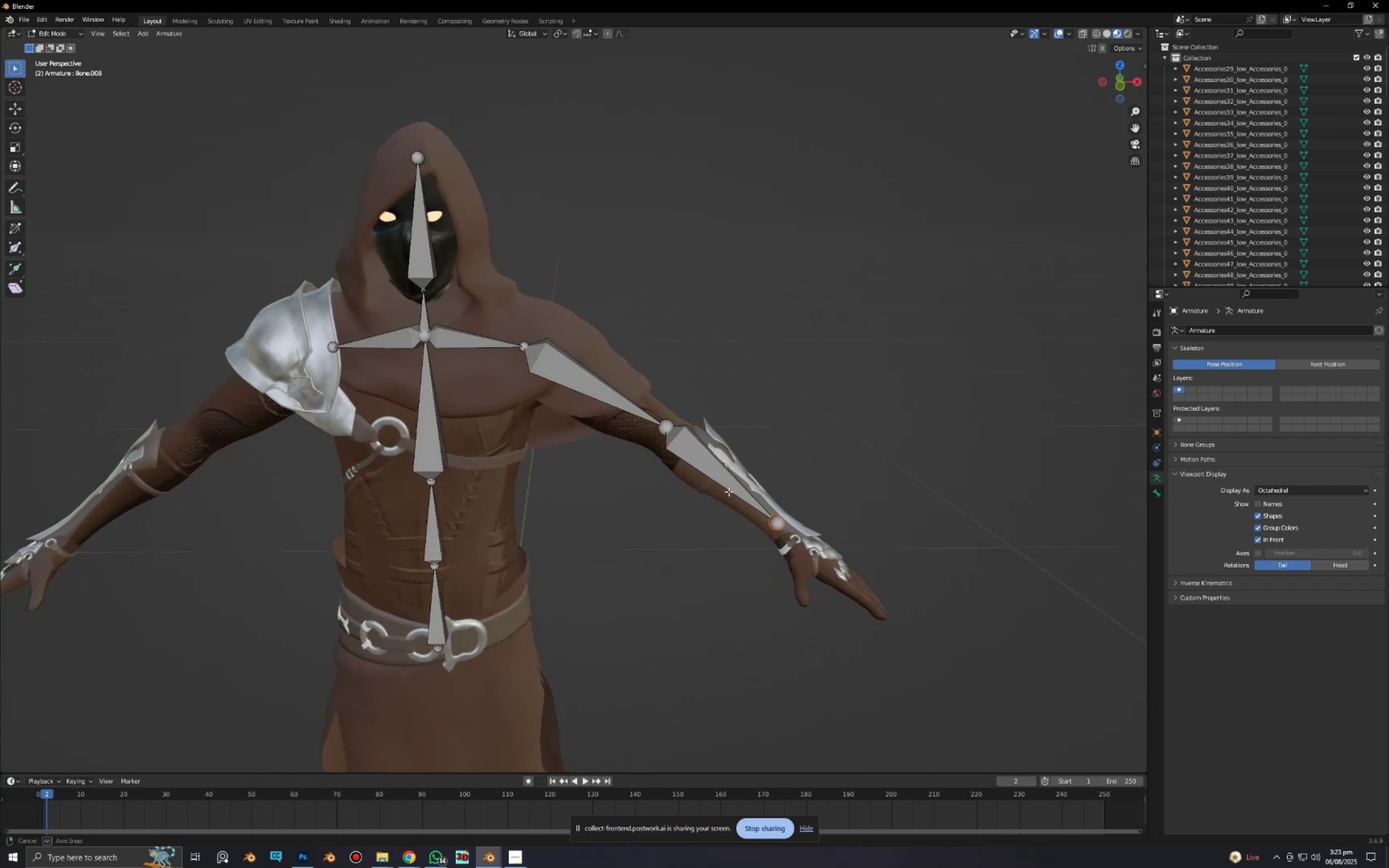 
key(Alt+AltLeft)
 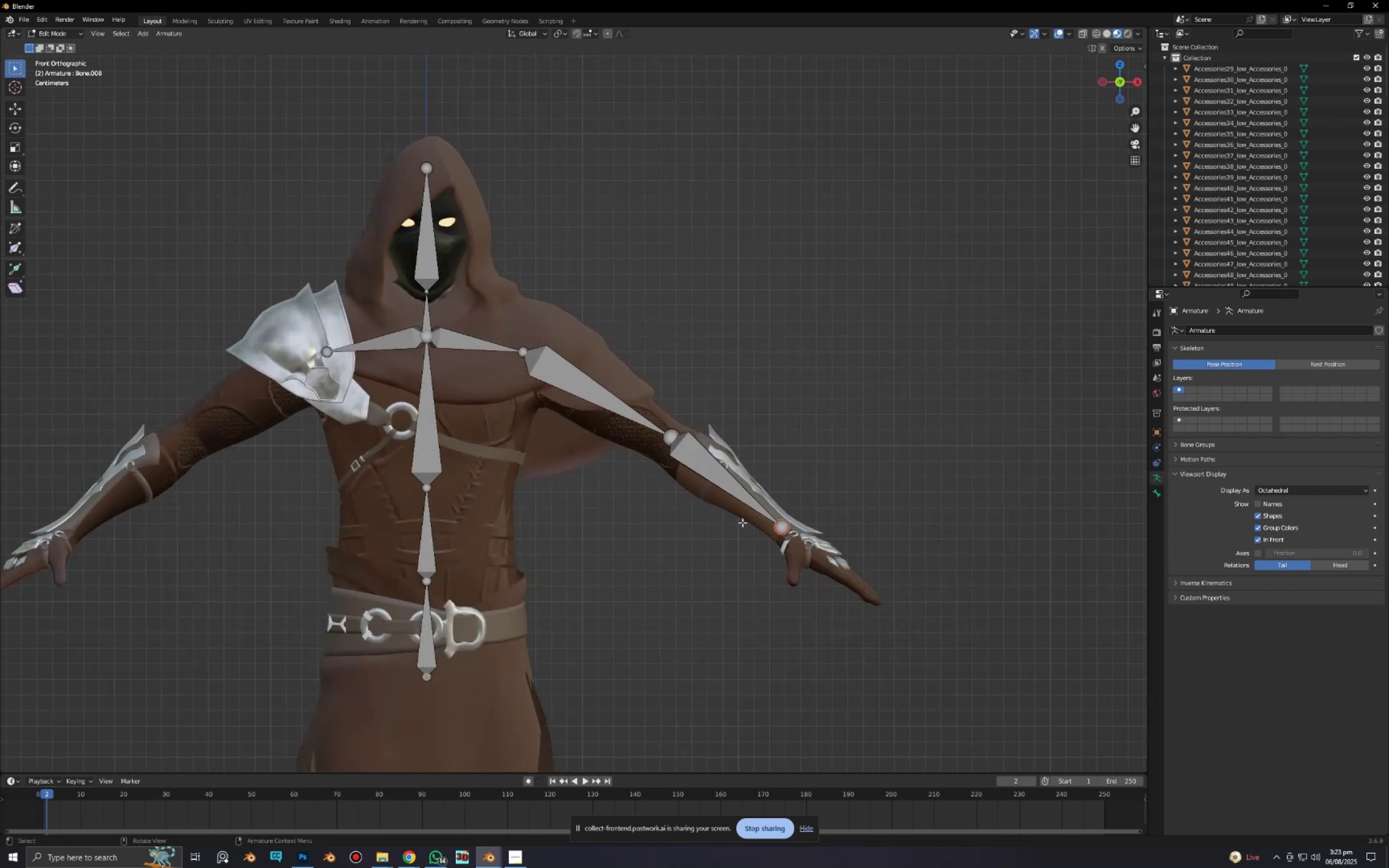 
hold_key(key=ShiftLeft, duration=0.54)
 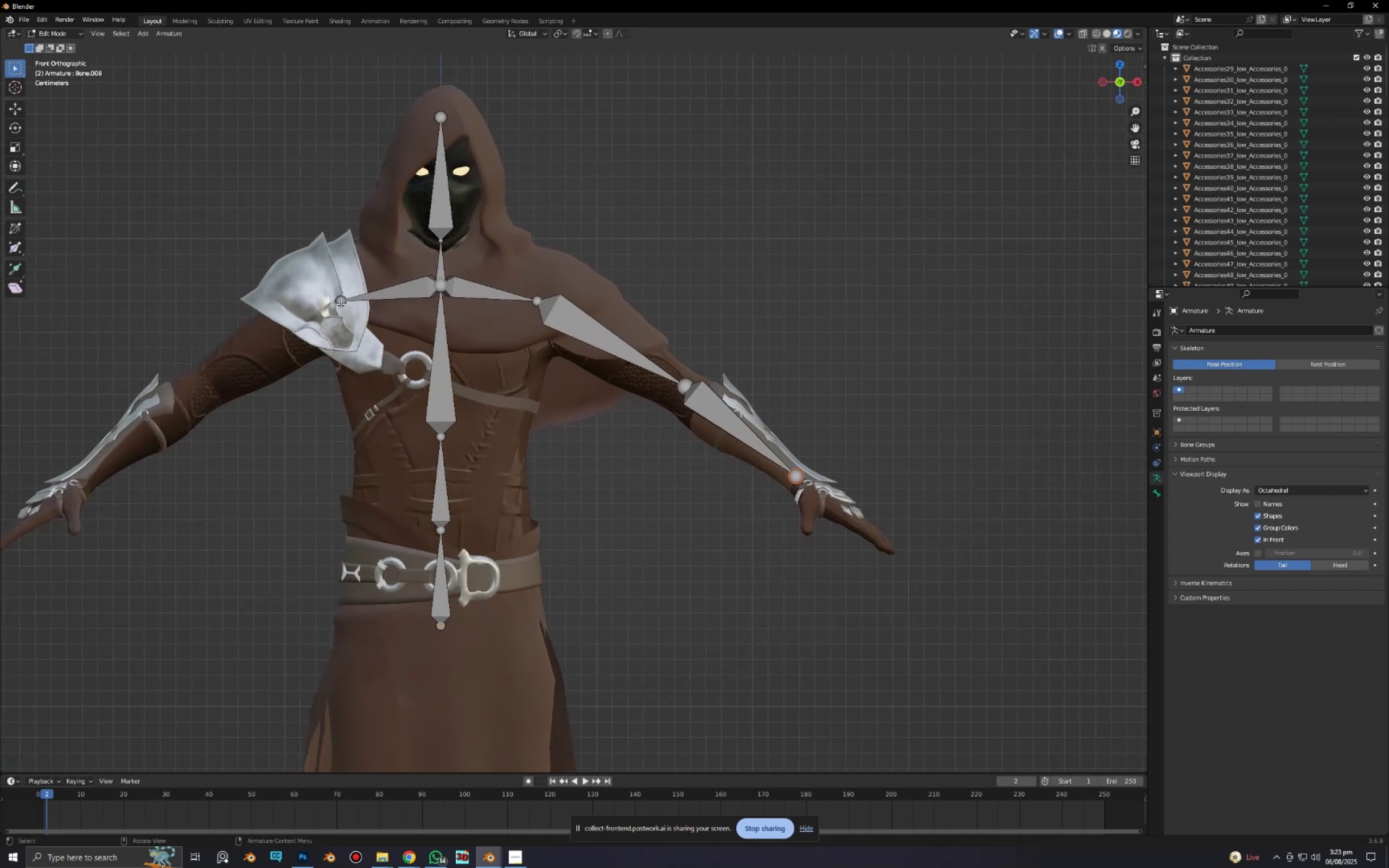 
left_click([339, 303])
 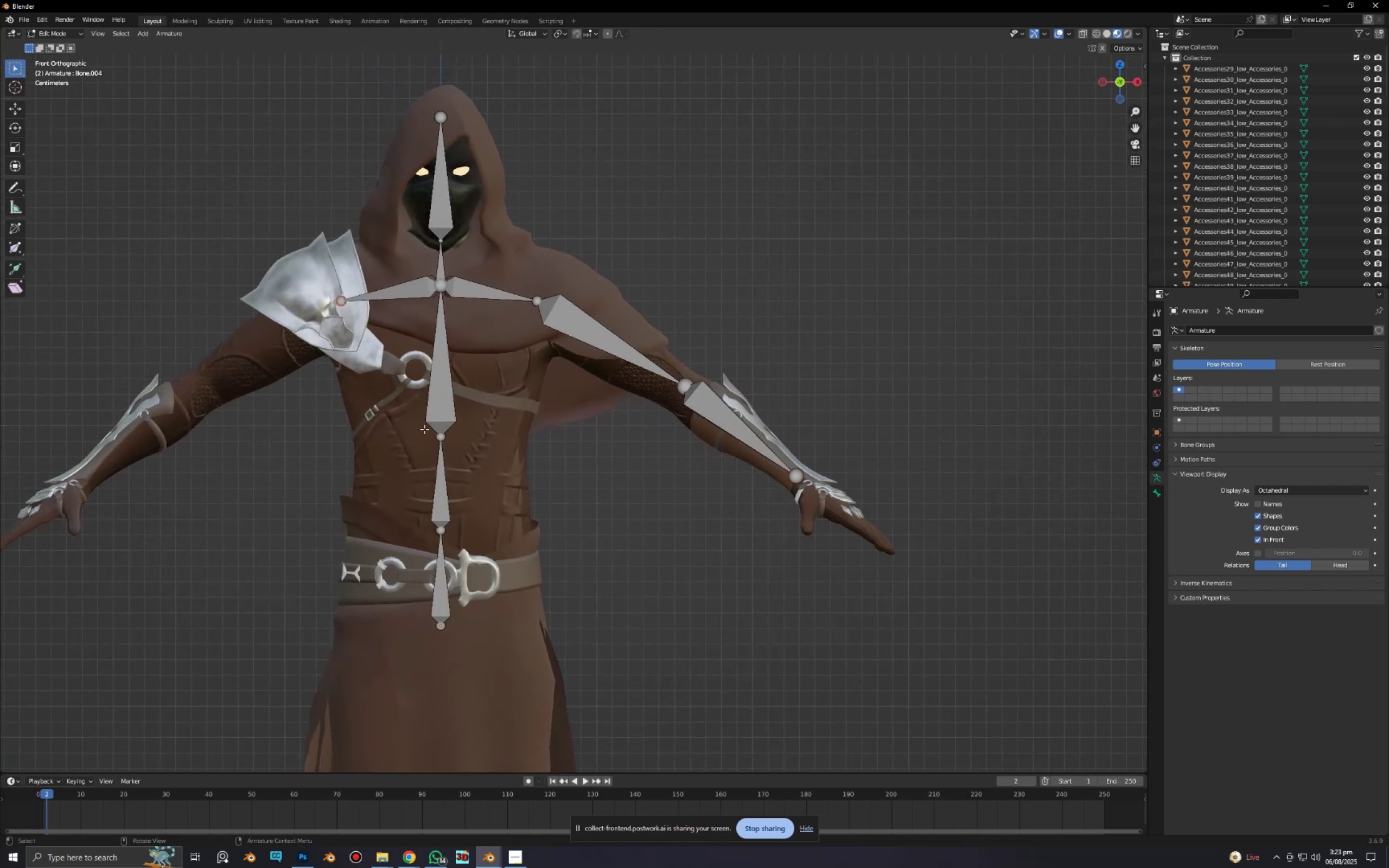 
key(E)
 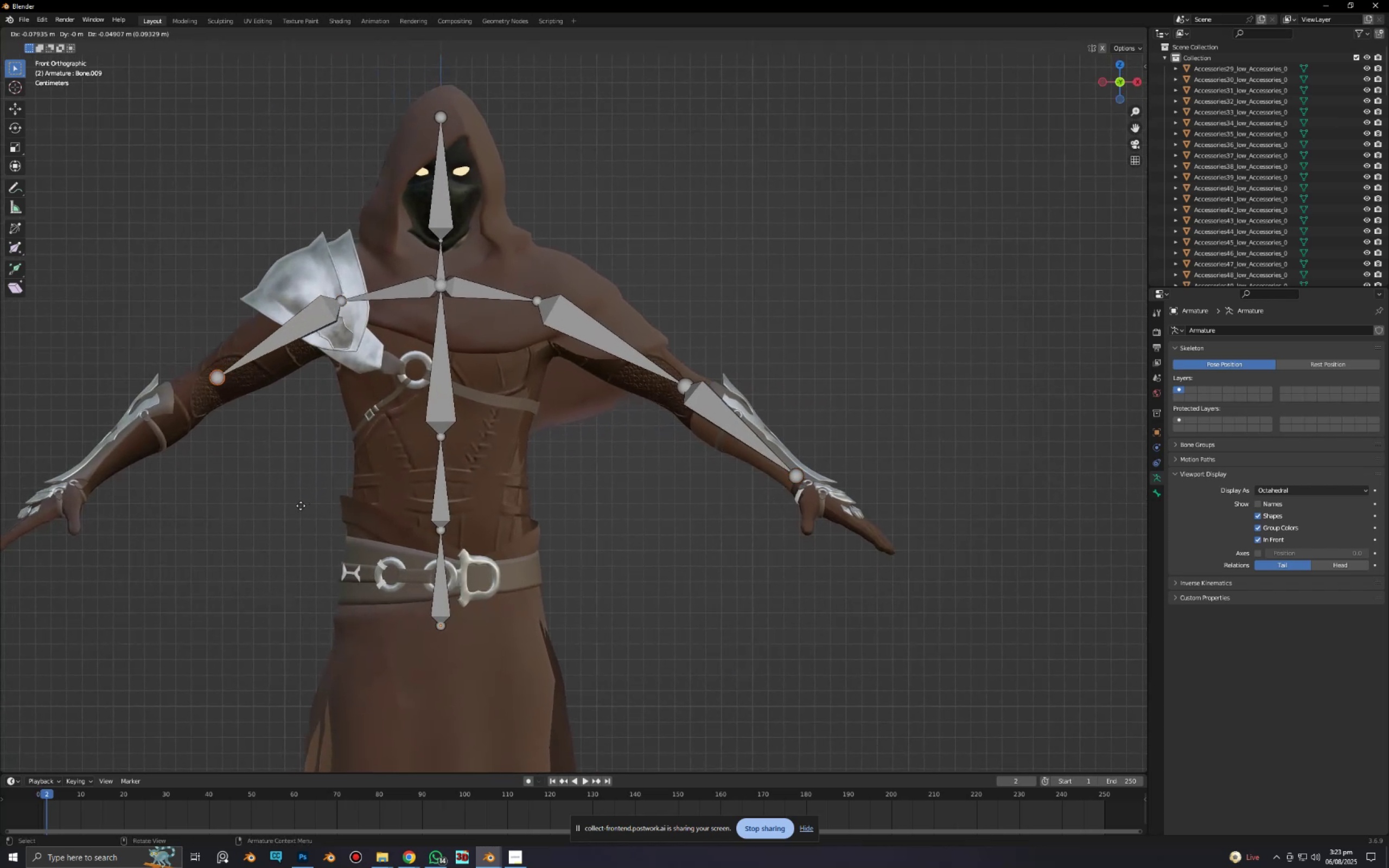 
left_click([299, 507])
 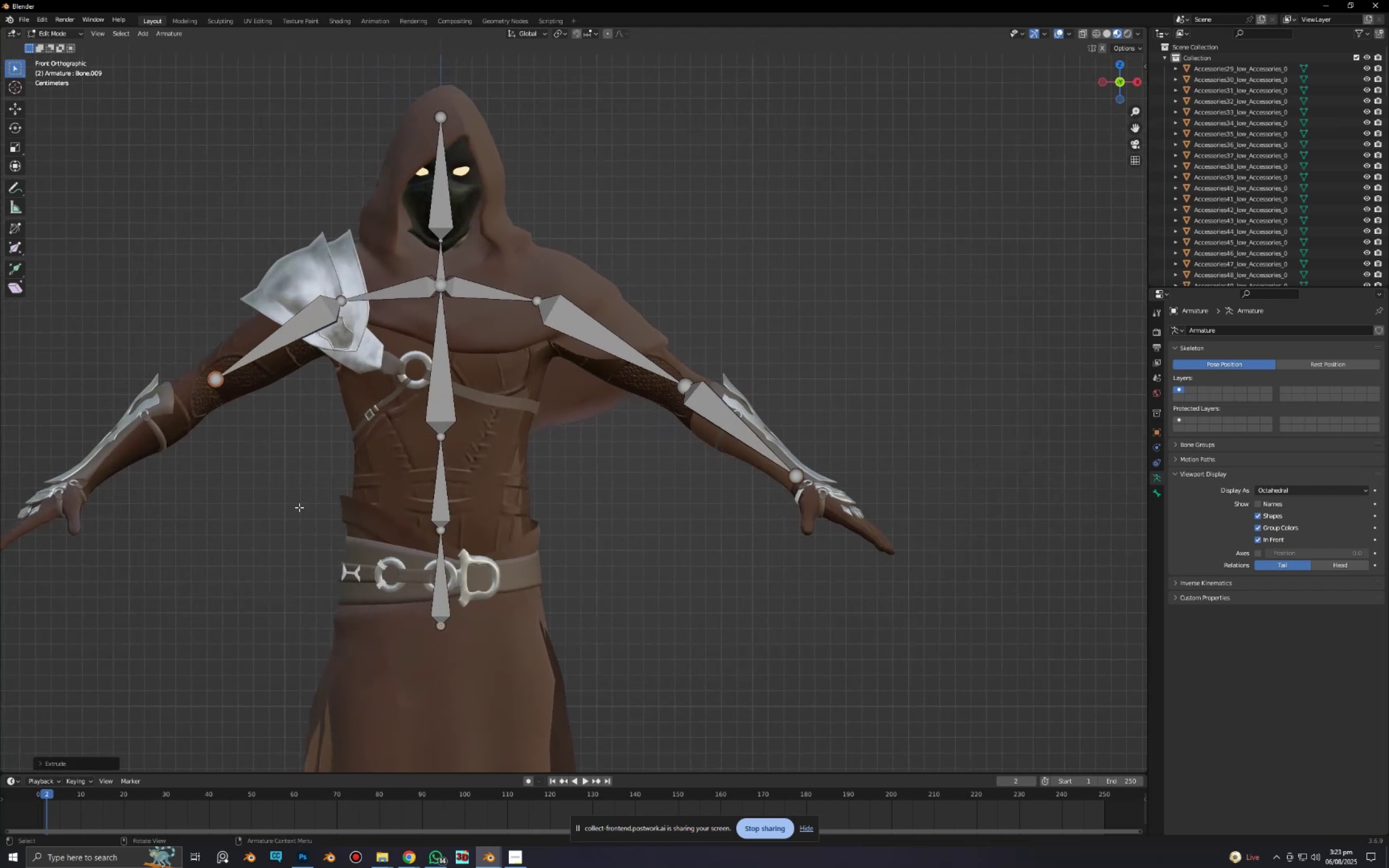 
key(E)
 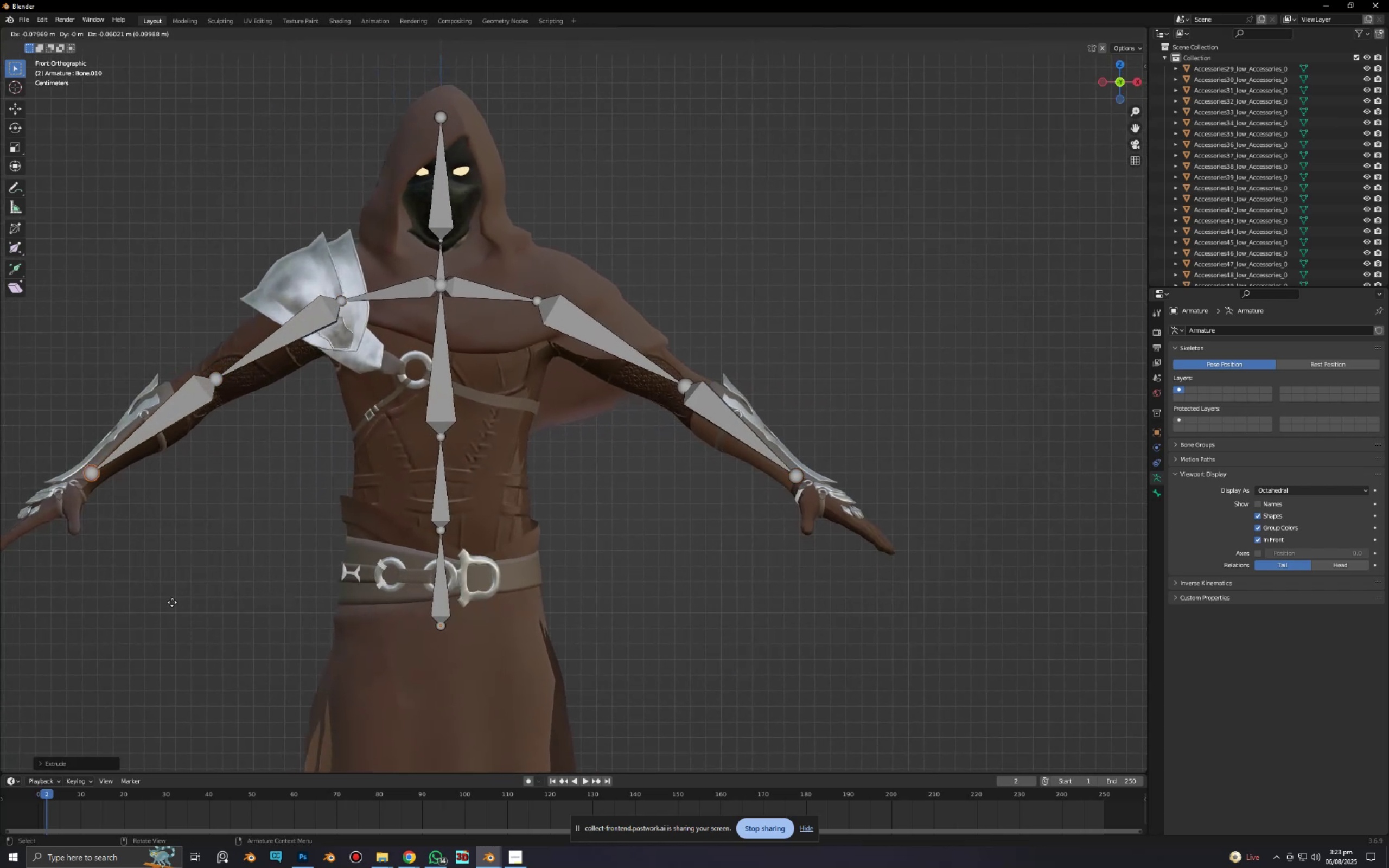 
left_click([171, 602])
 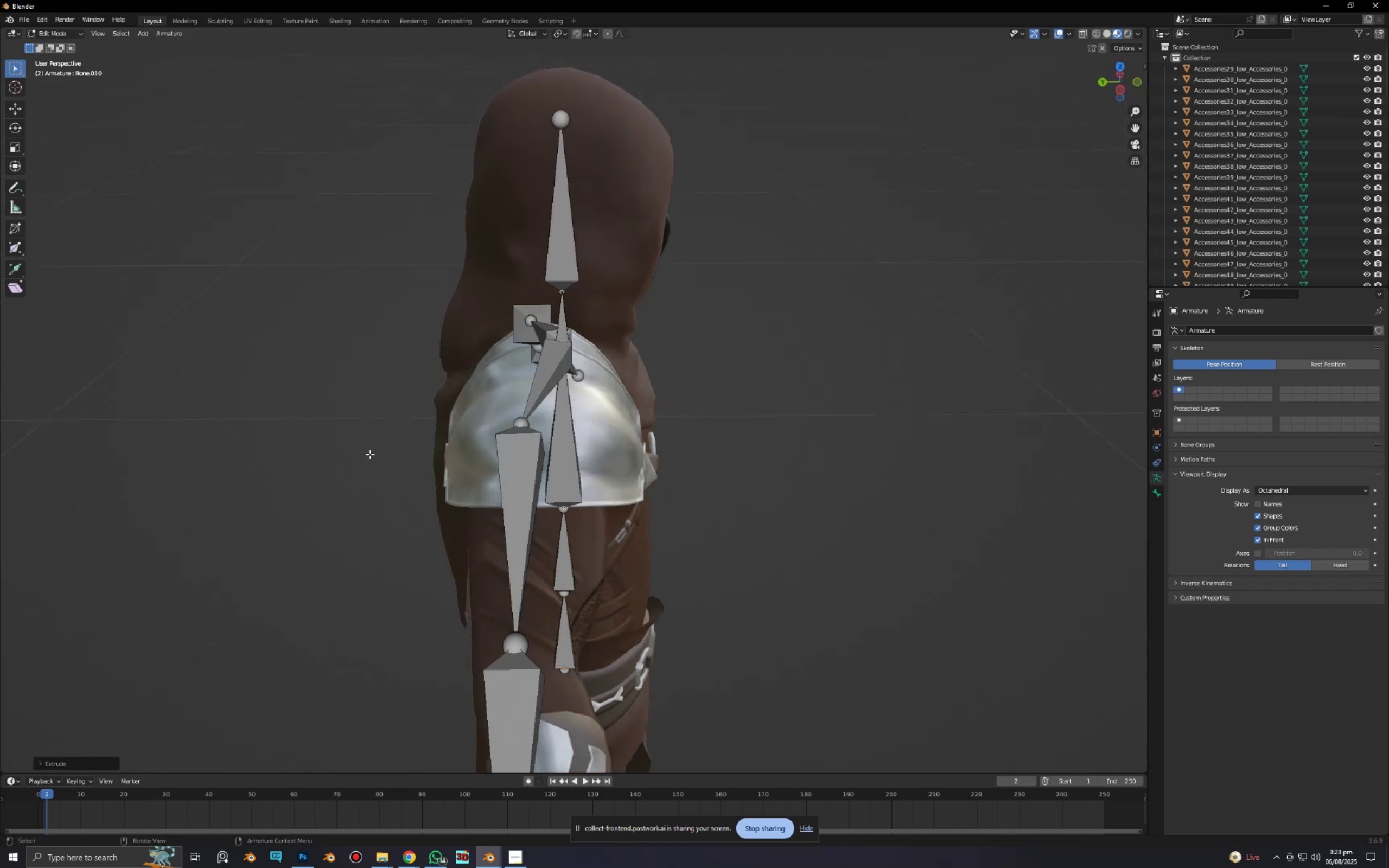 
scroll: coordinate [419, 472], scroll_direction: down, amount: 4.0
 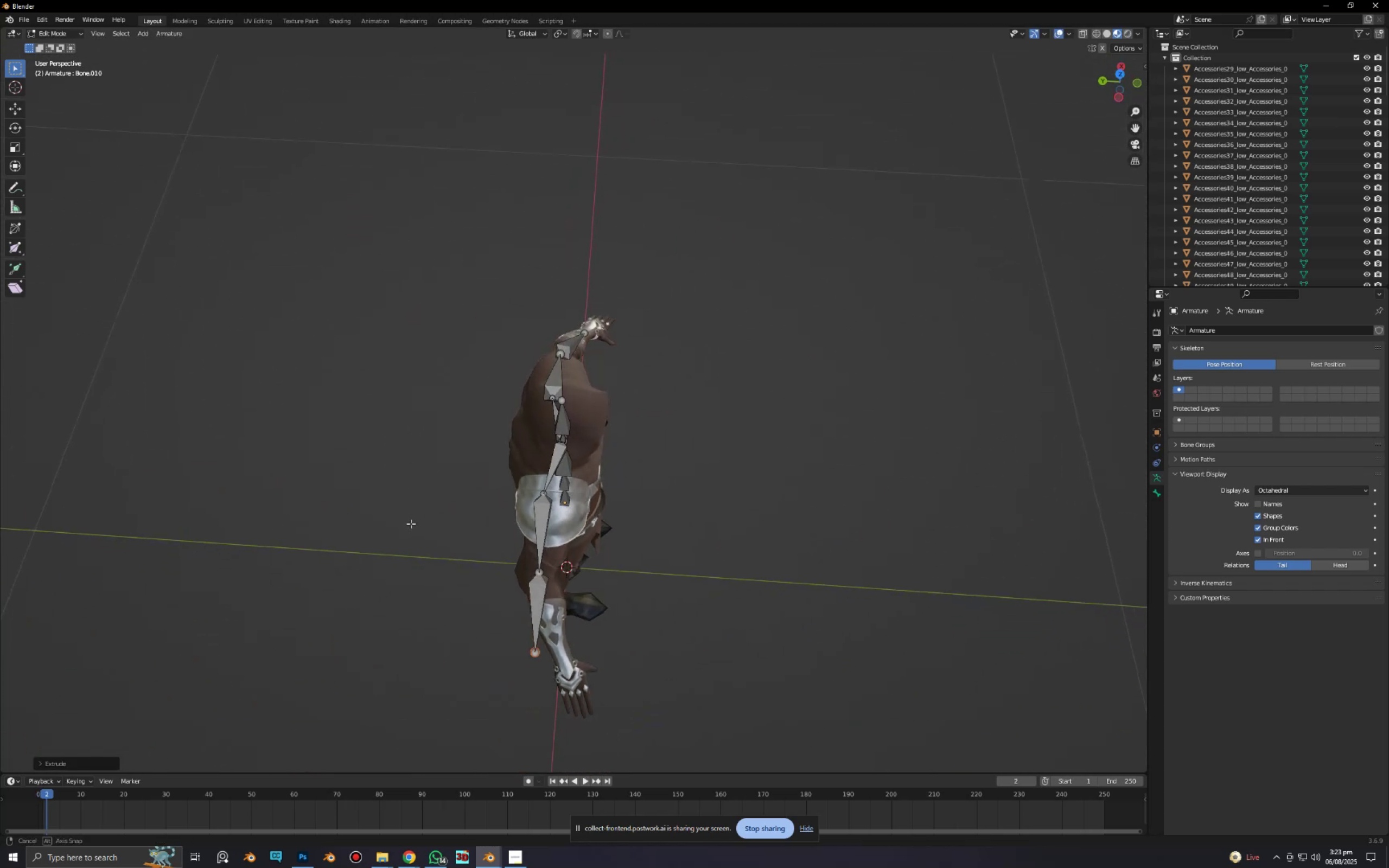 
hold_key(key=AltLeft, duration=0.35)
 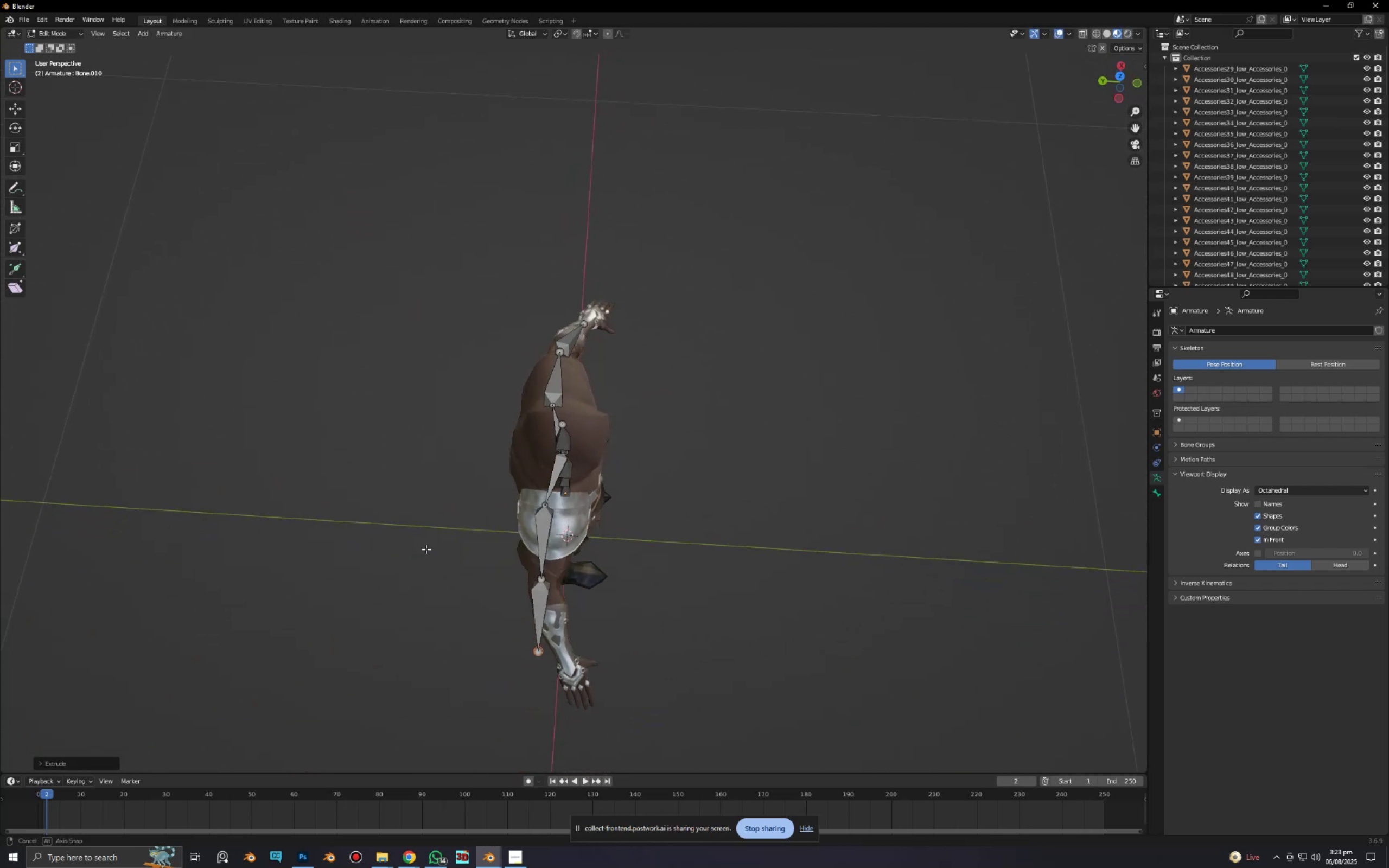 
key(Alt+AltLeft)
 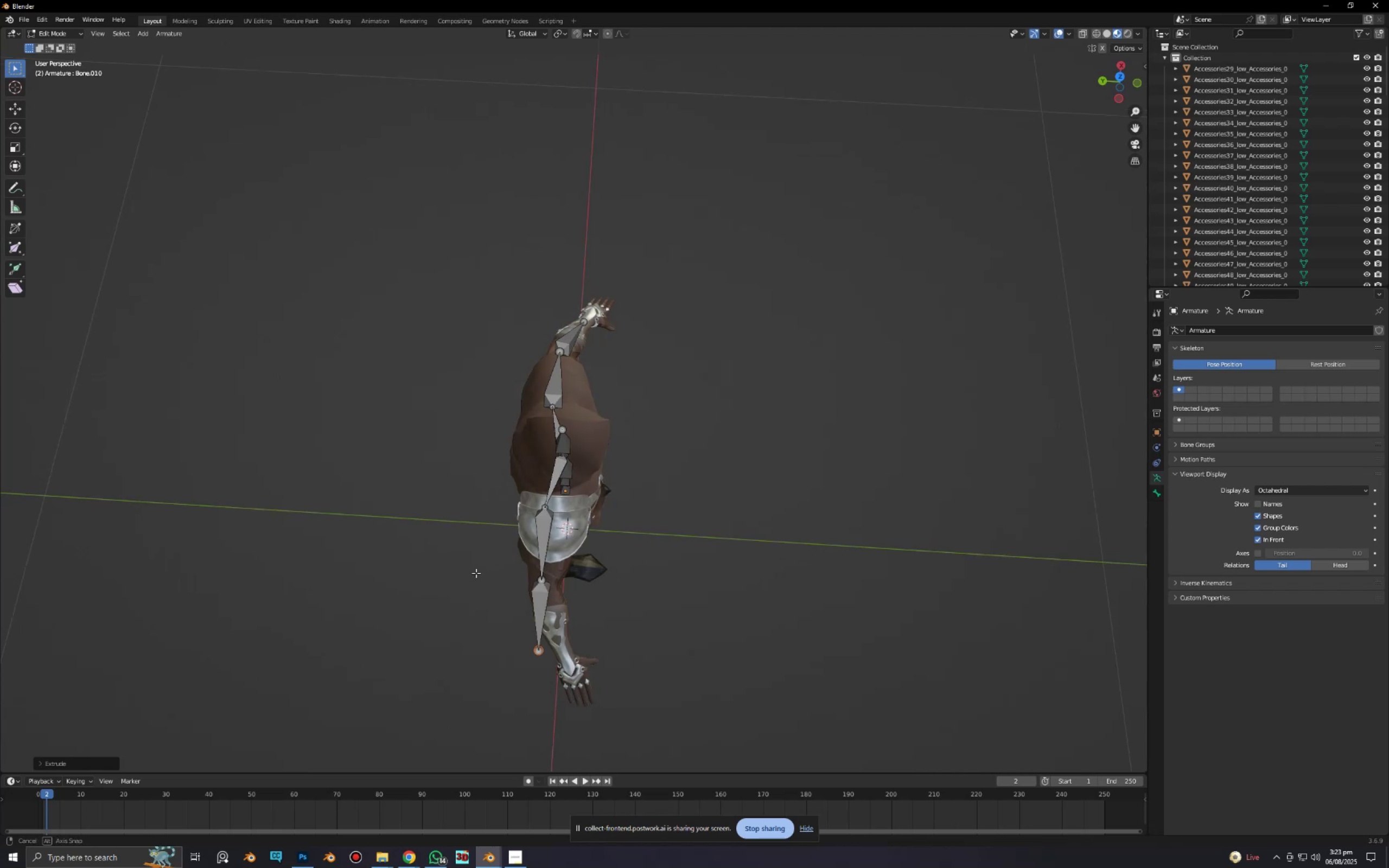 
key(Alt+AltLeft)
 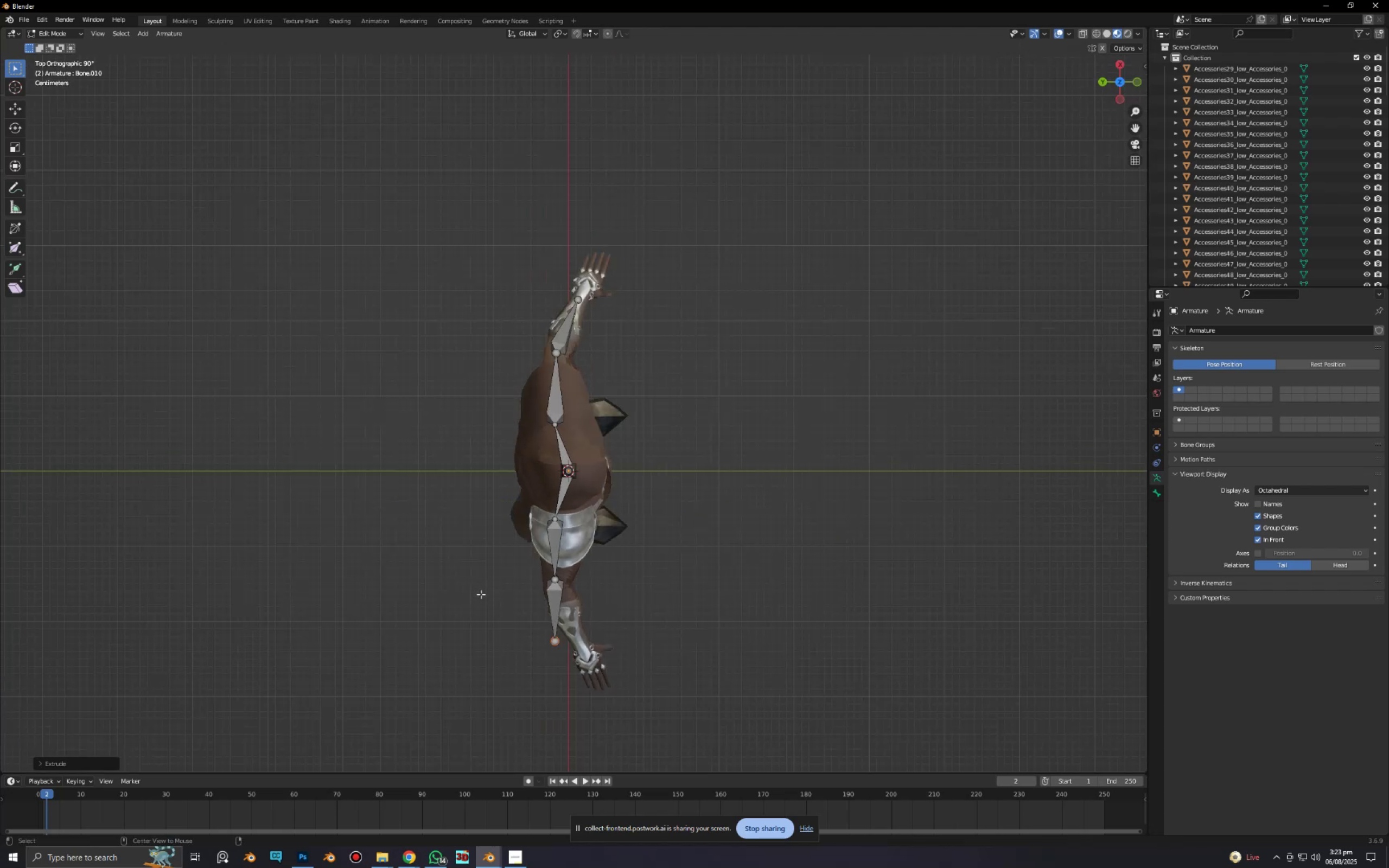 
hold_key(key=ShiftLeft, duration=0.43)
 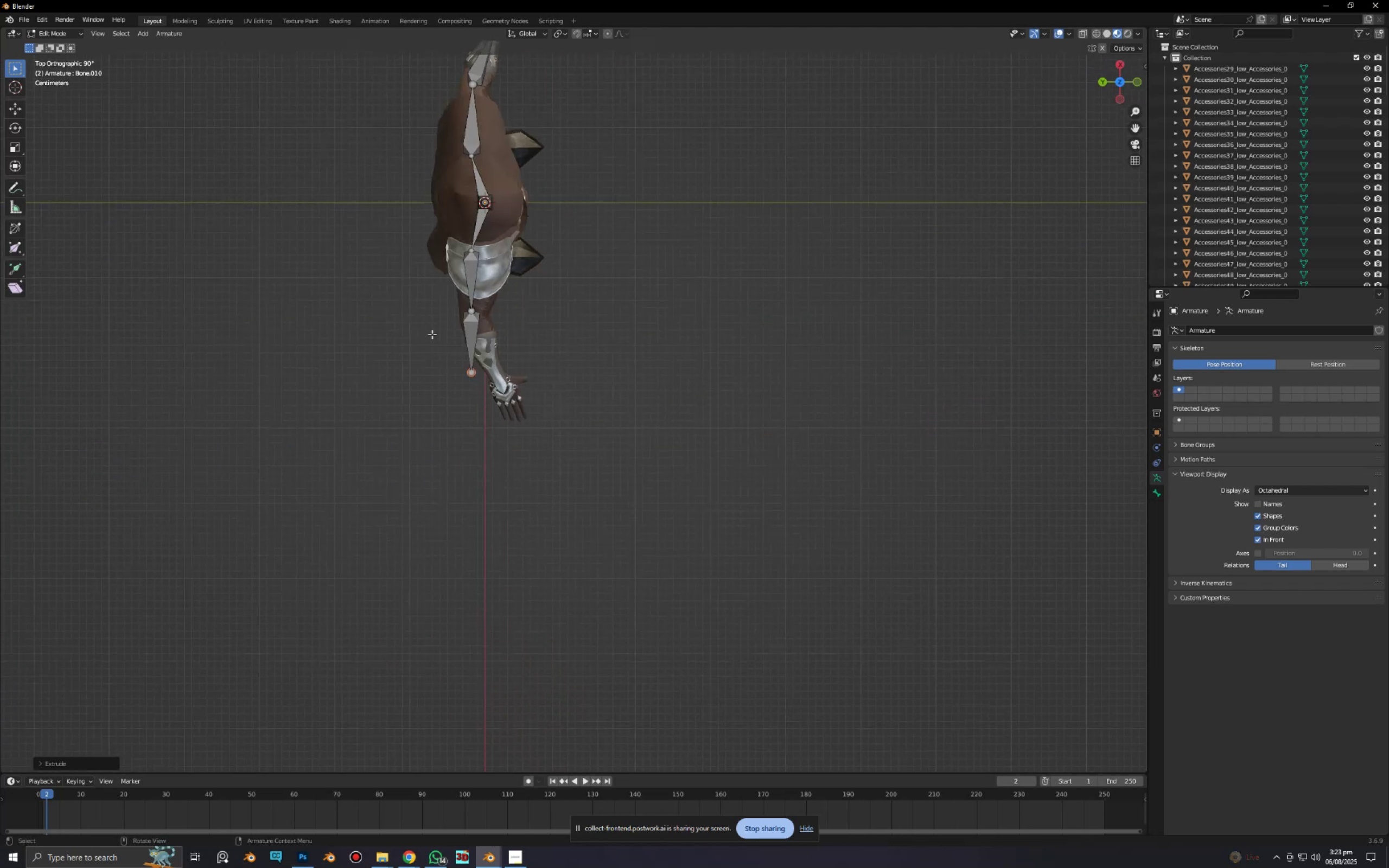 
scroll: coordinate [507, 435], scroll_direction: up, amount: 5.0
 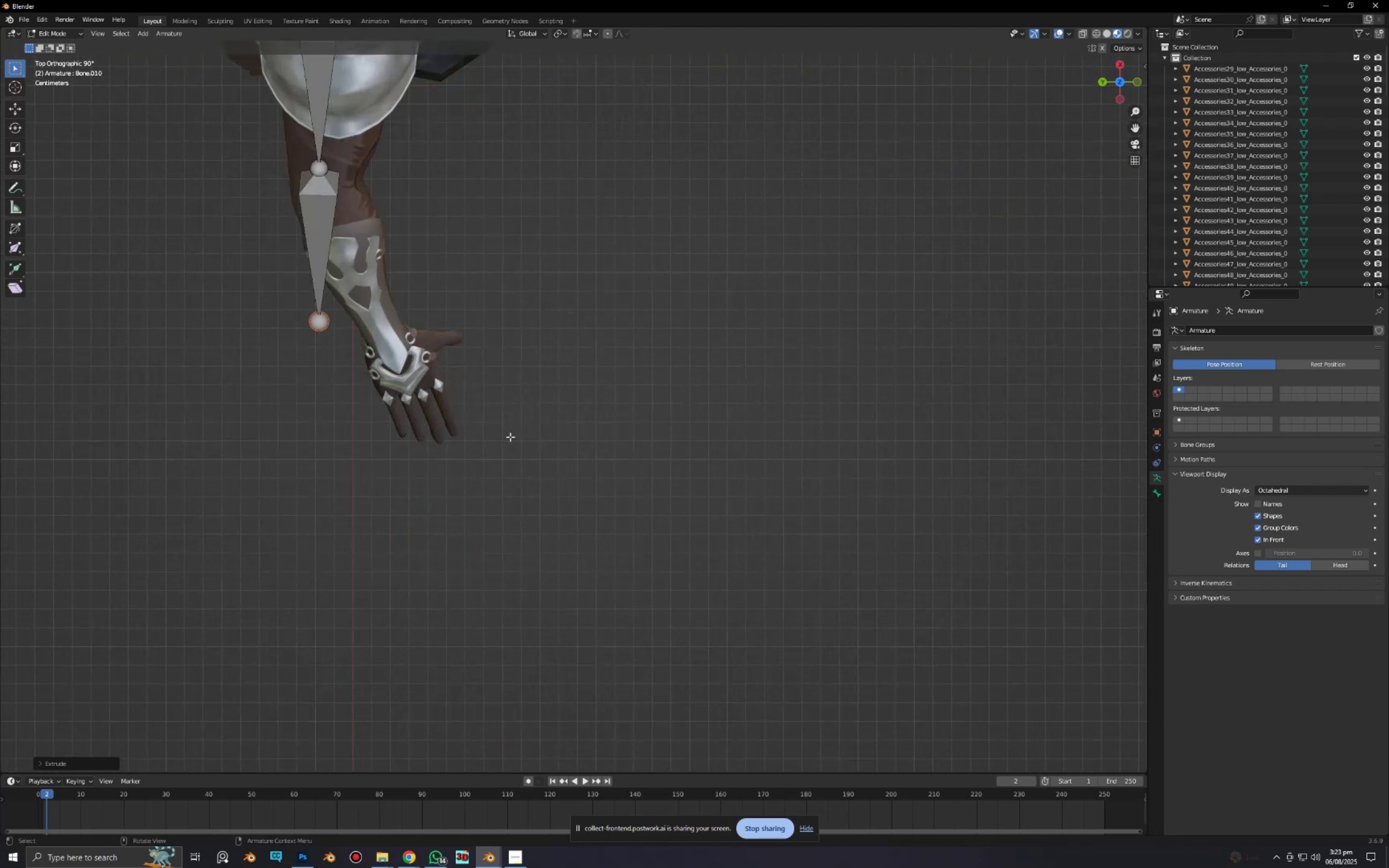 
hold_key(key=ShiftLeft, duration=0.58)
 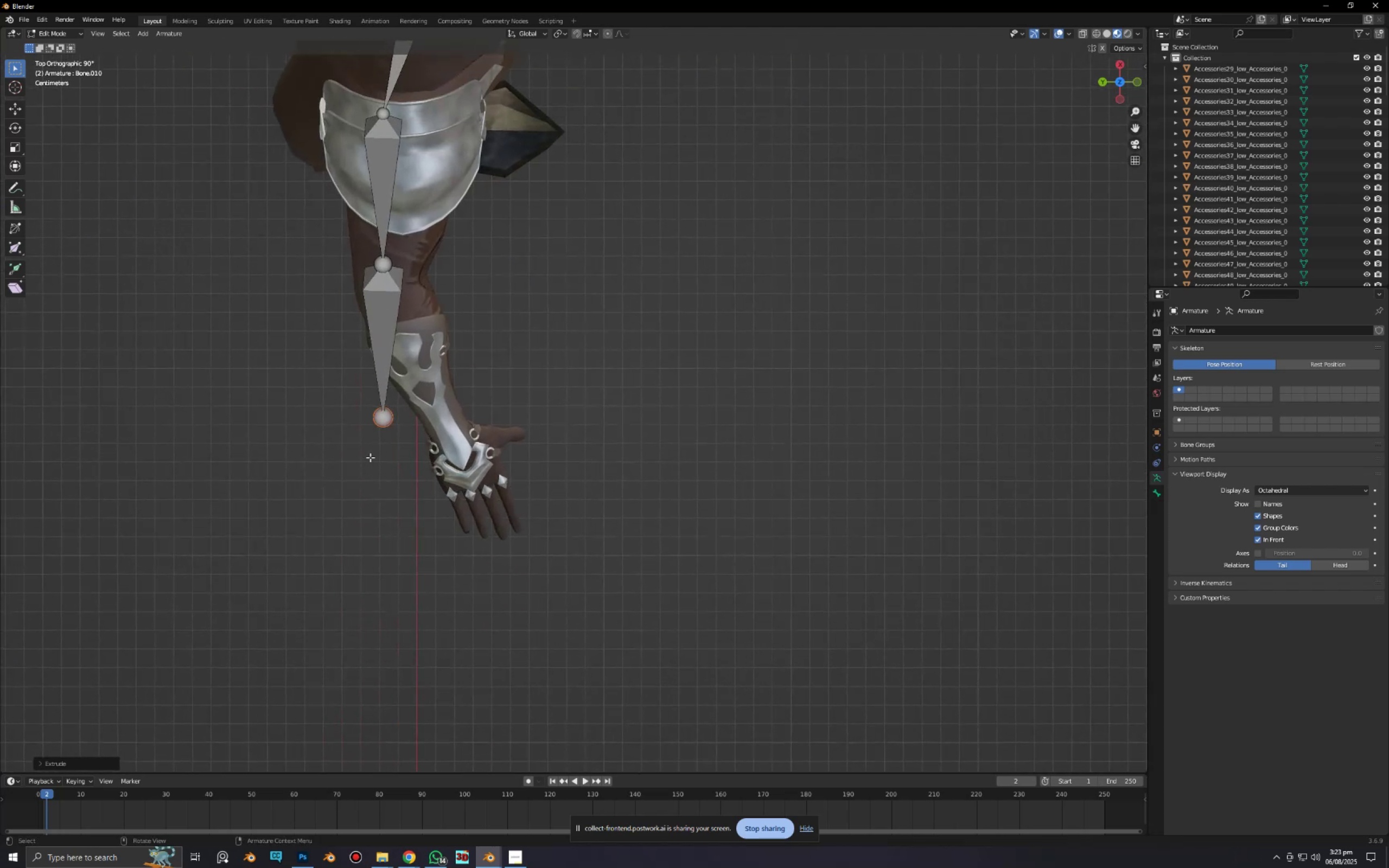 
type(gy)
 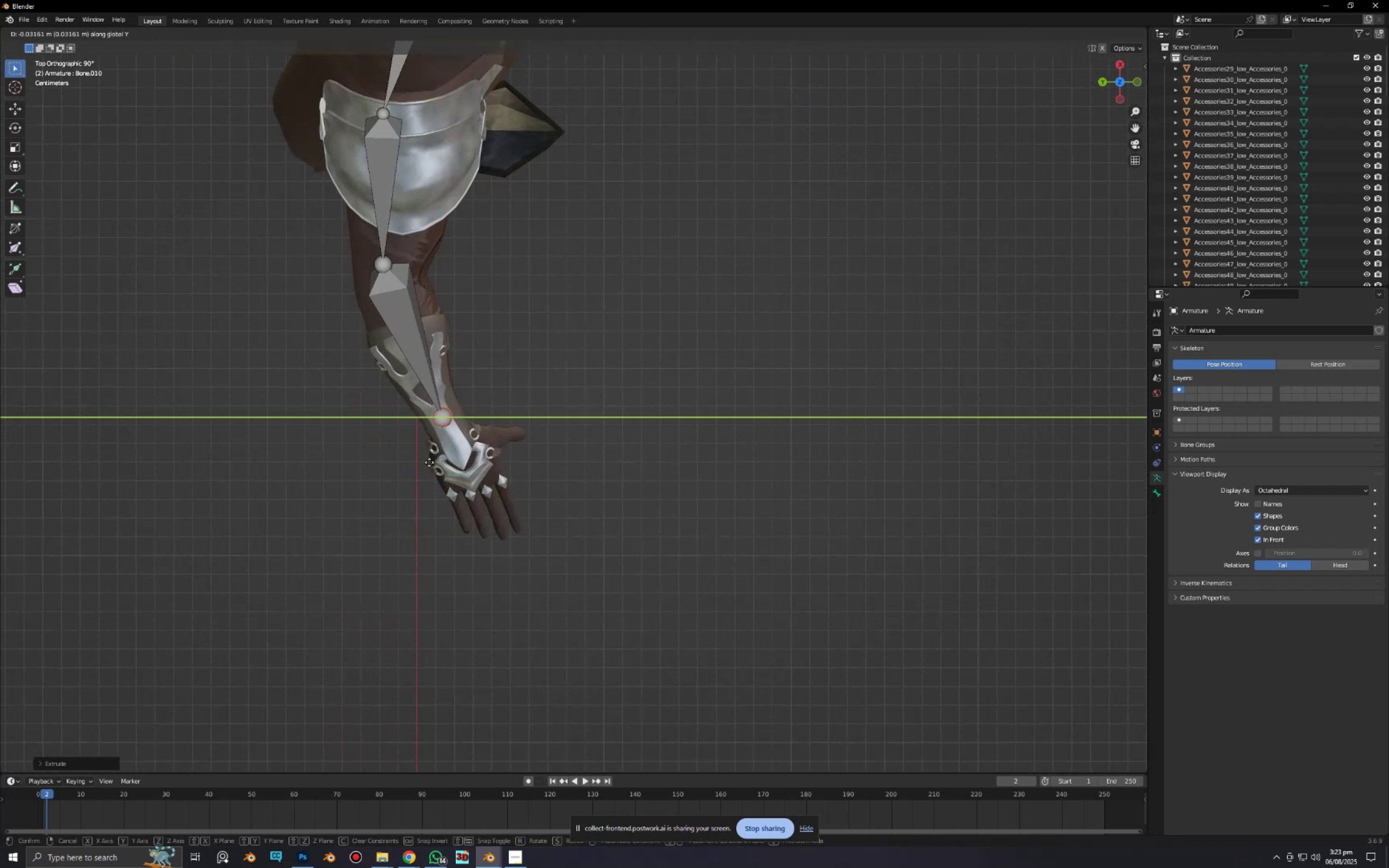 
left_click([429, 462])
 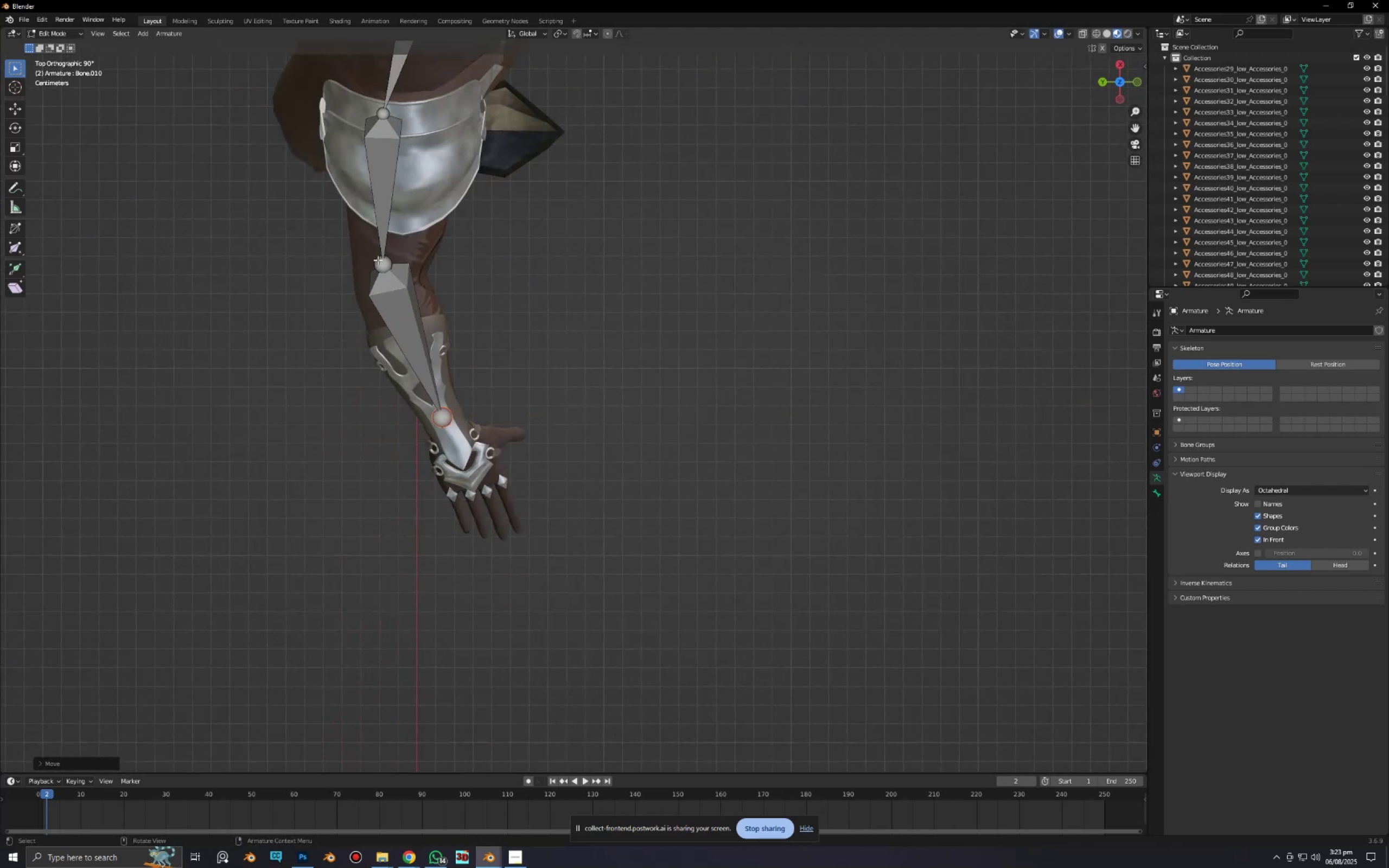 
left_click([378, 260])
 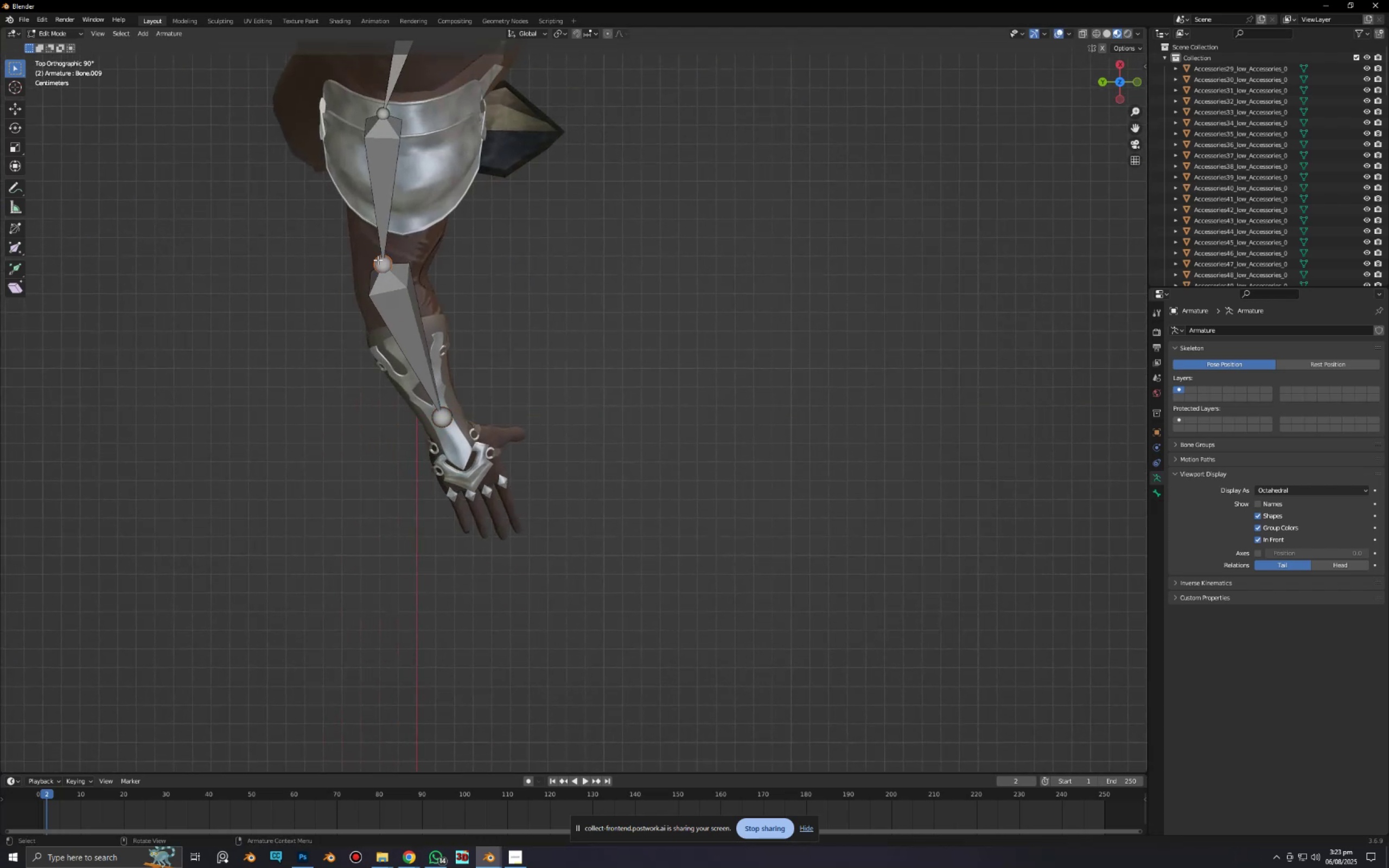 
type(gx)
 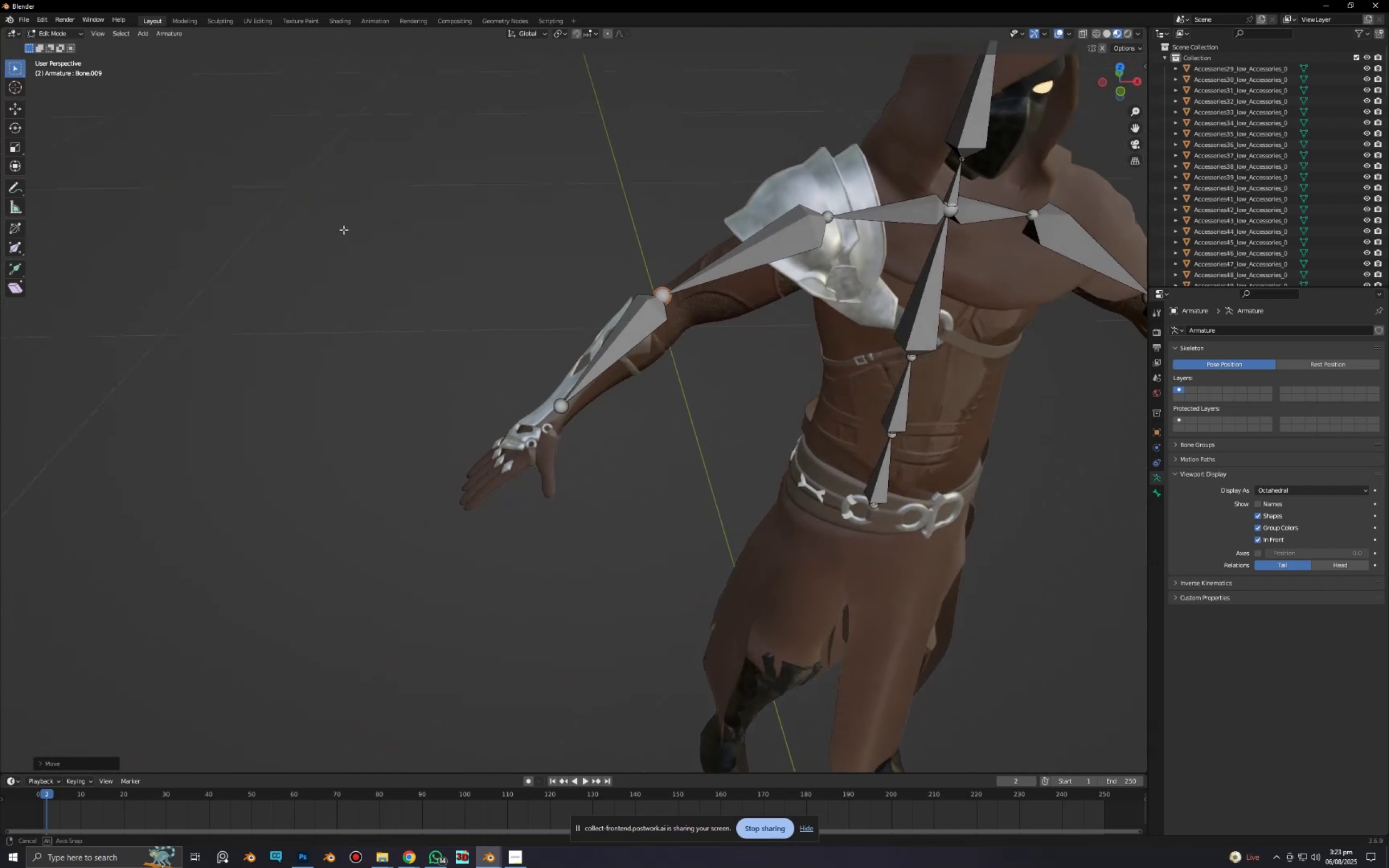 
key(Alt+AltLeft)
 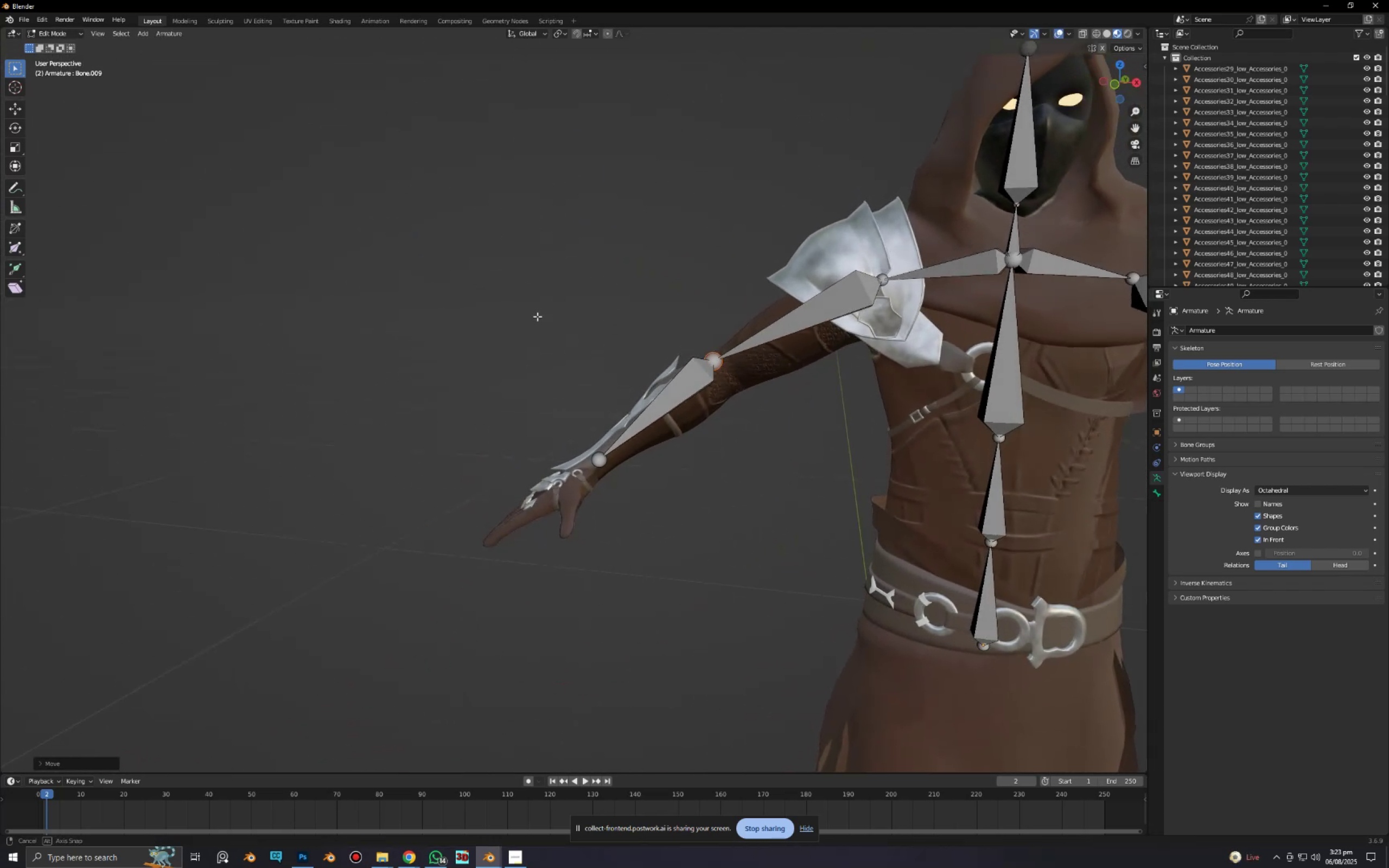 
hold_key(key=AltLeft, duration=0.42)
 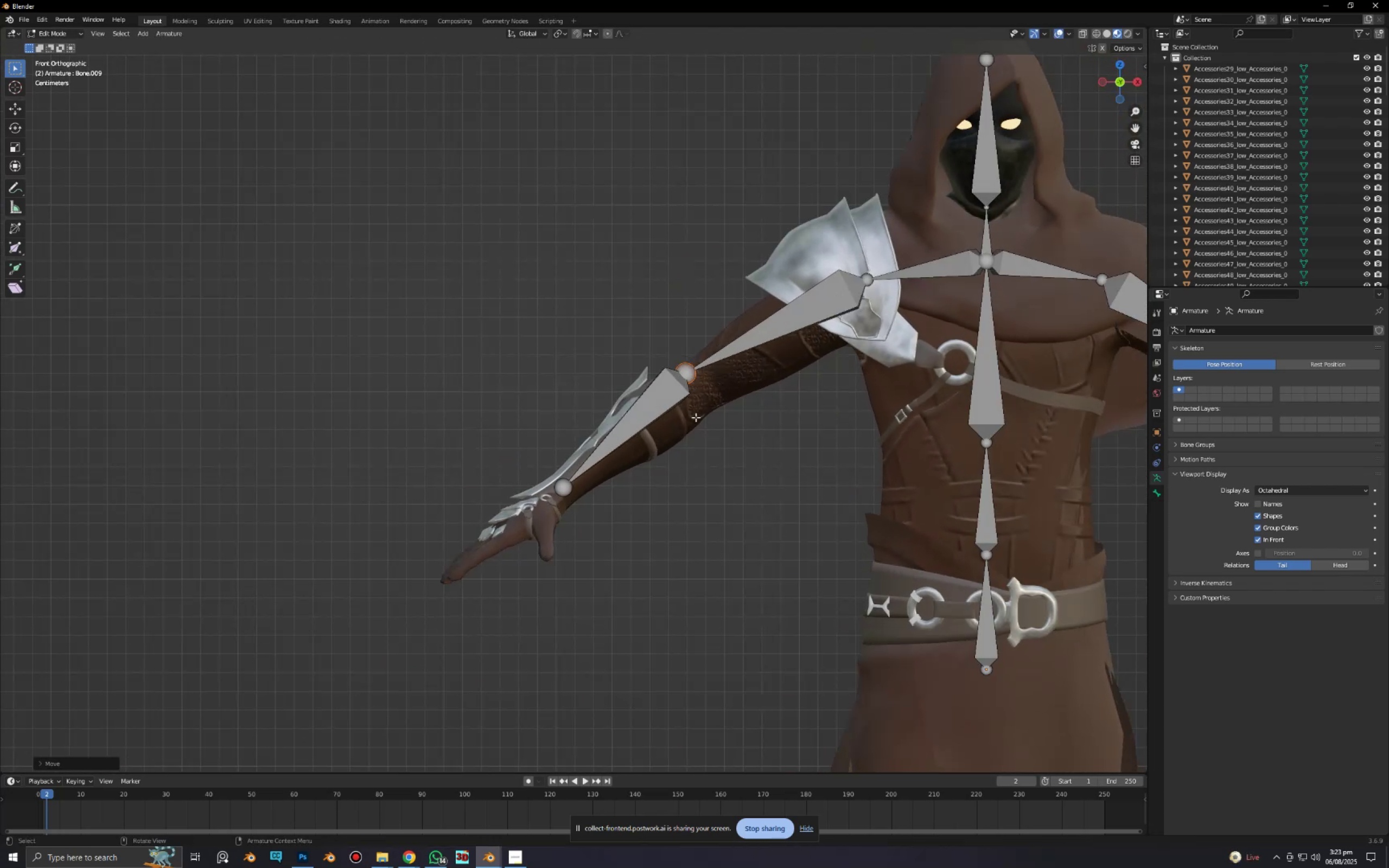 
type(gzgx)
 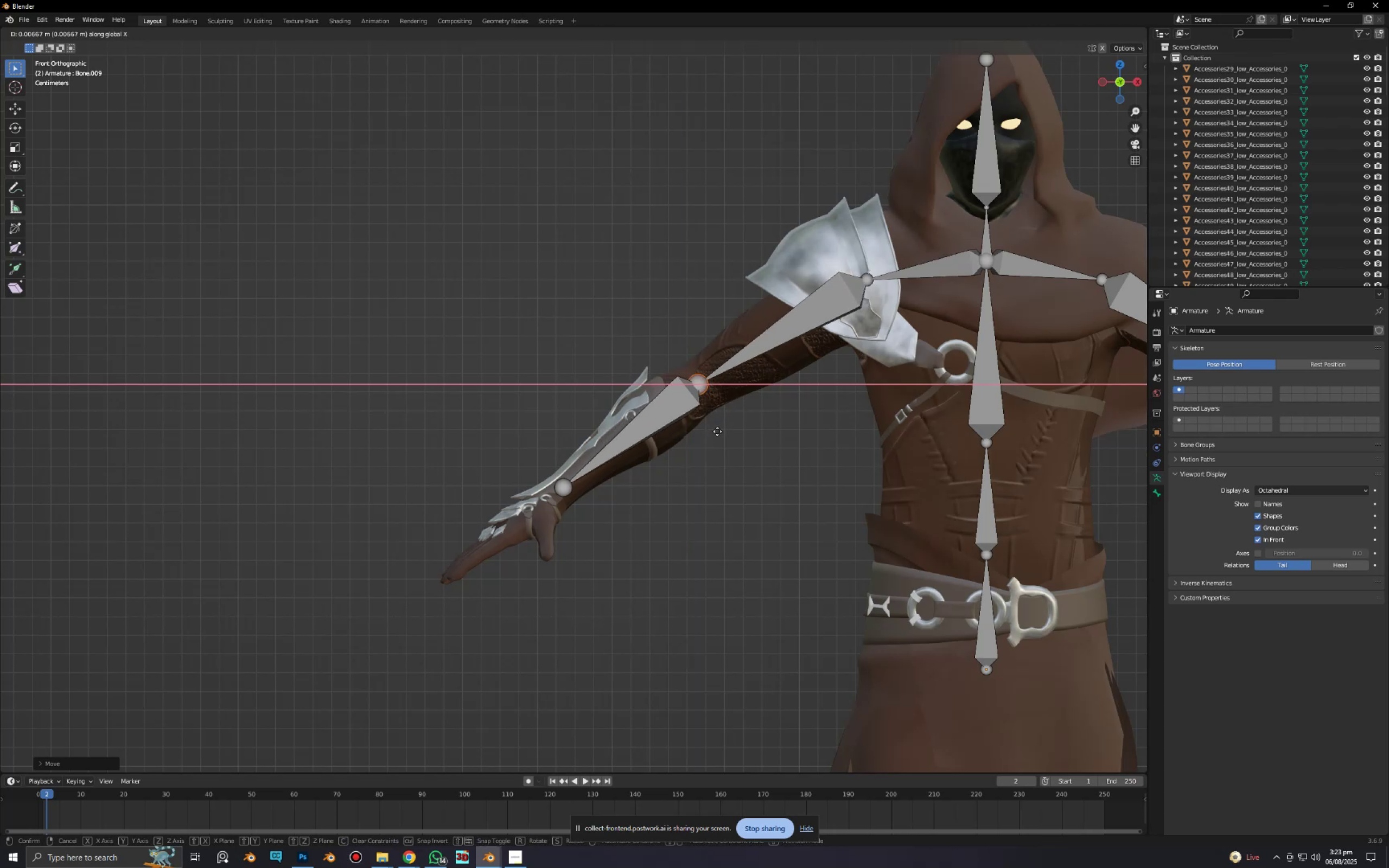 
left_click([717, 431])
 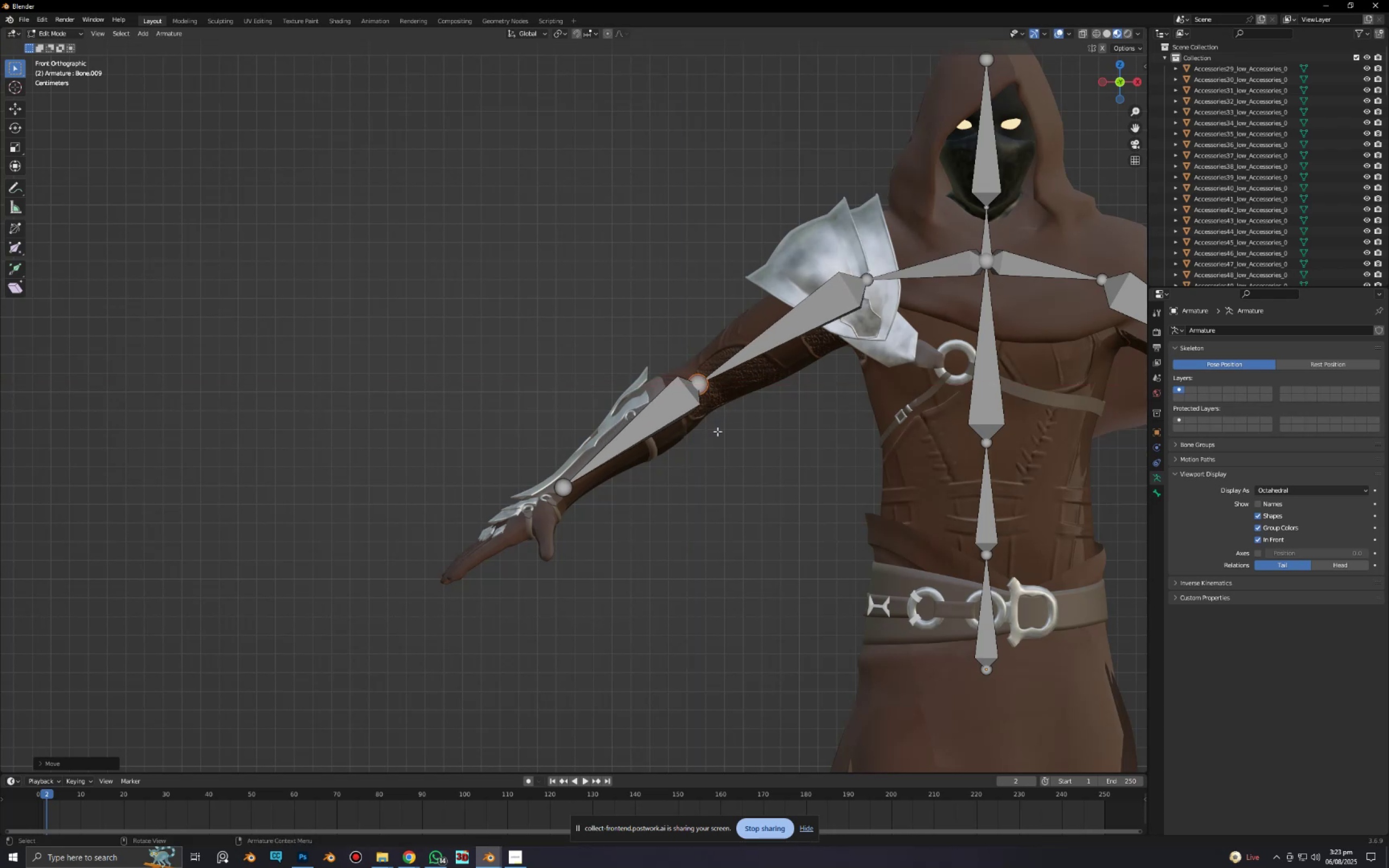 
type(gz)
 